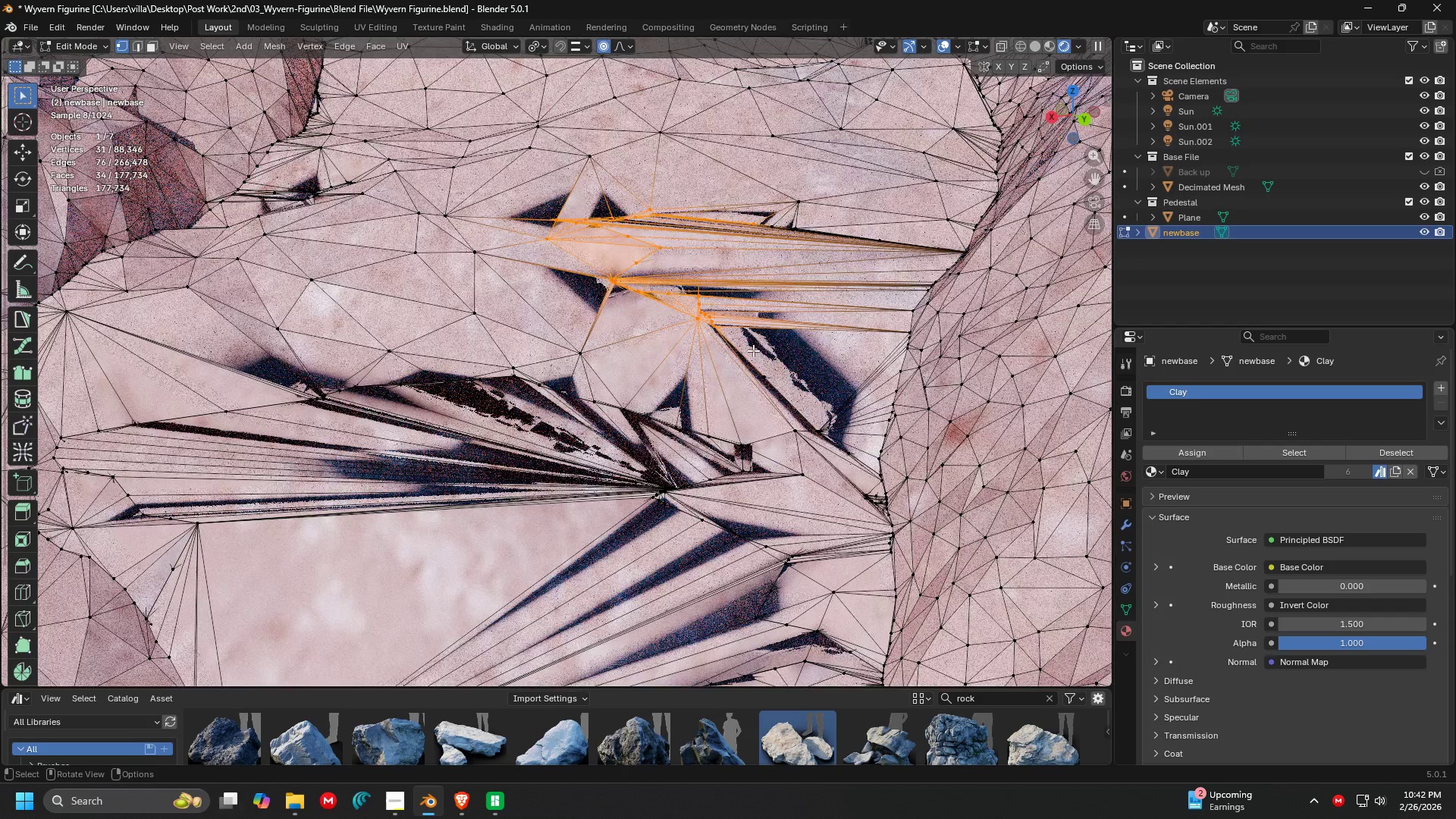 
key(M)
 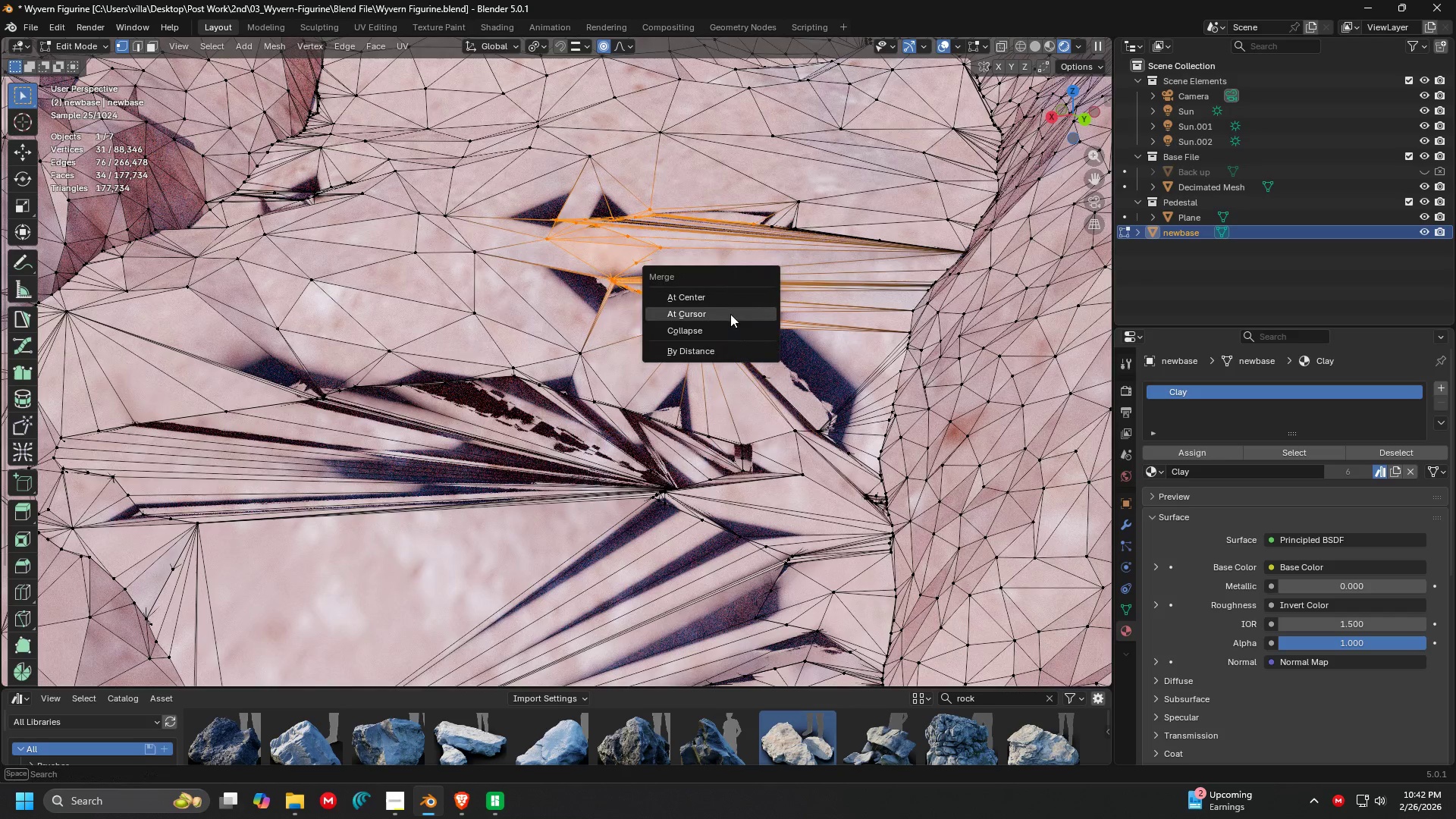 
left_click([723, 298])
 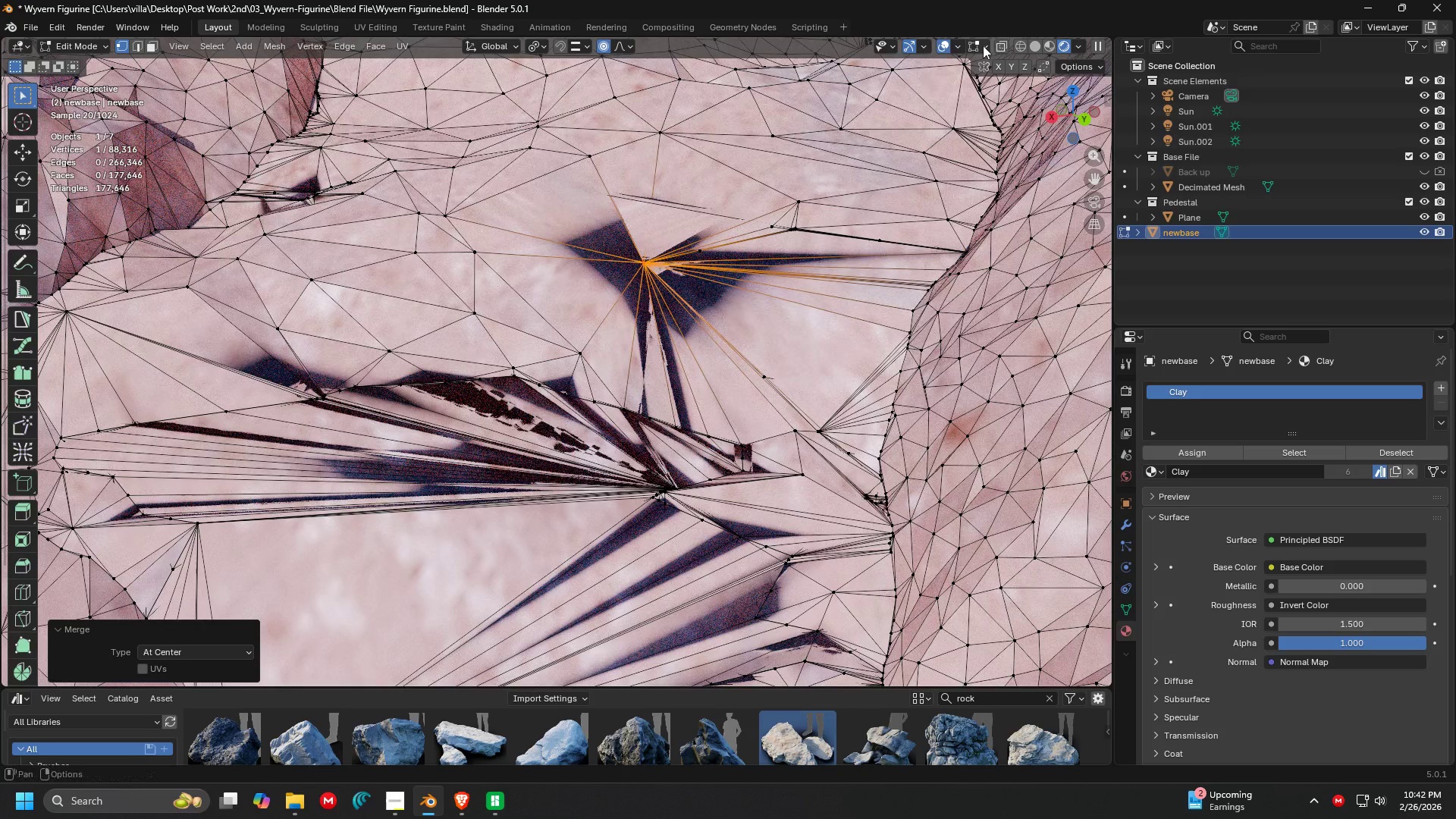 
left_click([1003, 50])
 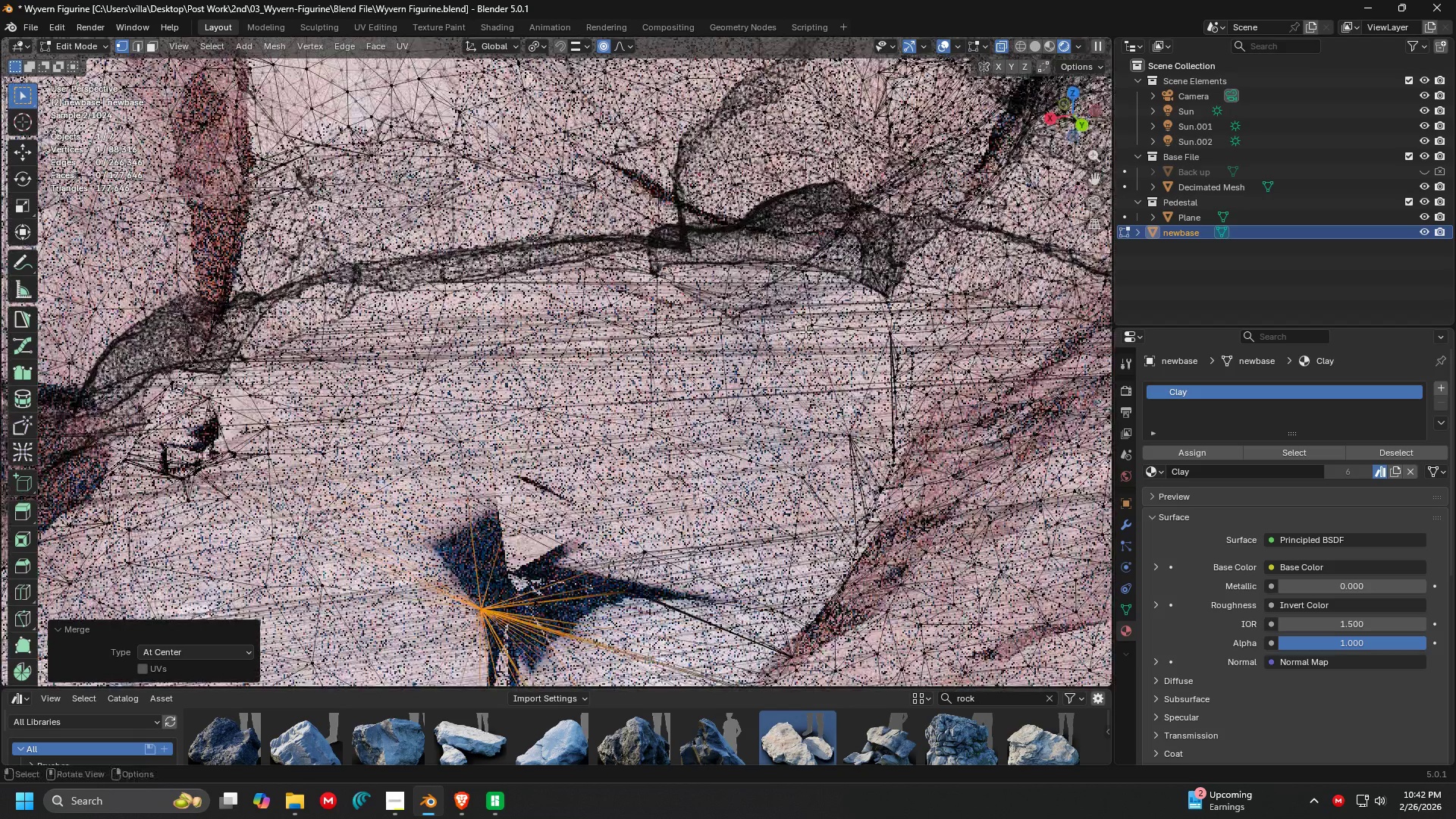 
hold_key(key=ShiftLeft, duration=0.36)
scroll: coordinate [780, 344], scroll_direction: down, amount: 2.0
 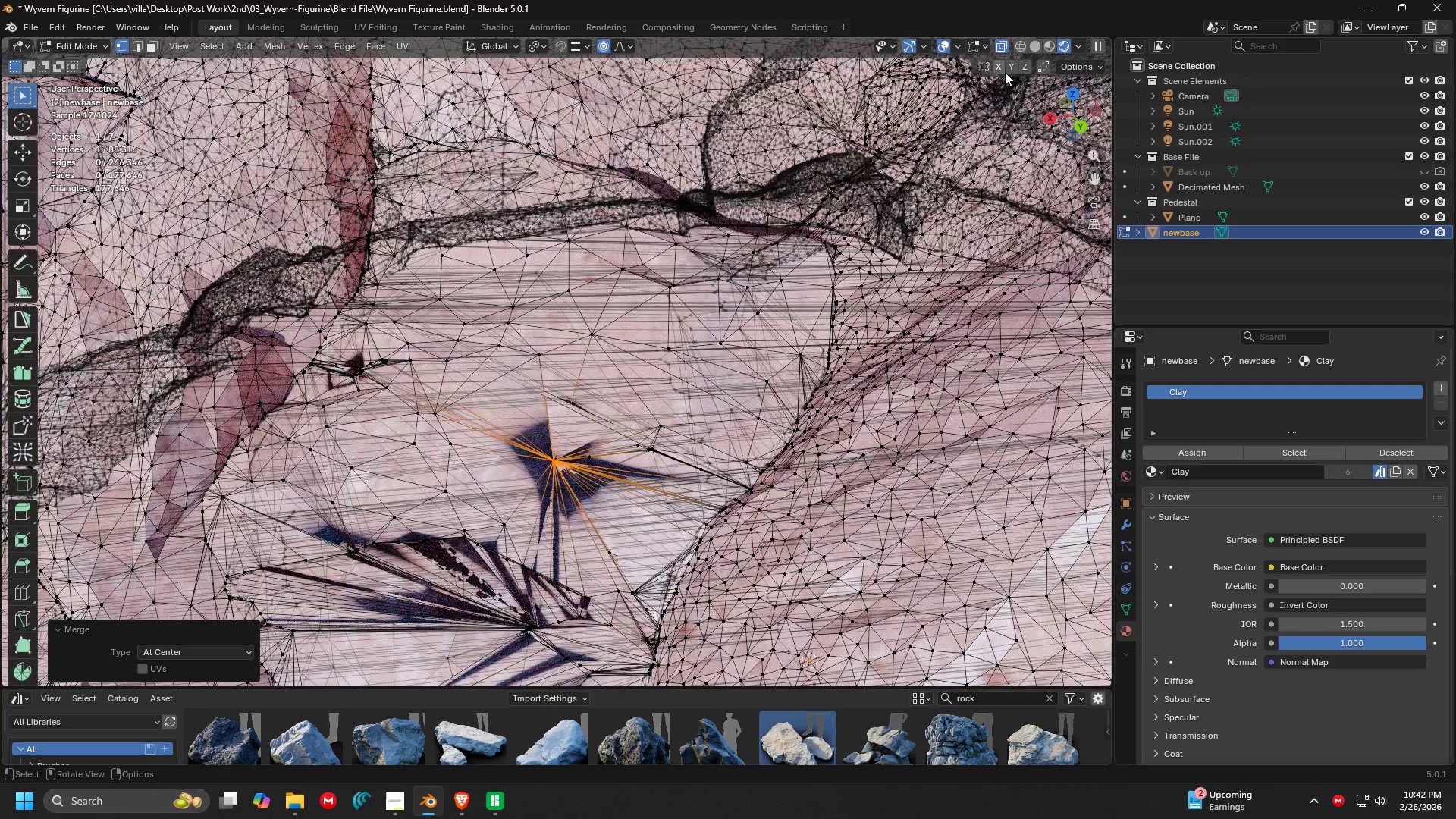 
left_click([1003, 40])
 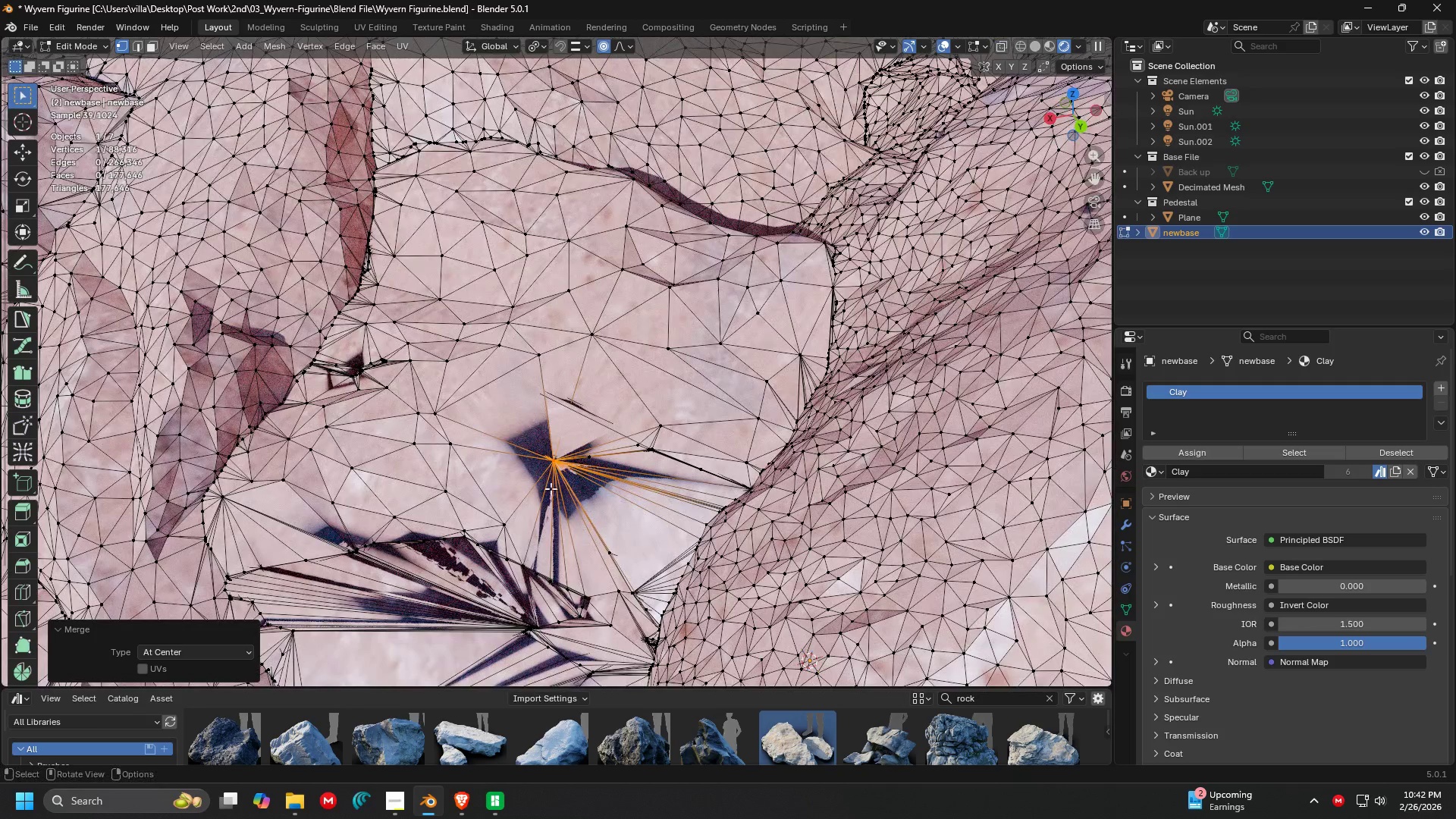 
left_click_drag(start_coordinate=[527, 425], to_coordinate=[669, 498])
 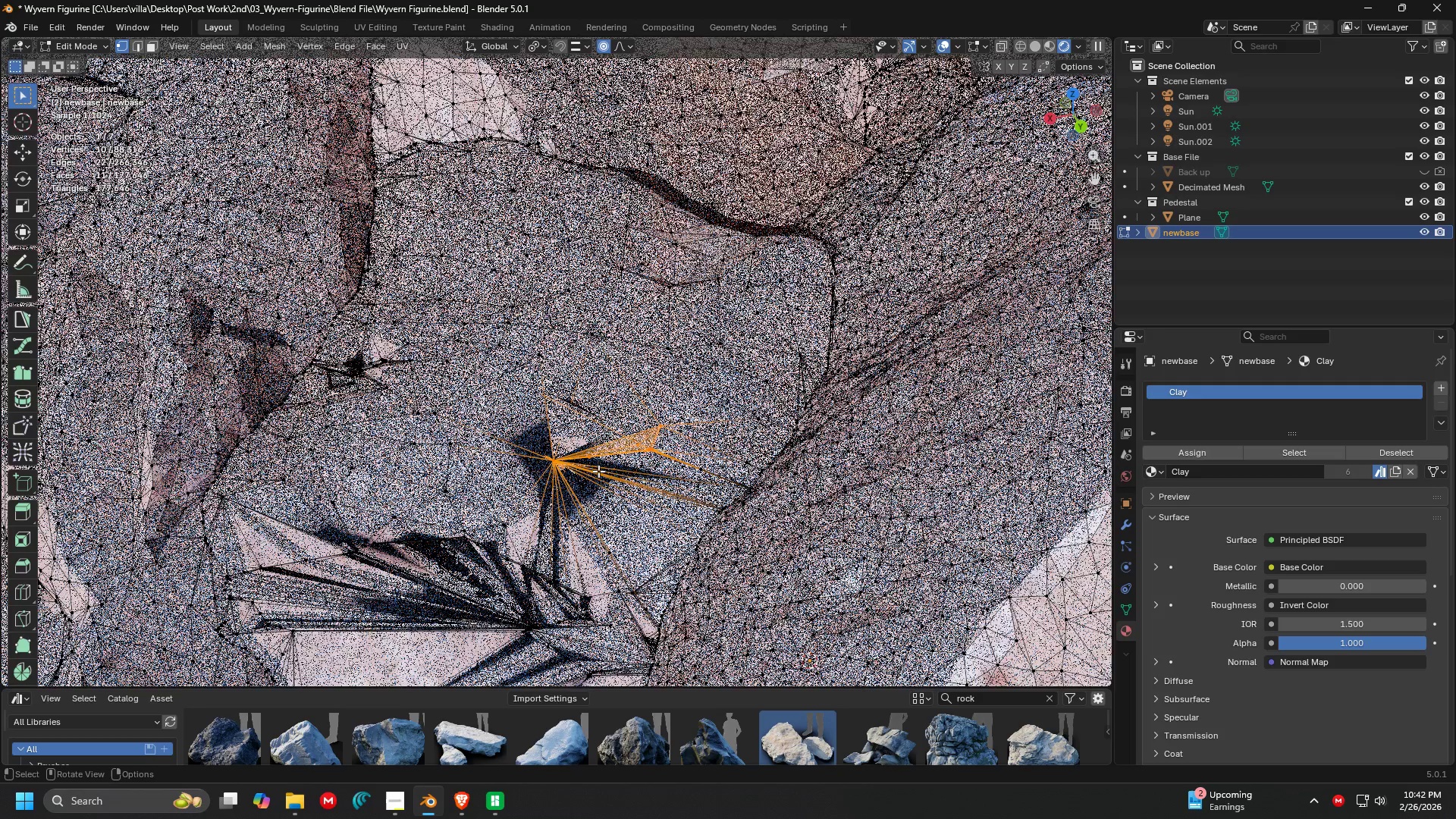 
key(M)
 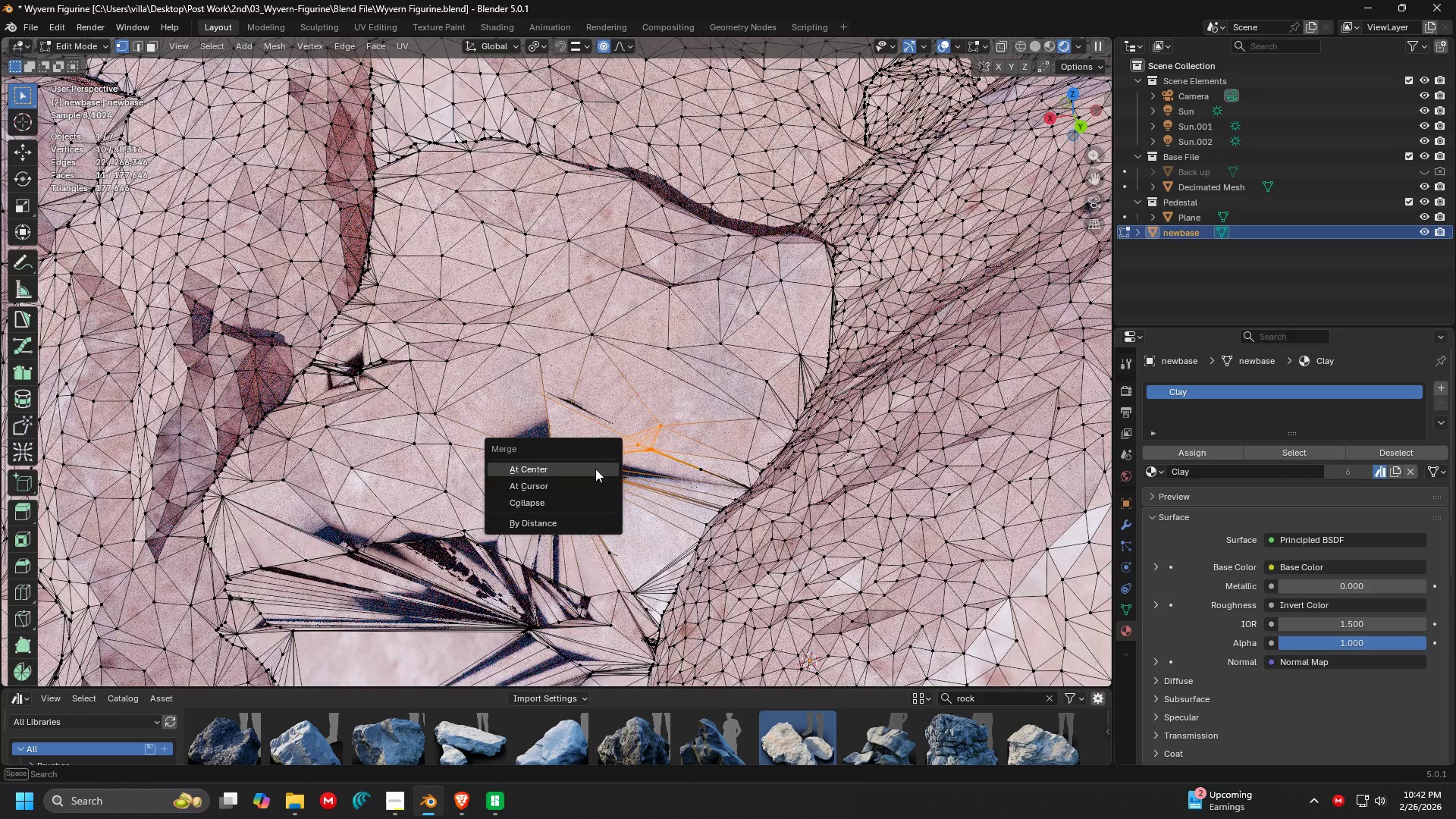 
left_click([595, 469])
 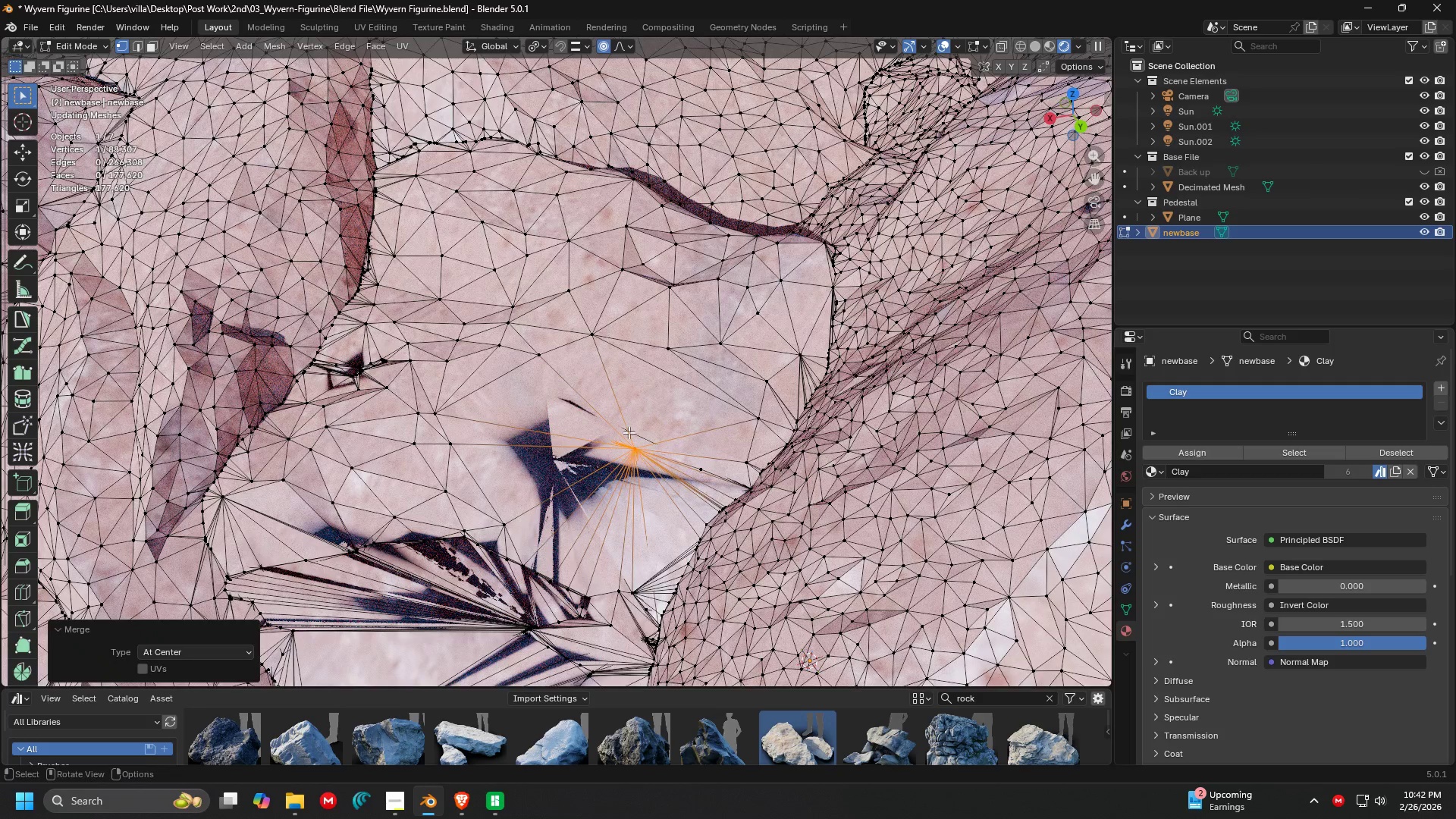 
left_click_drag(start_coordinate=[618, 420], to_coordinate=[717, 479])
 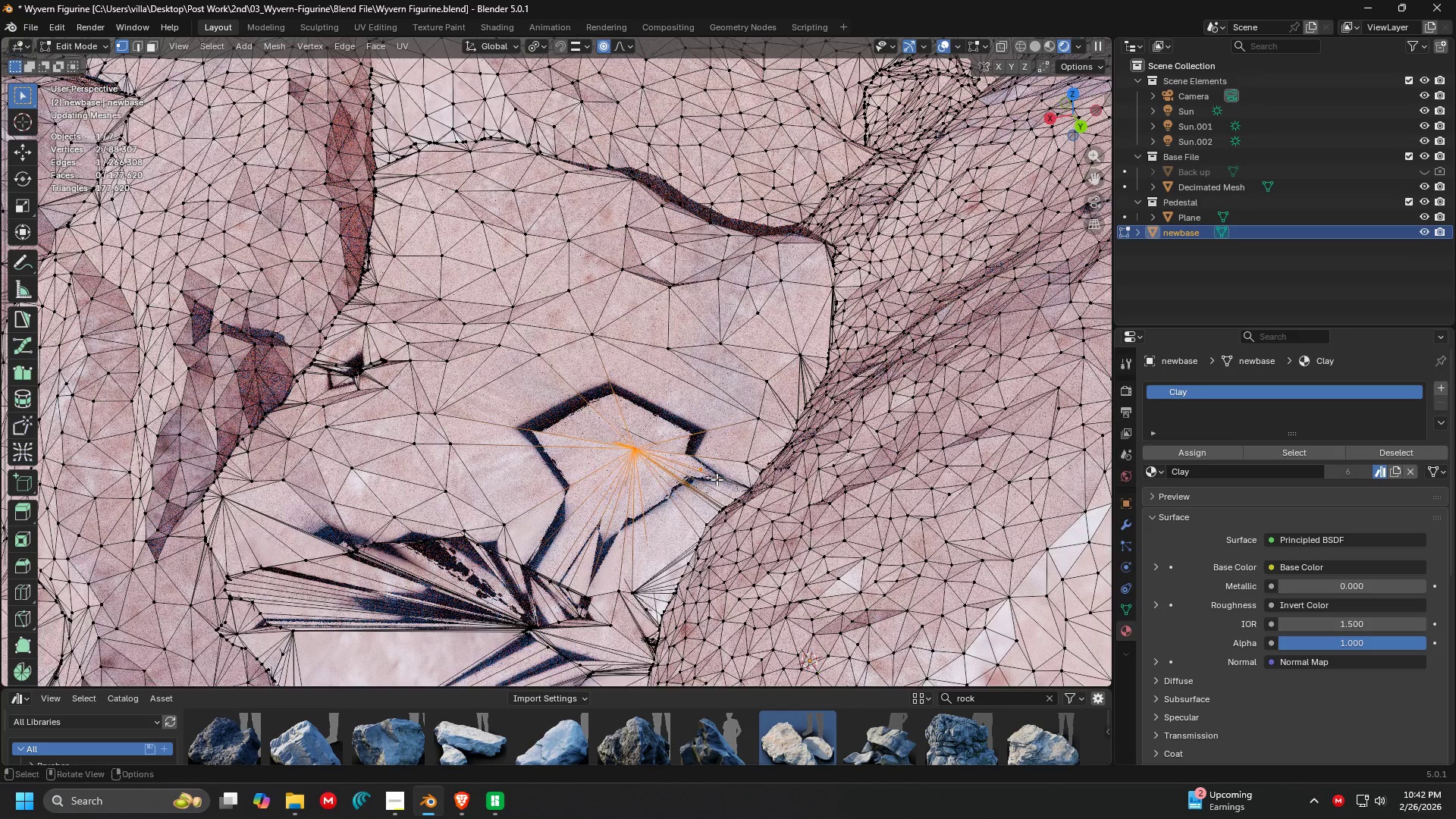 
key(M)
 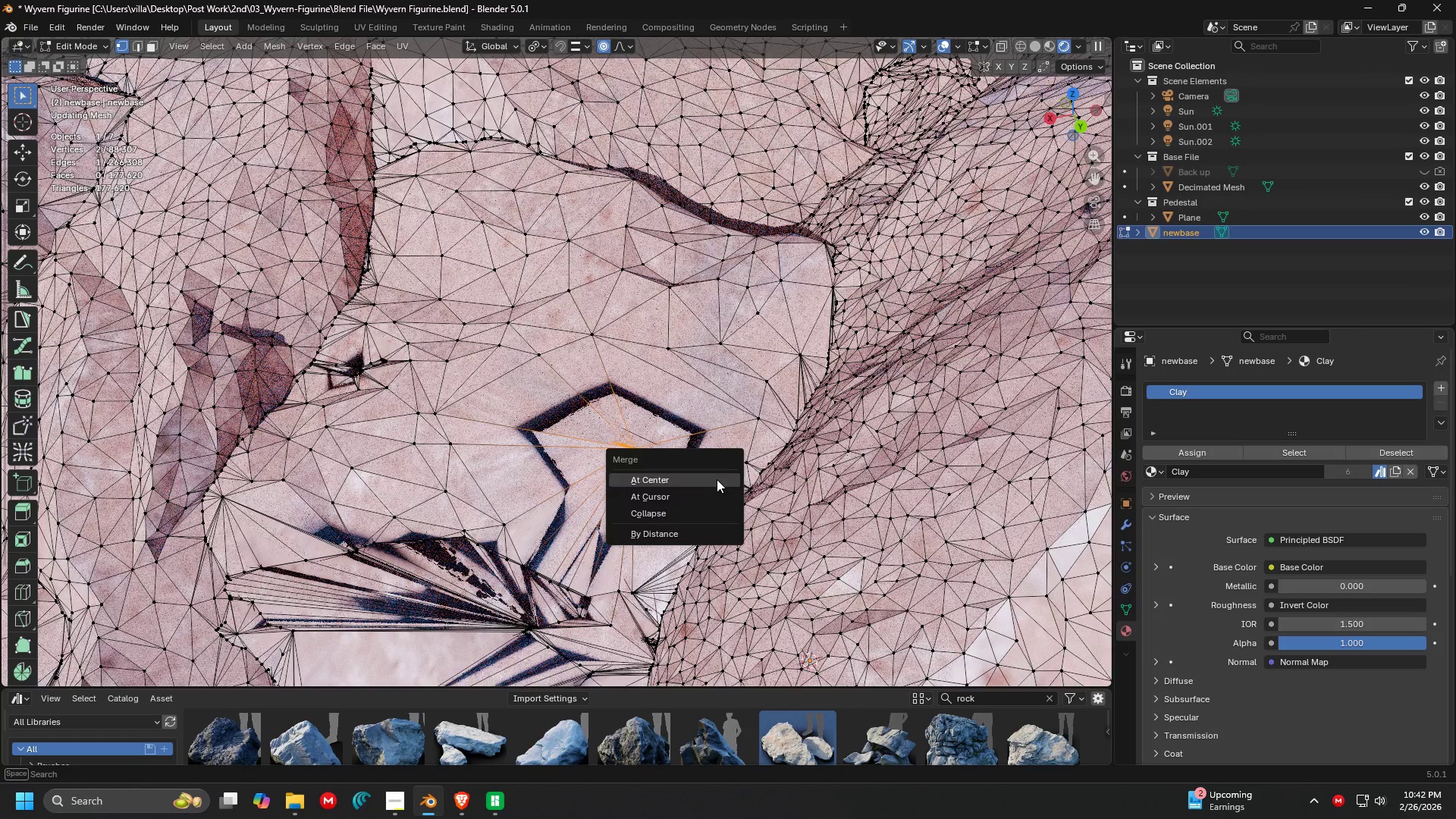 
left_click([717, 479])
 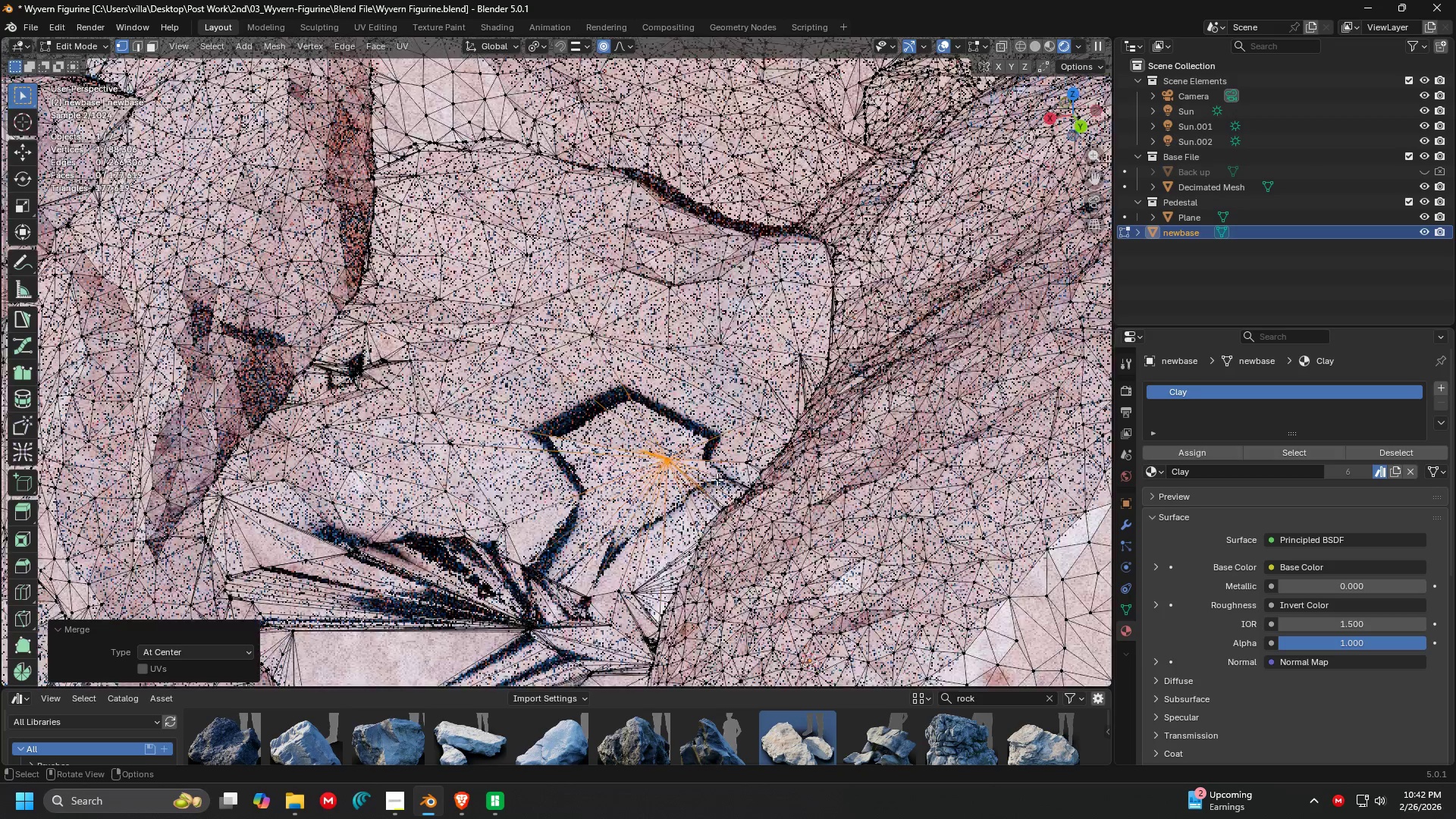 
type(au)
 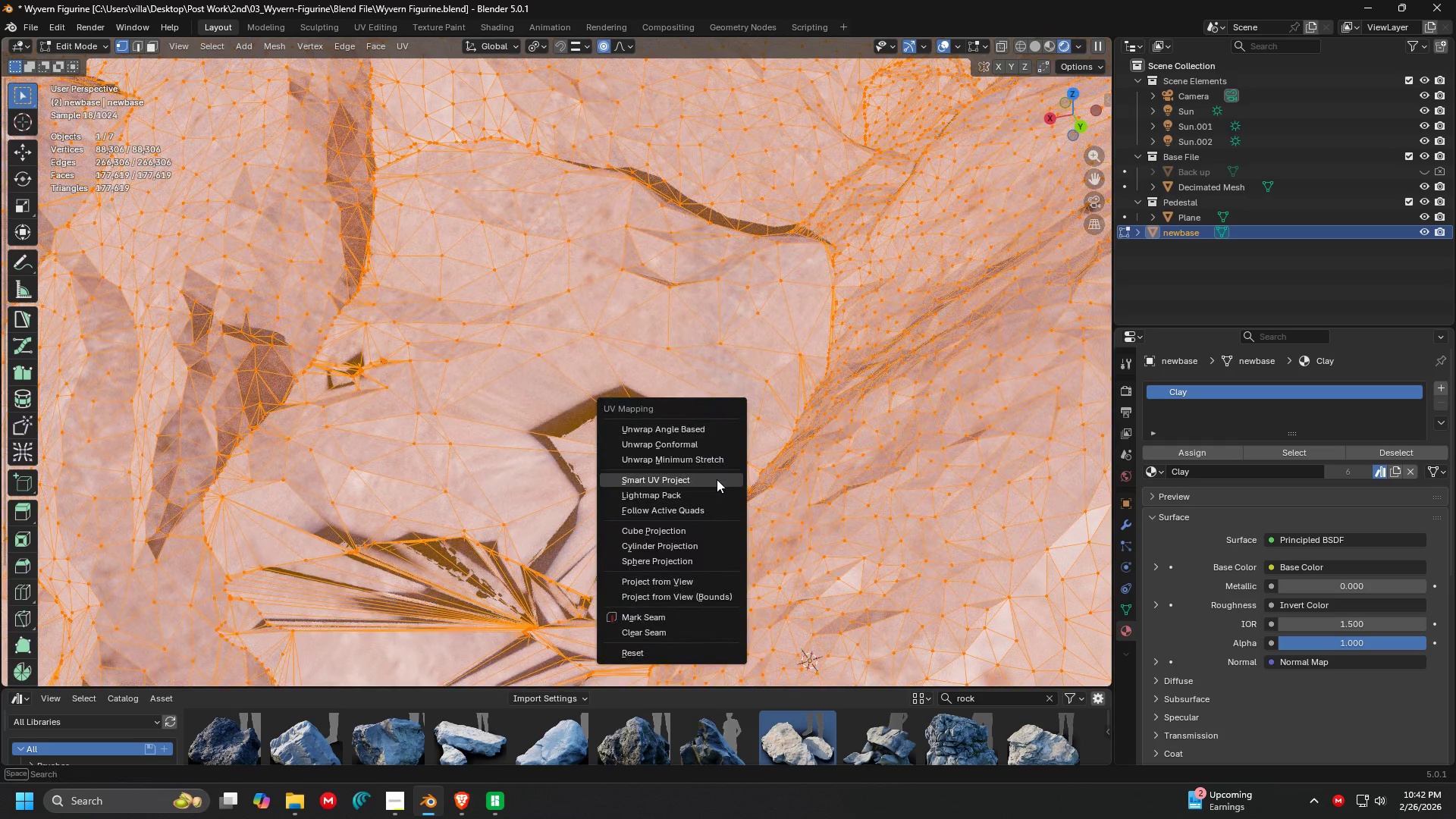 
left_click([717, 479])
 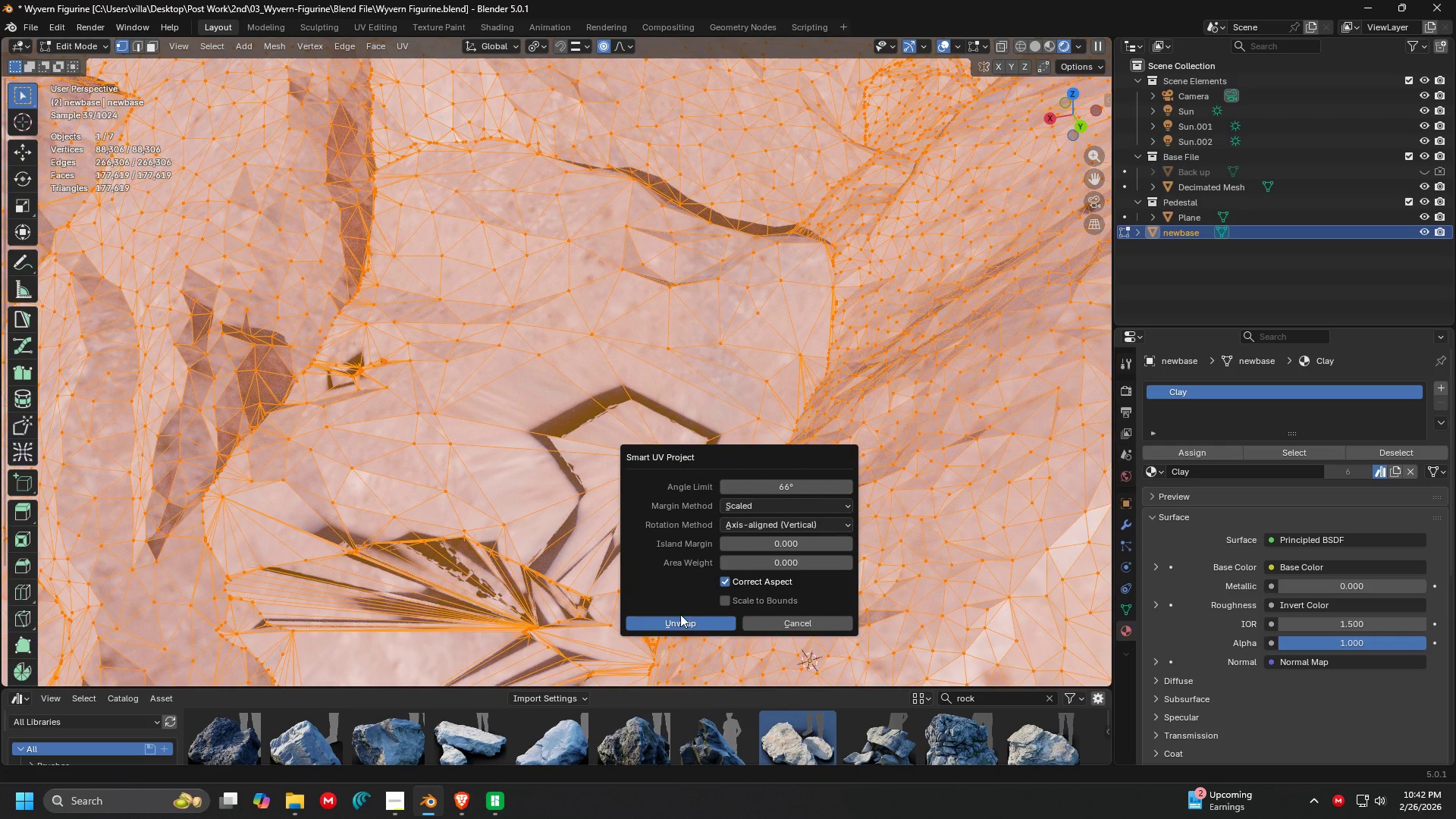 
double_click([678, 624])
 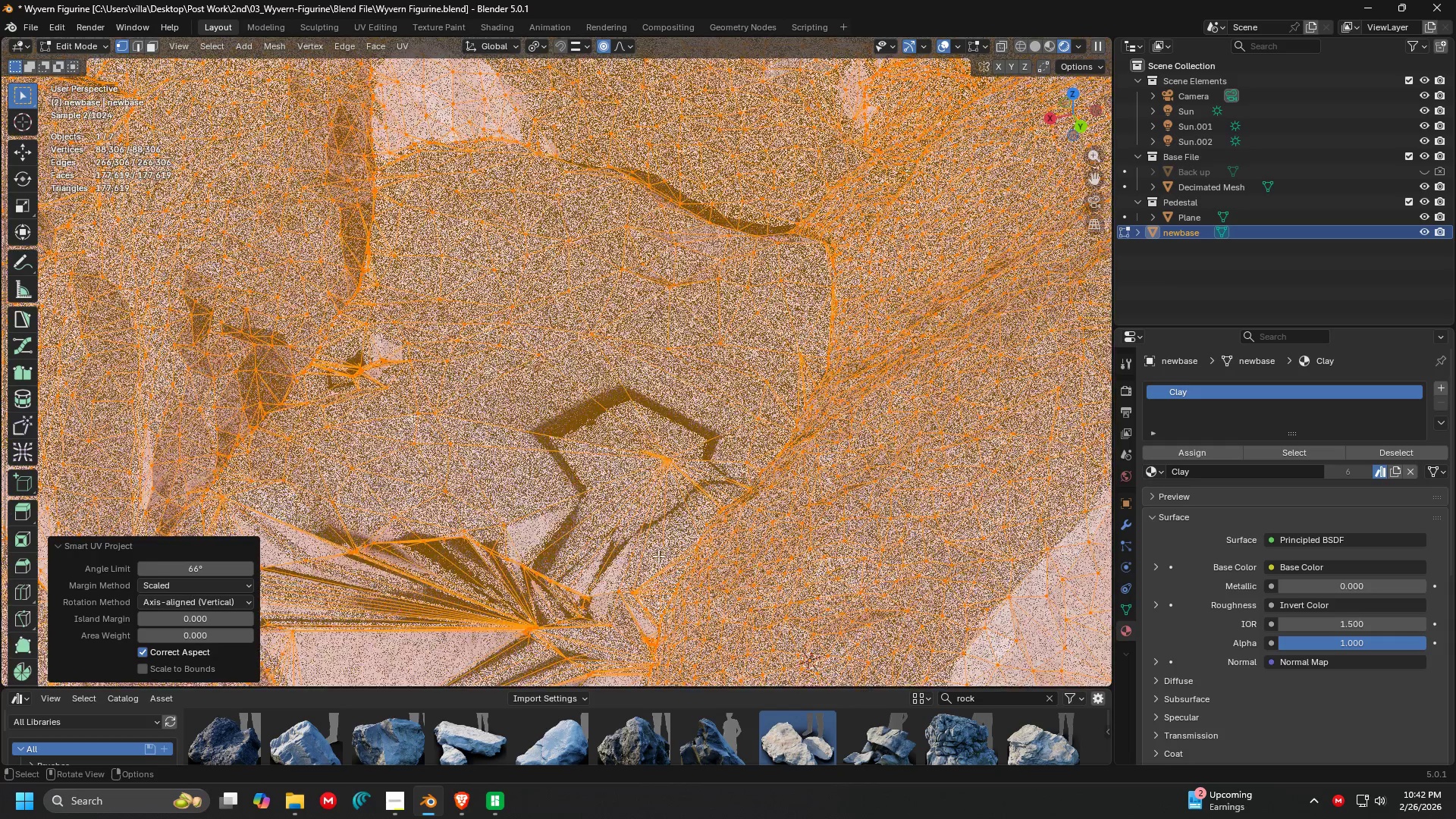 
key(Tab)
 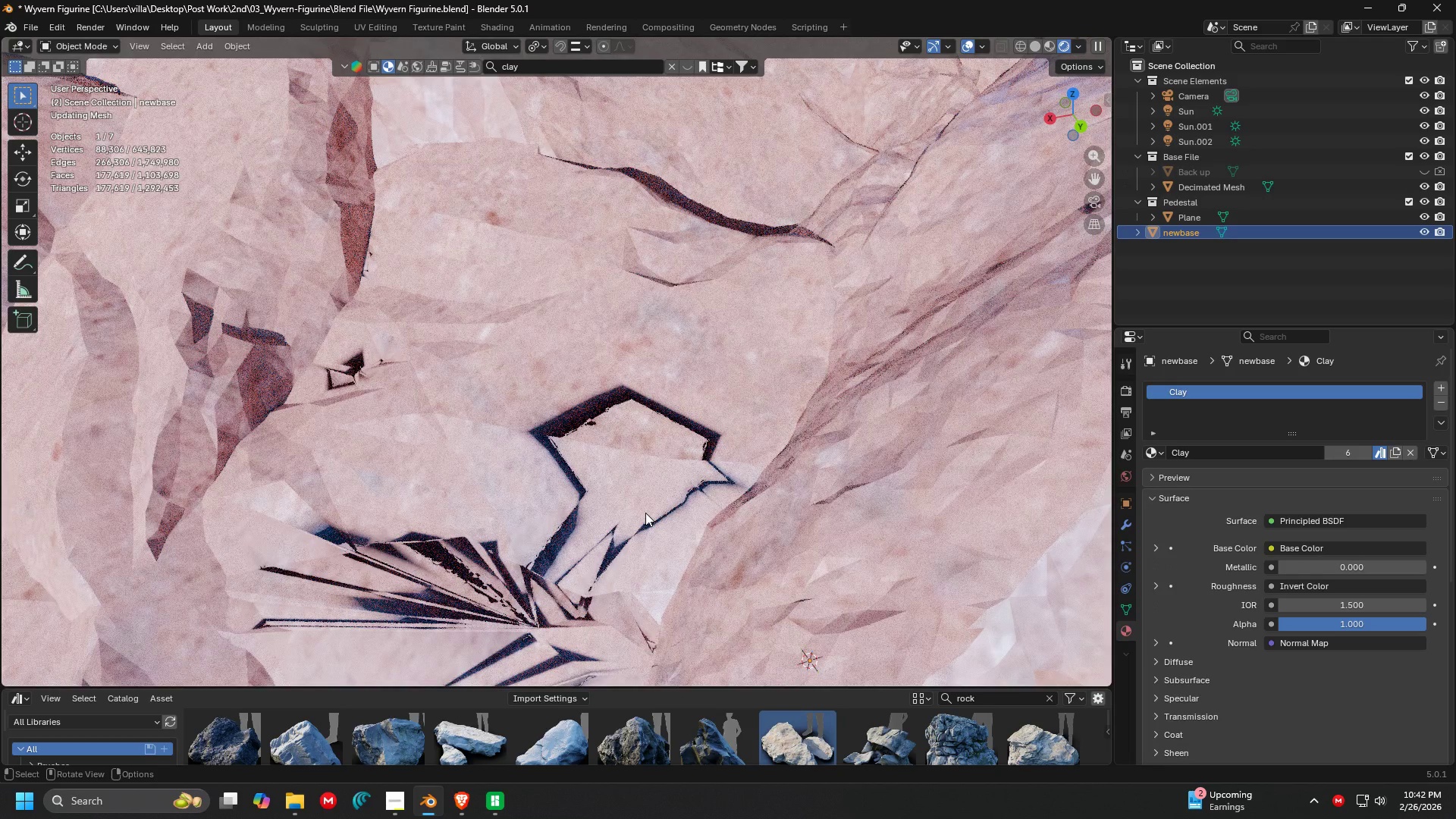 
key(Shift+ShiftLeft)
 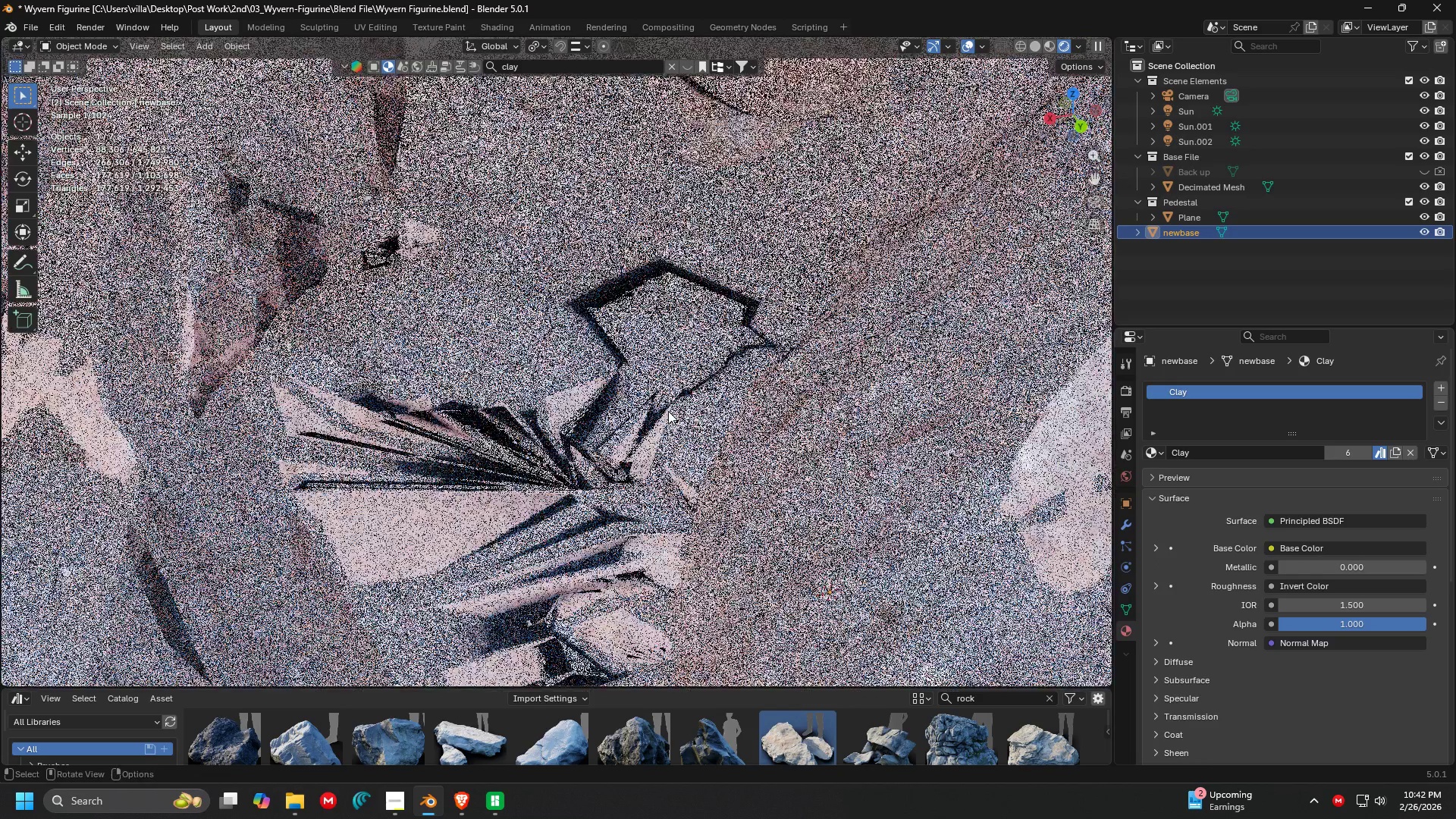 
scroll: coordinate [668, 411], scroll_direction: down, amount: 3.0
 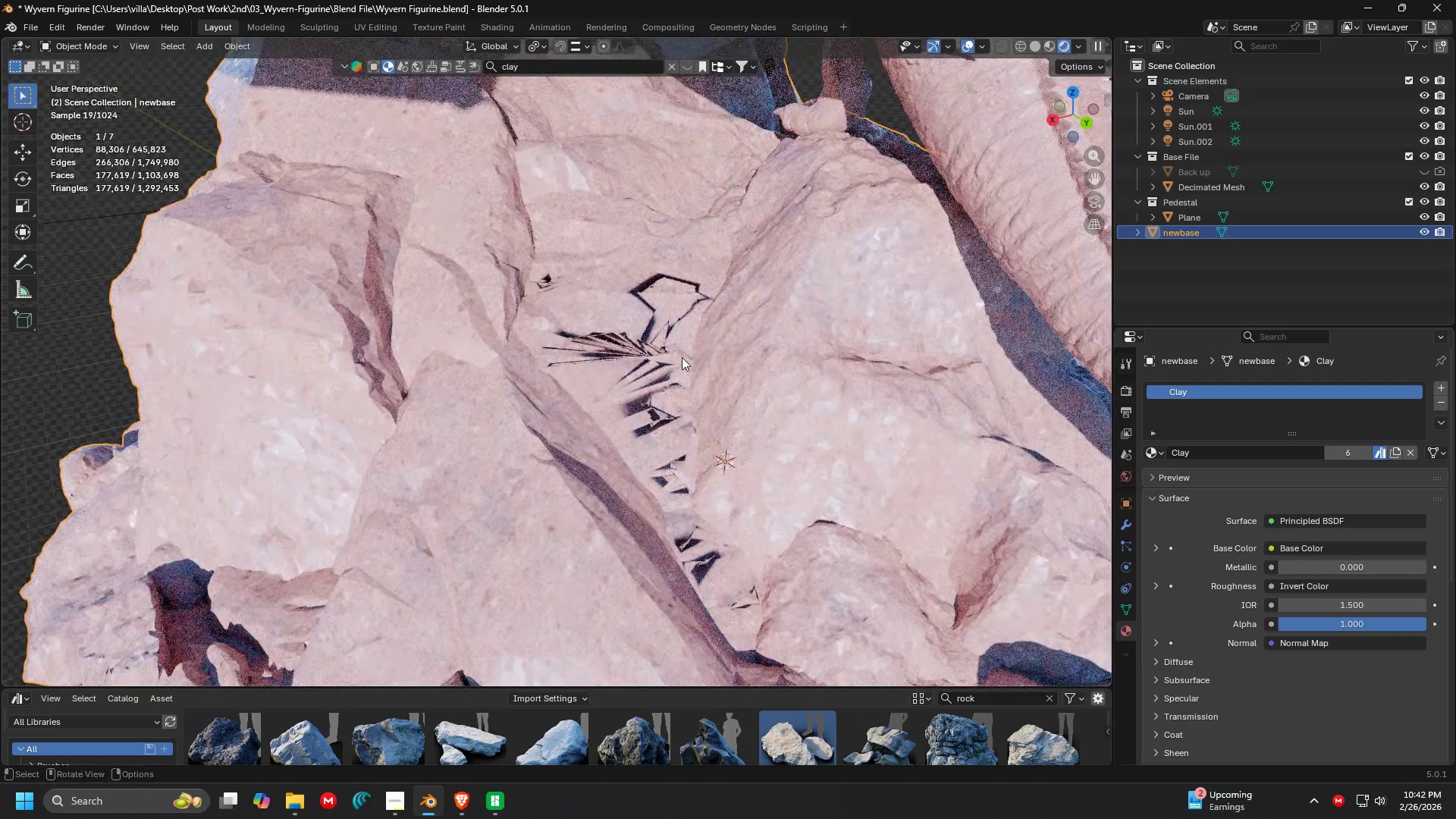 
left_click([657, 344])
 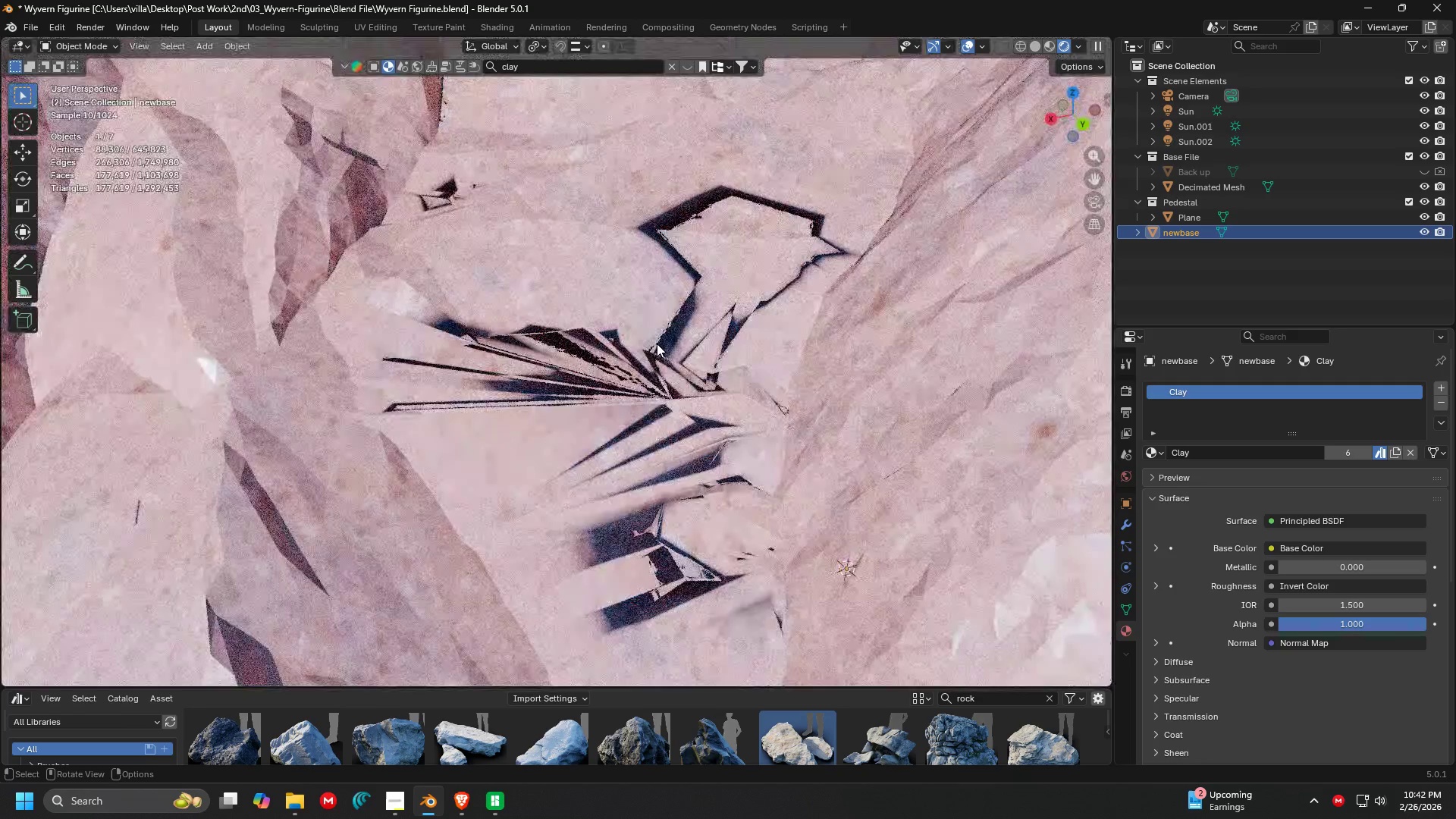 
scroll: coordinate [665, 362], scroll_direction: up, amount: 3.0
 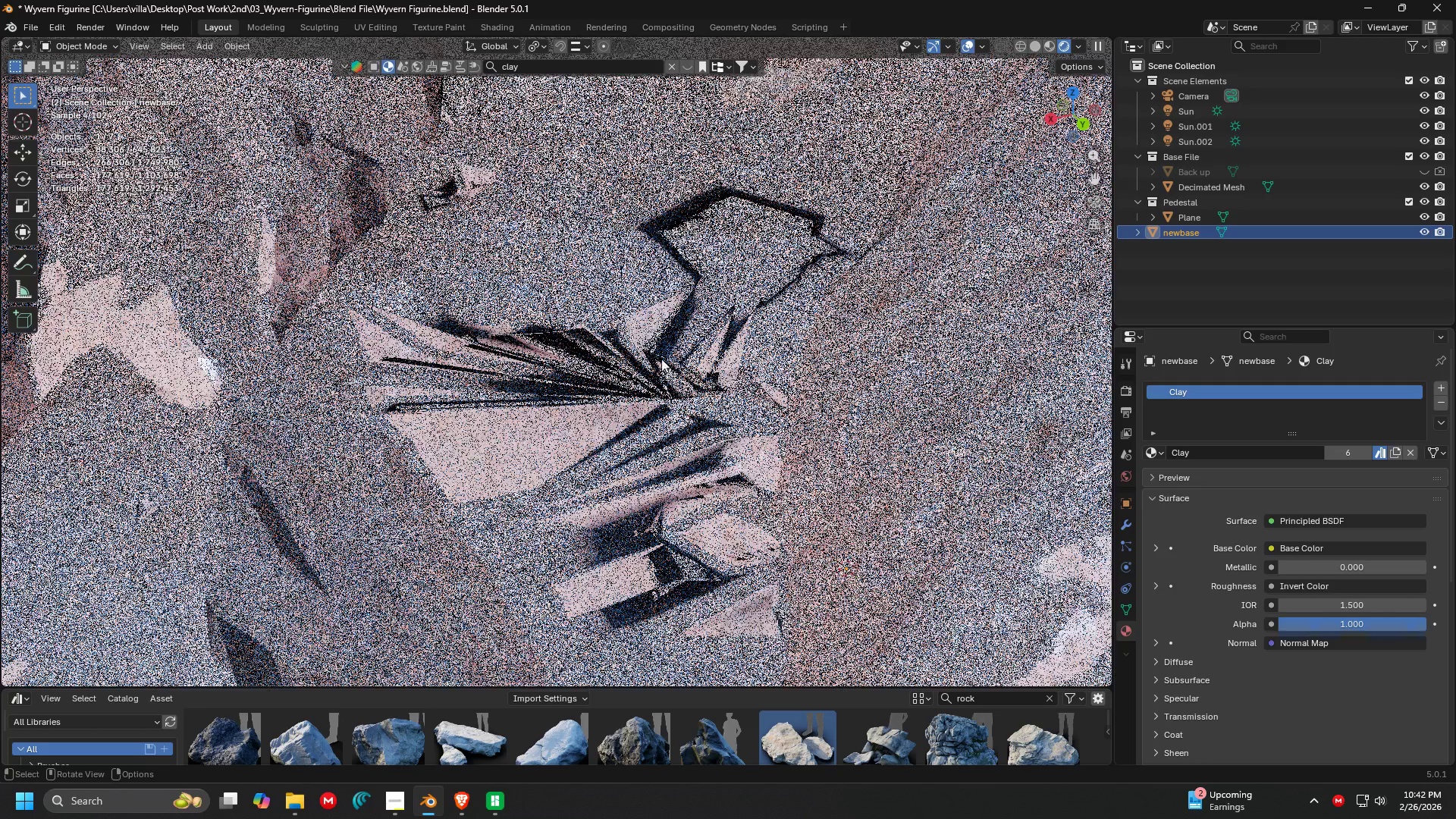 
key(Tab)
 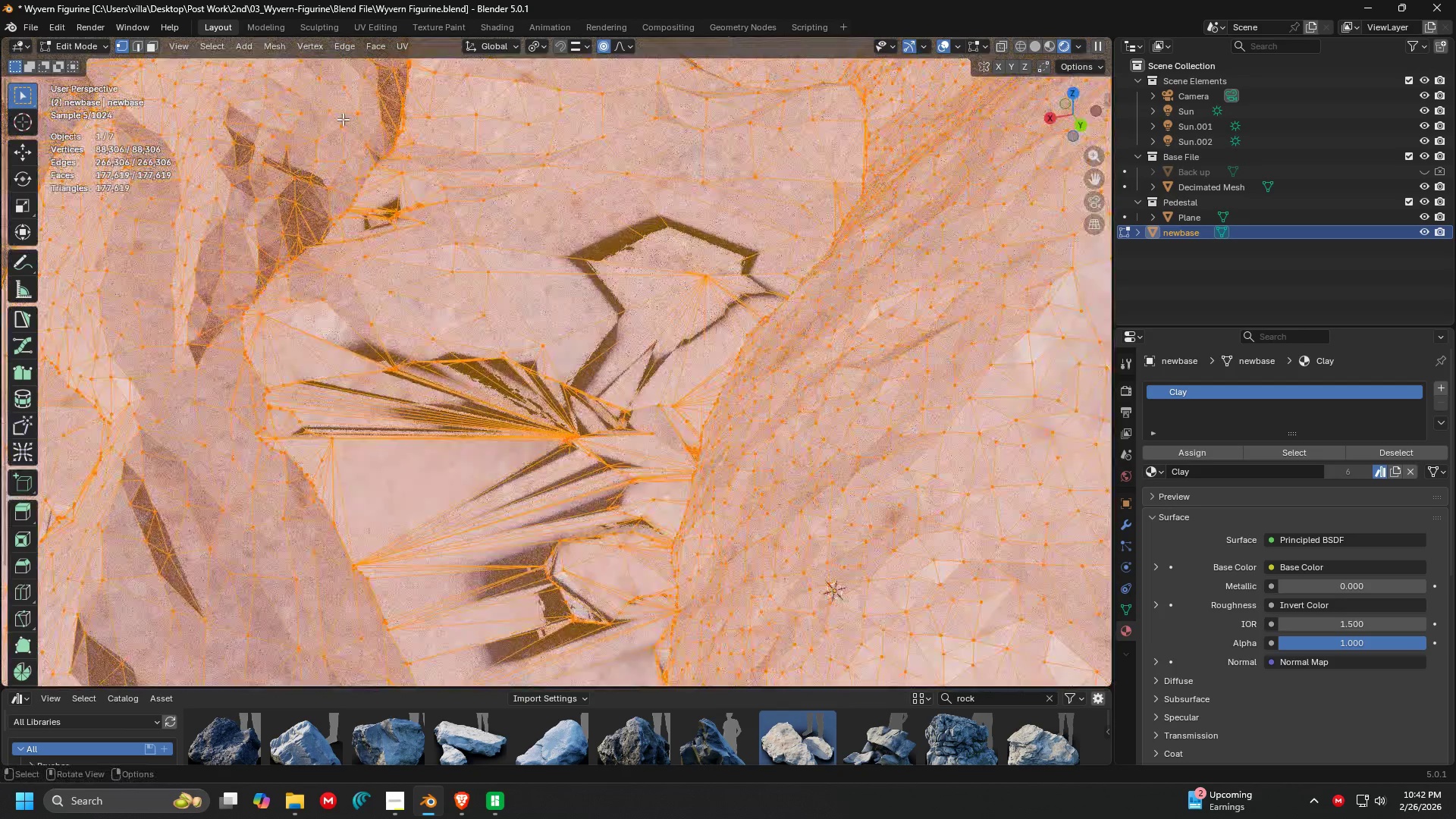 
left_click([150, 47])
 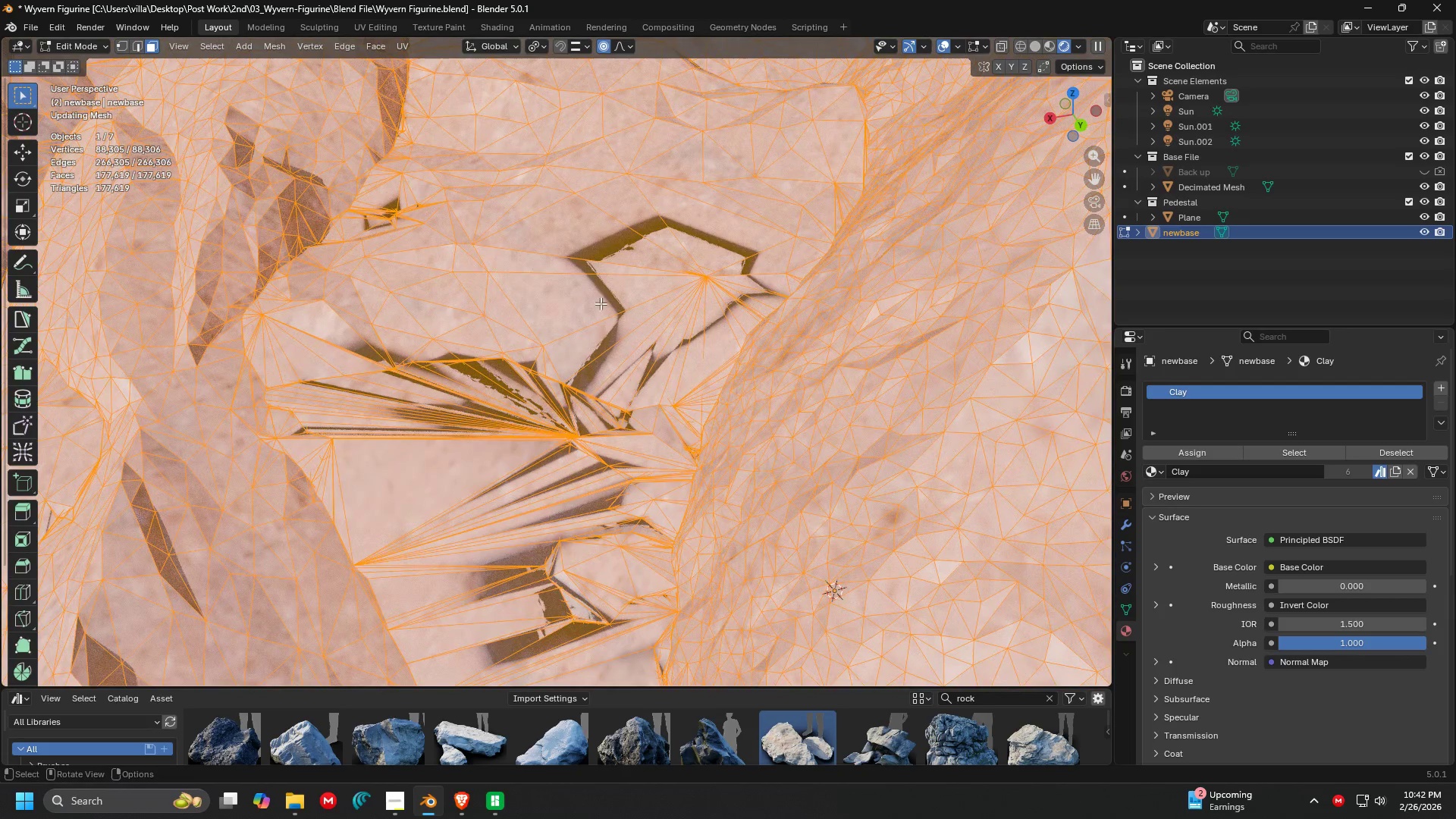 
left_click([671, 327])
 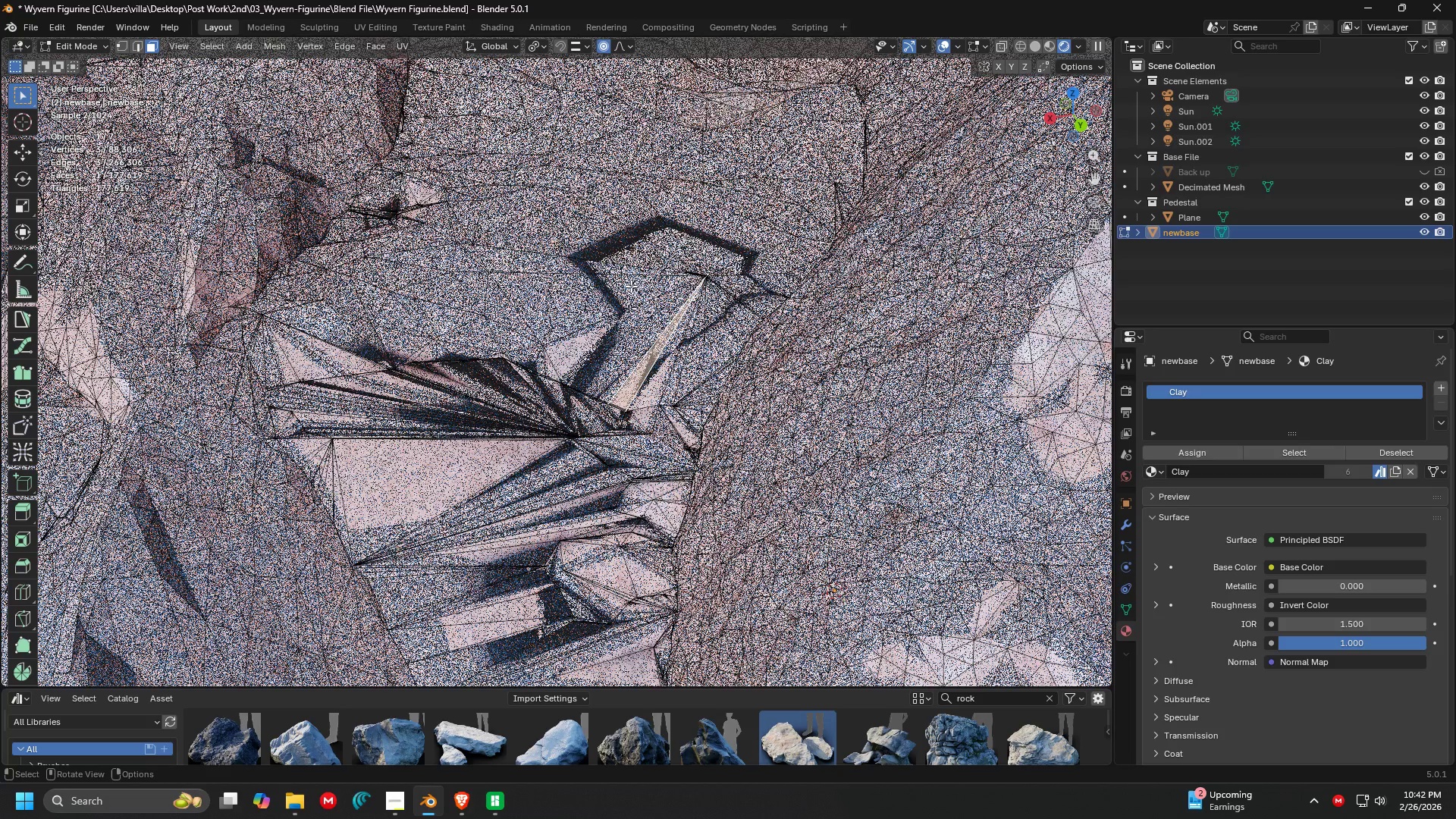 
double_click([665, 297])
 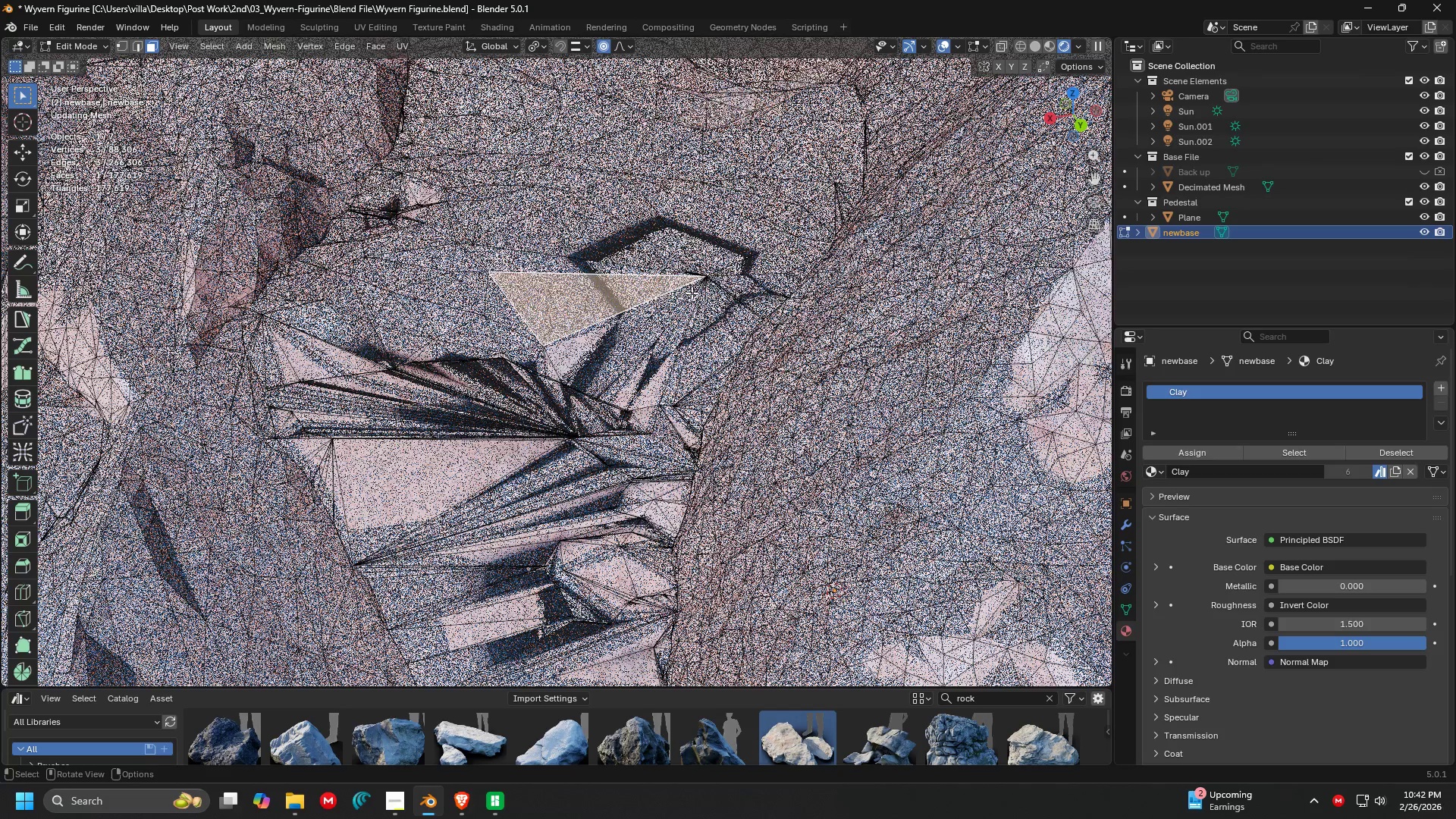 
triple_click([731, 275])
 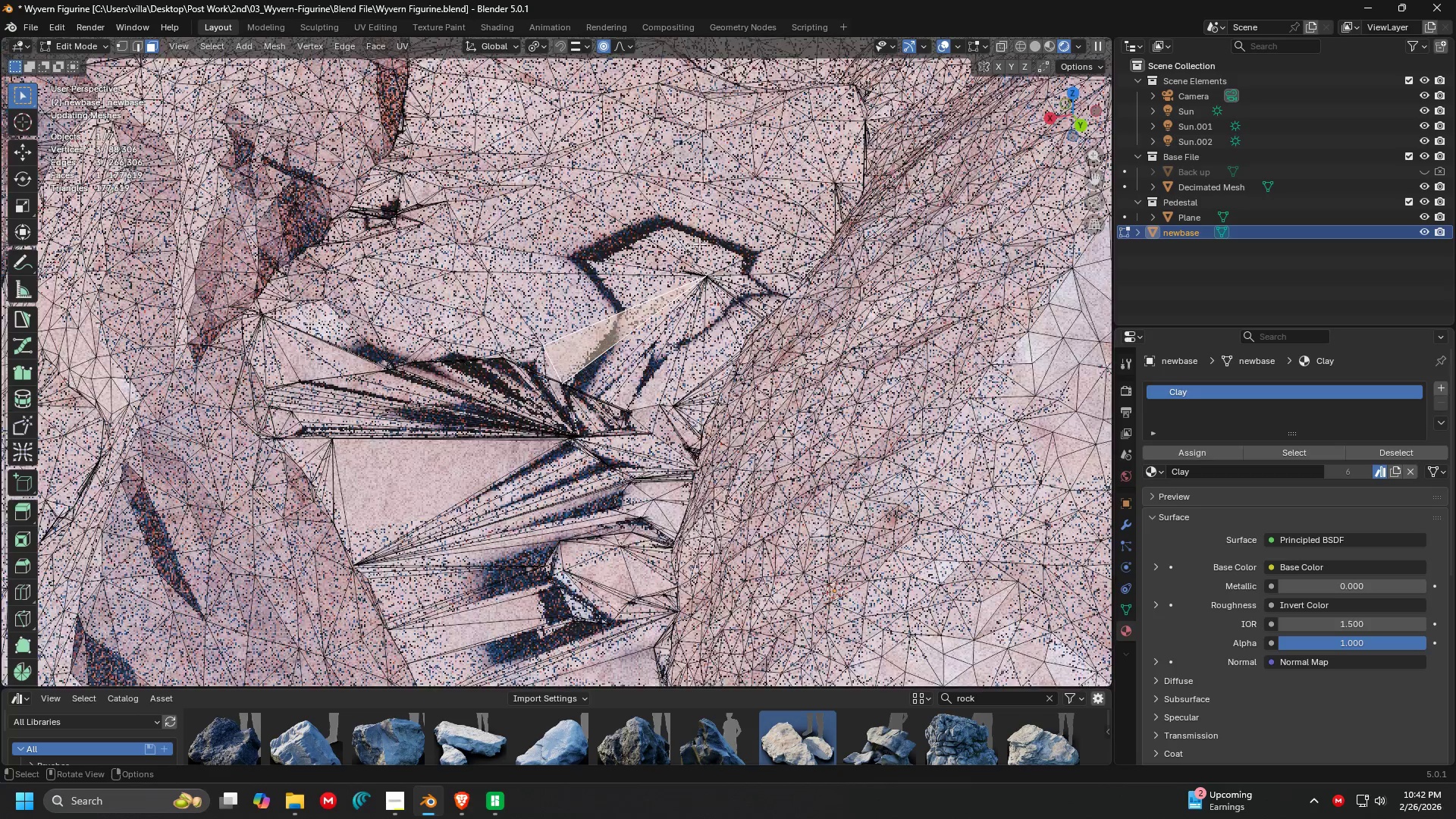 
triple_click([691, 238])
 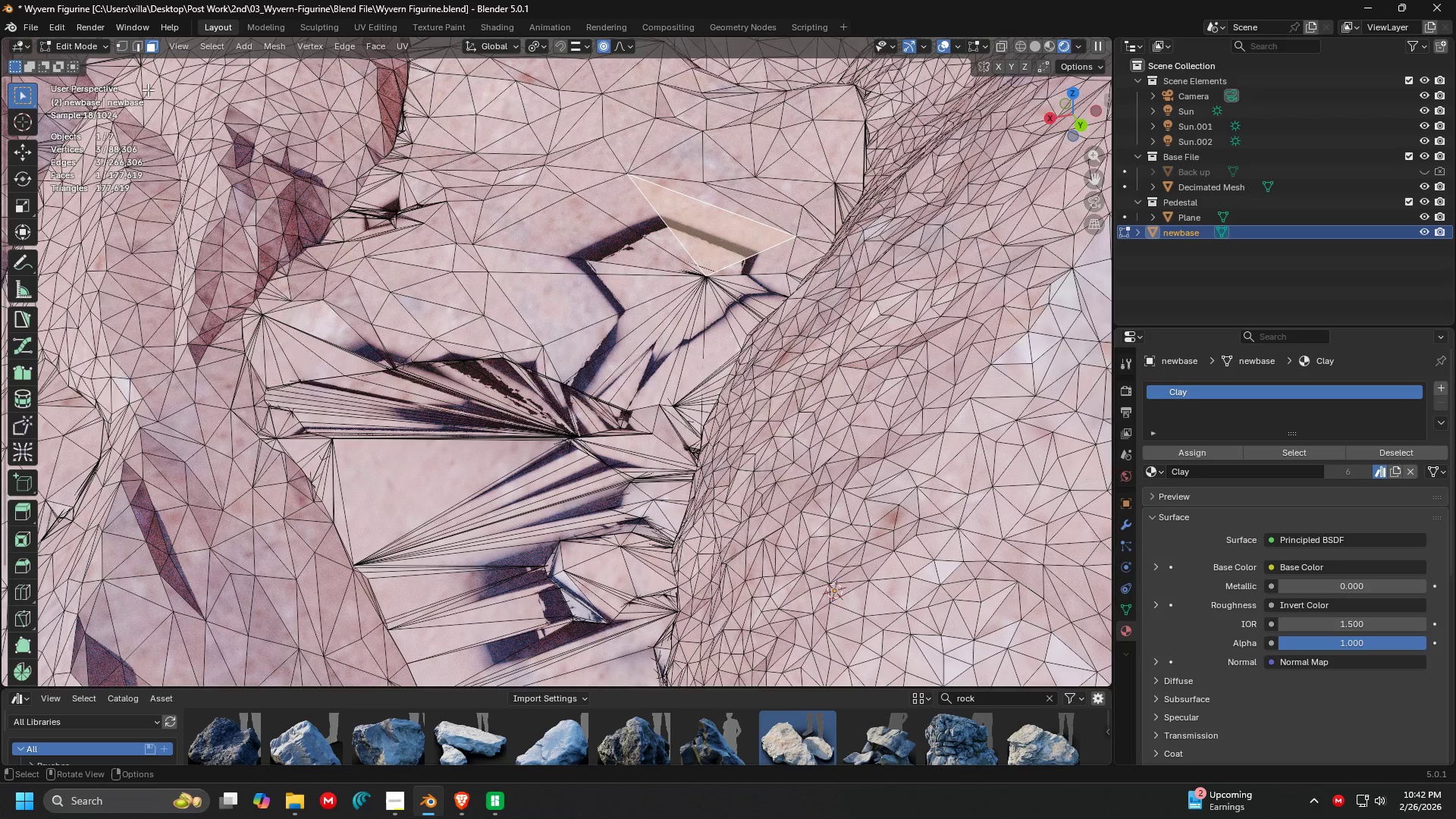 
left_click([124, 50])
 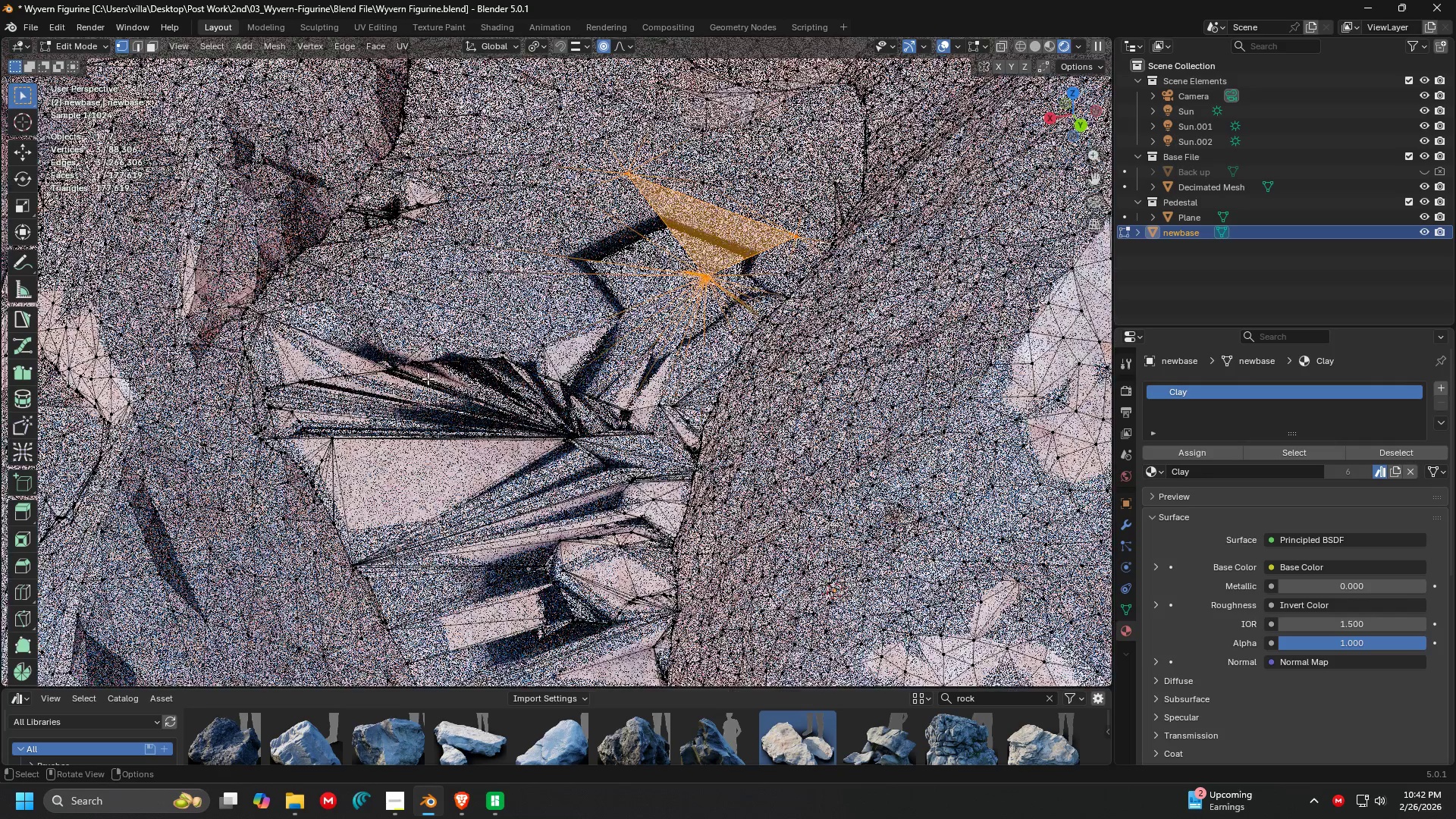 
key(Shift+ShiftLeft)
 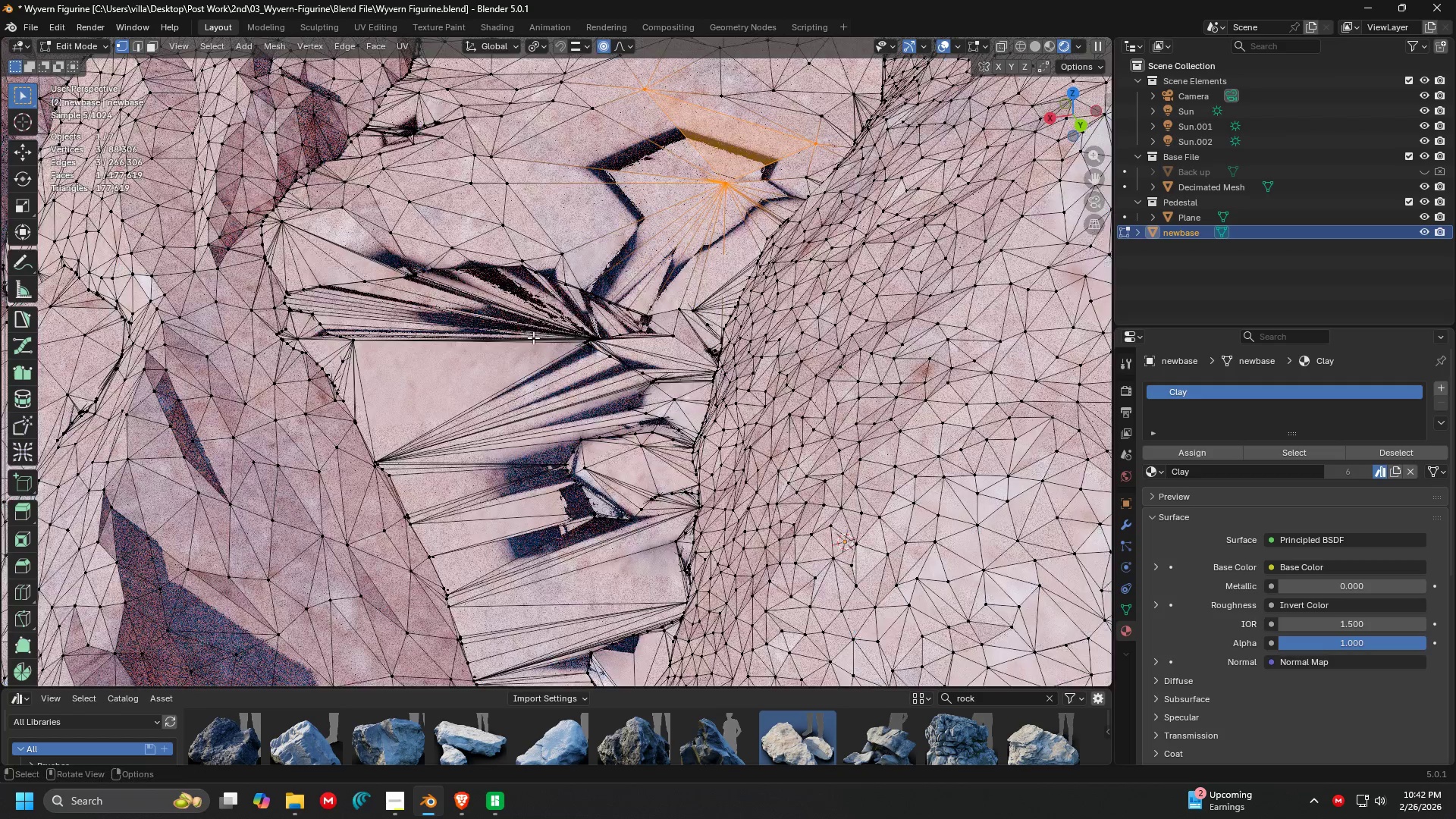 
left_click_drag(start_coordinate=[533, 332], to_coordinate=[623, 391])
 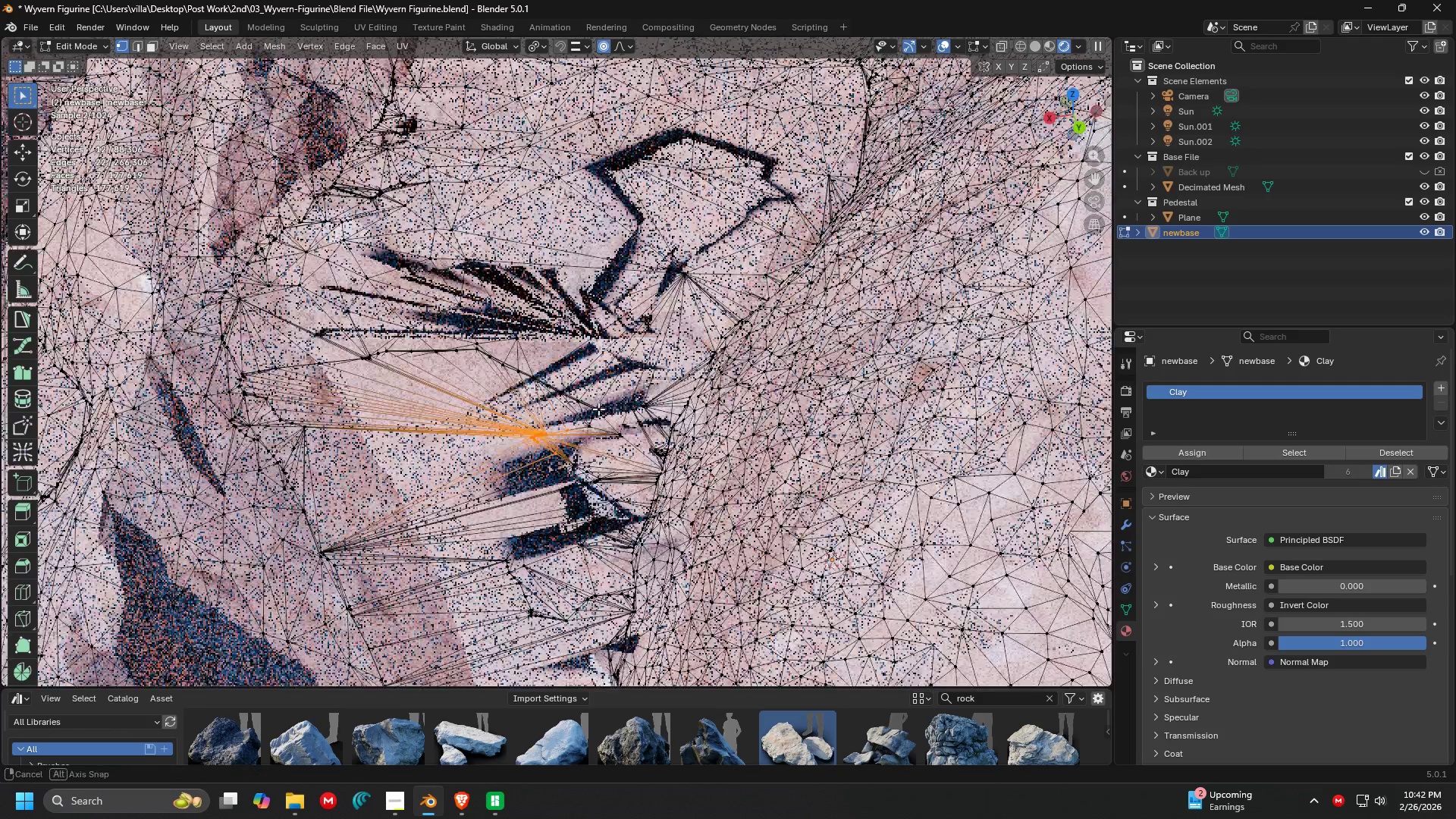 
hold_key(key=ShiftLeft, duration=0.34)
scroll: coordinate [591, 413], scroll_direction: down, amount: 2.0
 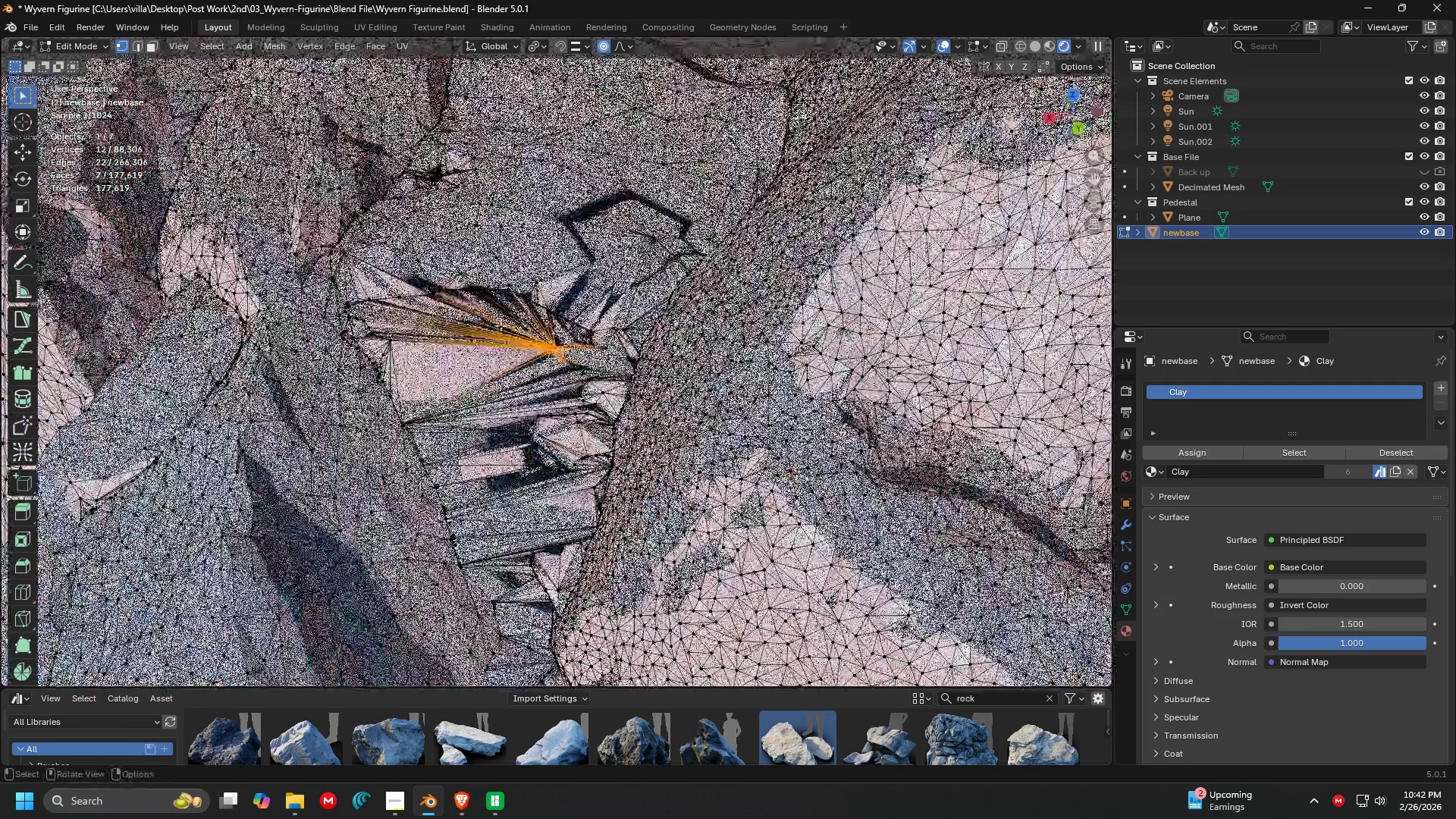 
scroll: coordinate [403, 359], scroll_direction: up, amount: 1.0
 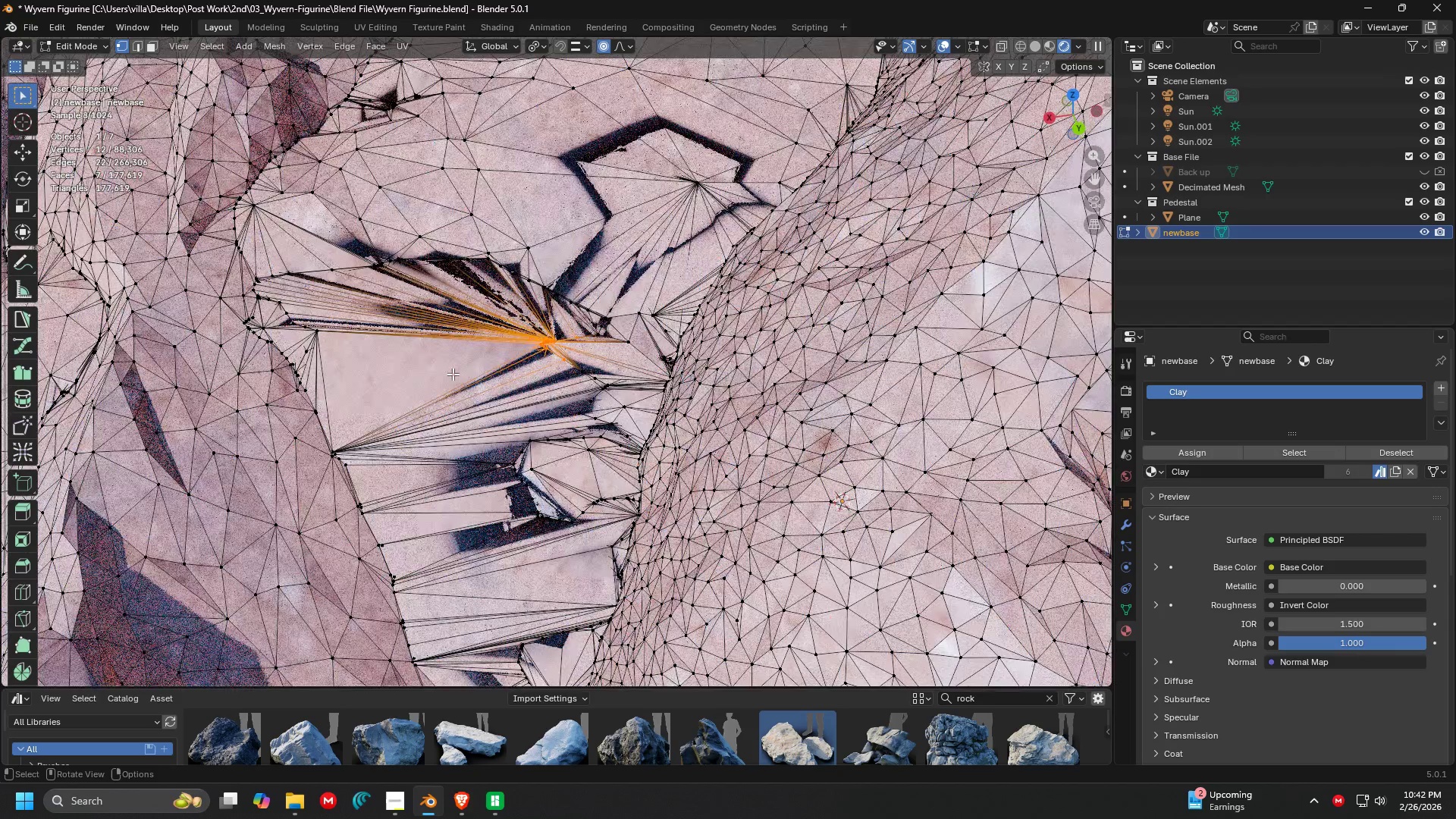 
key(Tab)
 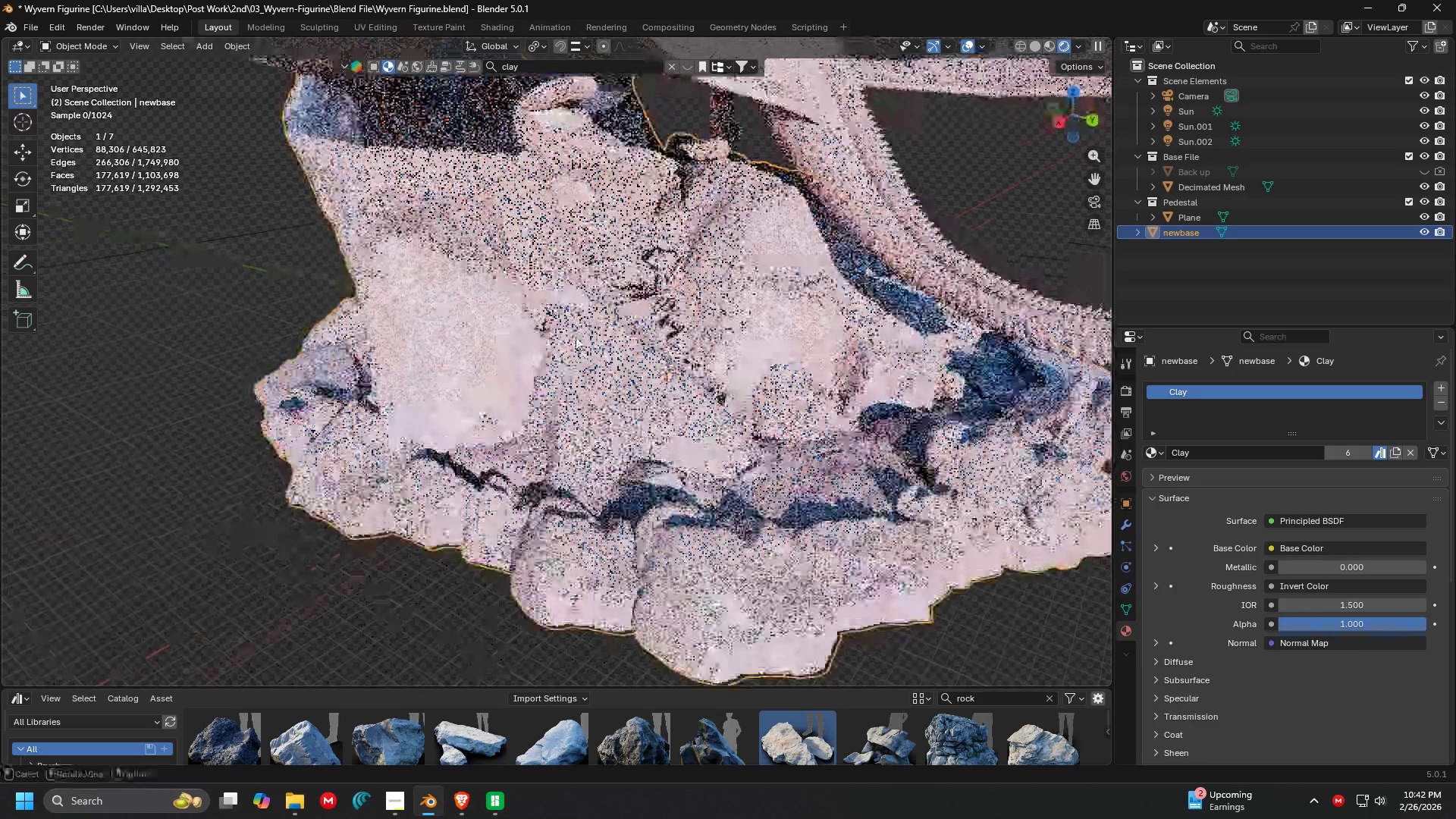 
scroll: coordinate [532, 306], scroll_direction: down, amount: 5.0
 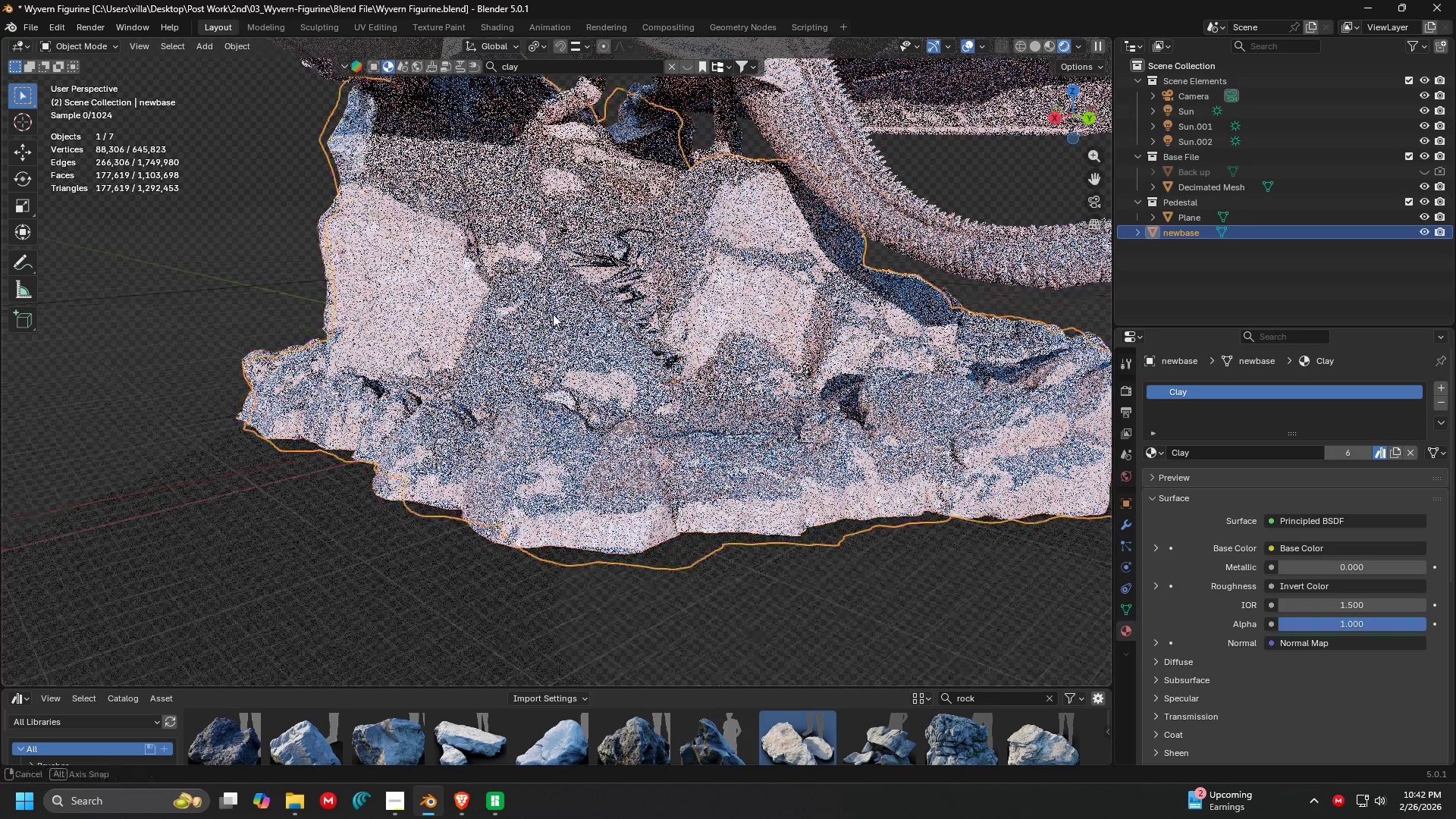 
key(Tab)
type(au)
 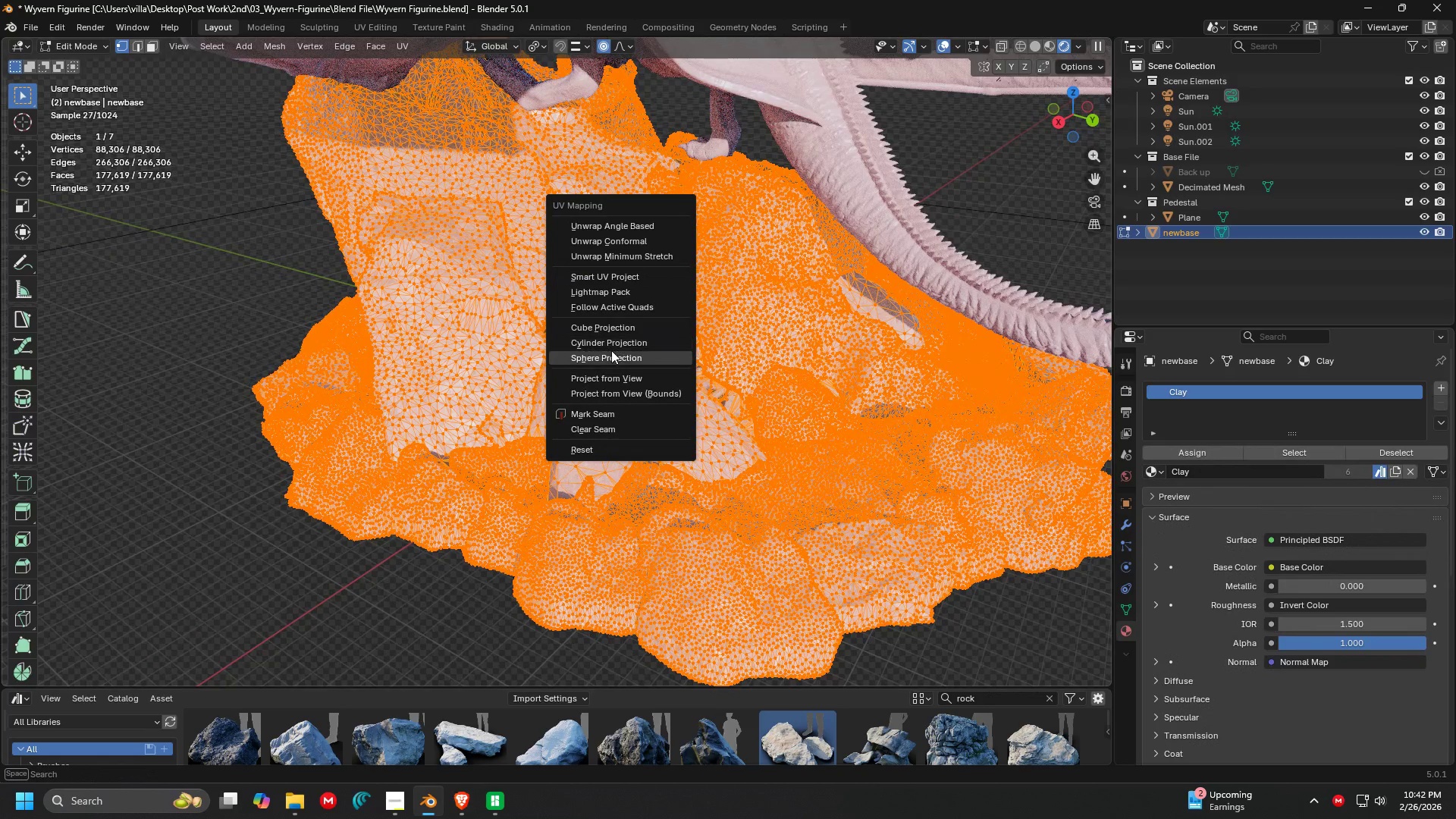 
left_click([610, 351])
 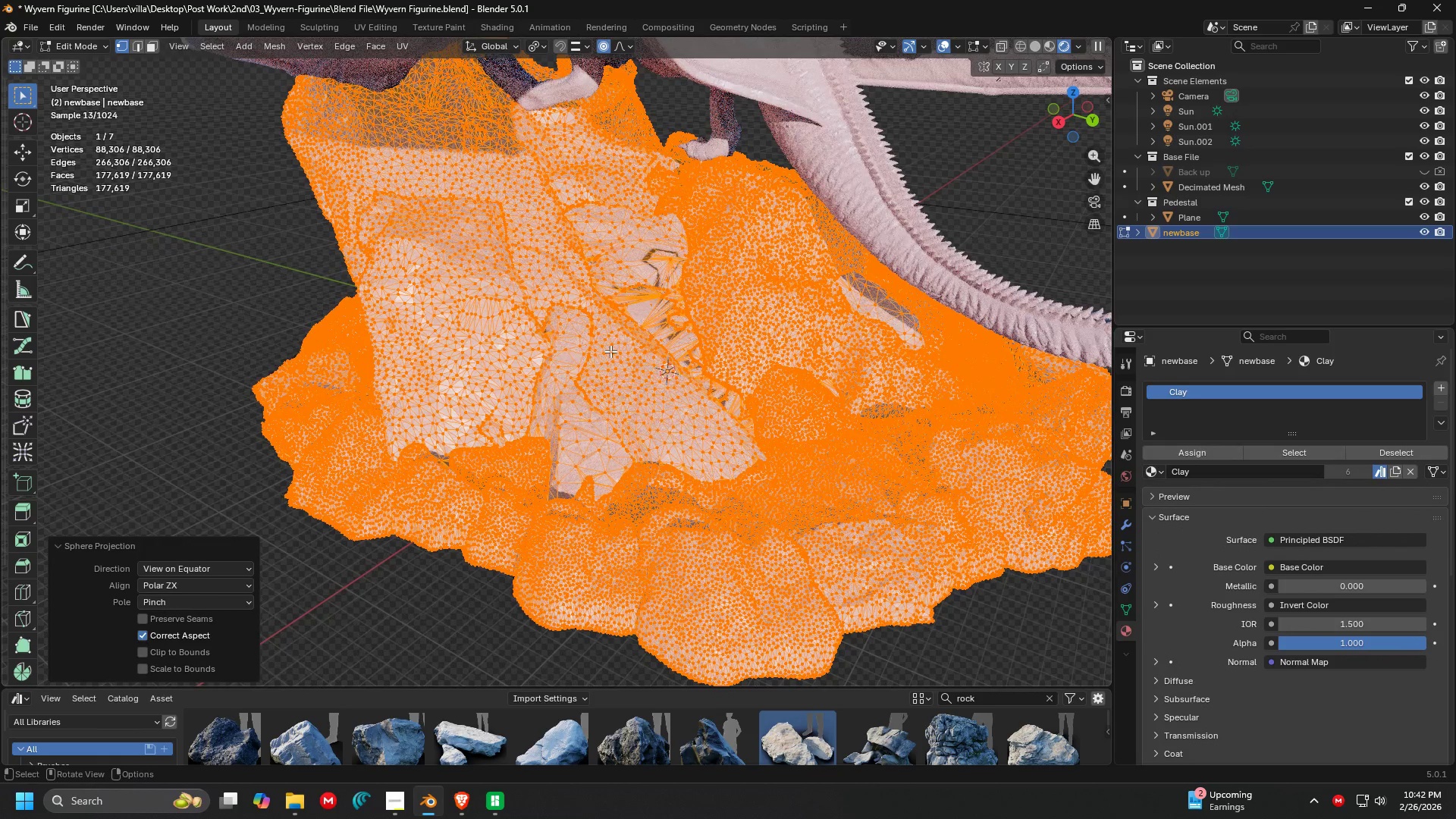 
key(Tab)
 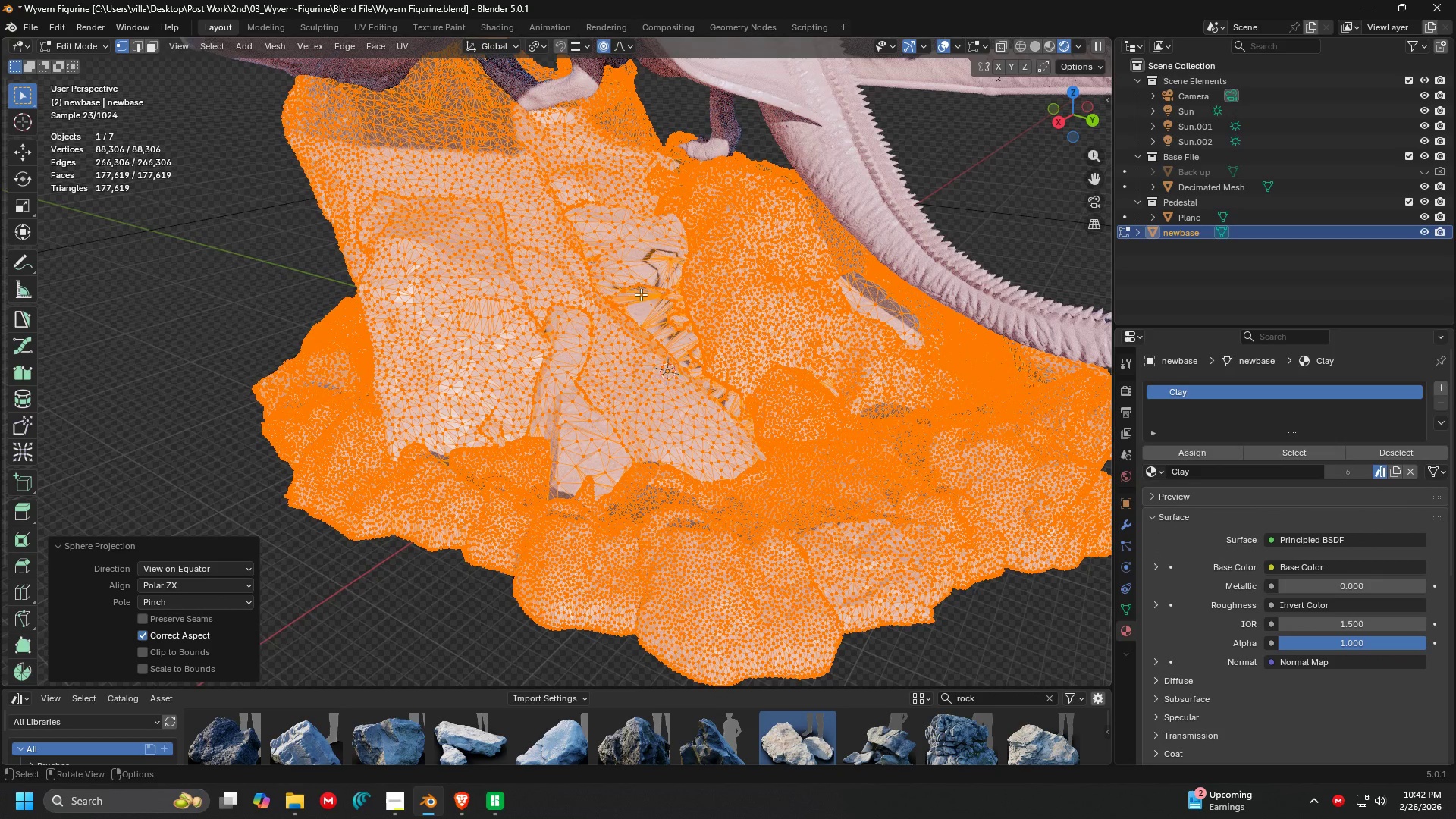 
key(Shift+ShiftLeft)
 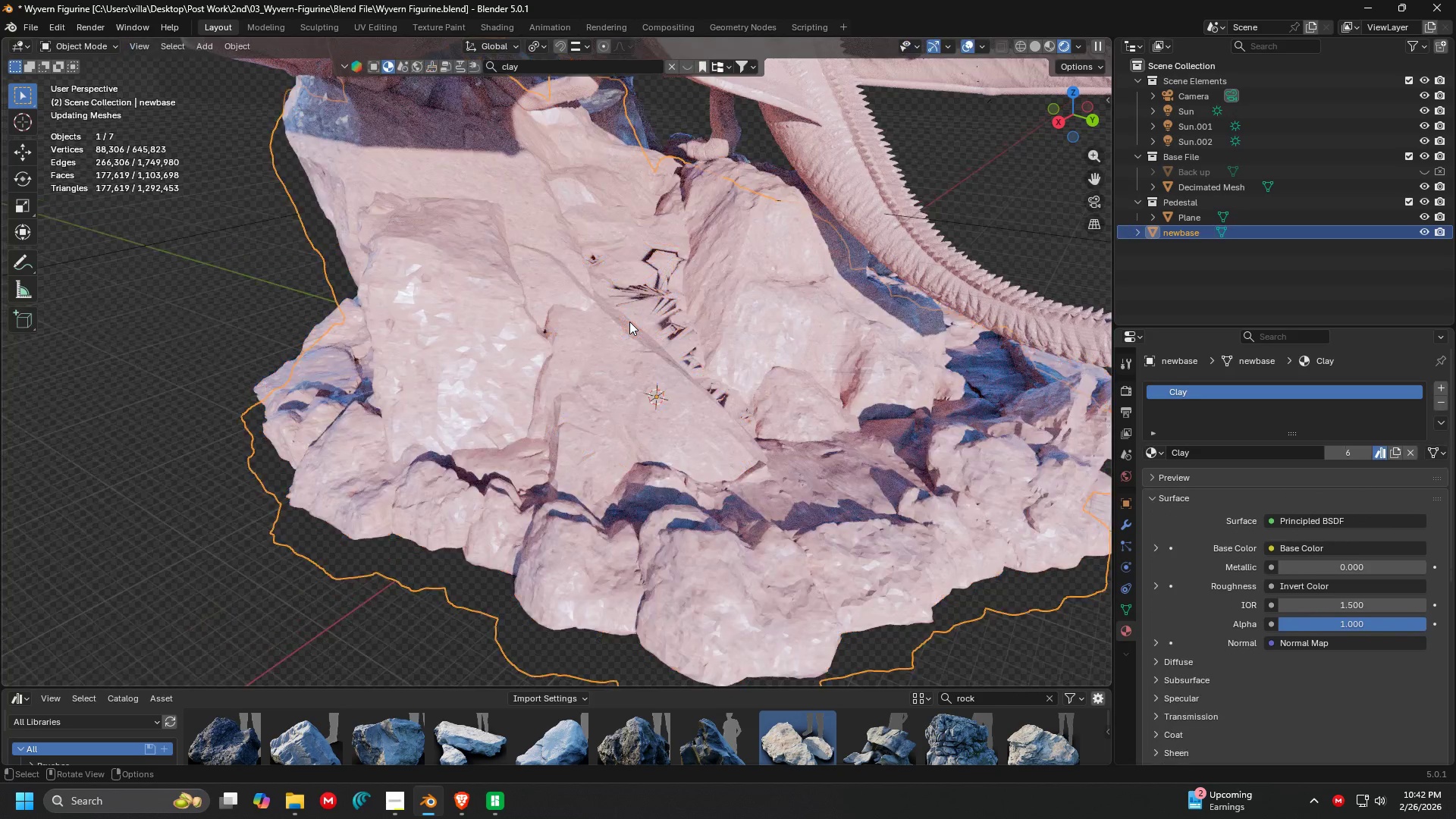 
scroll: coordinate [604, 337], scroll_direction: up, amount: 2.0
 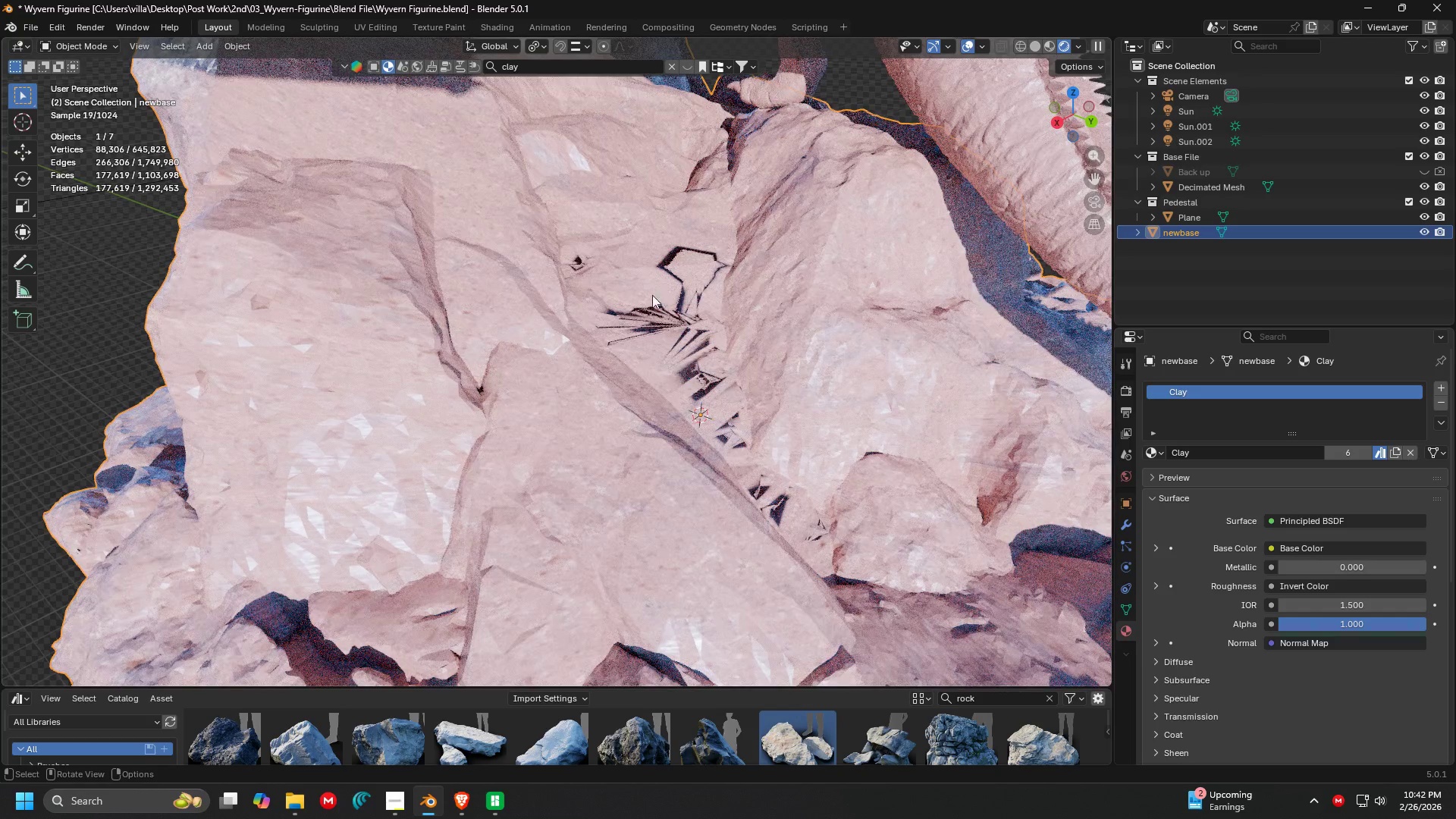 
hold_key(key=ShiftLeft, duration=0.41)
 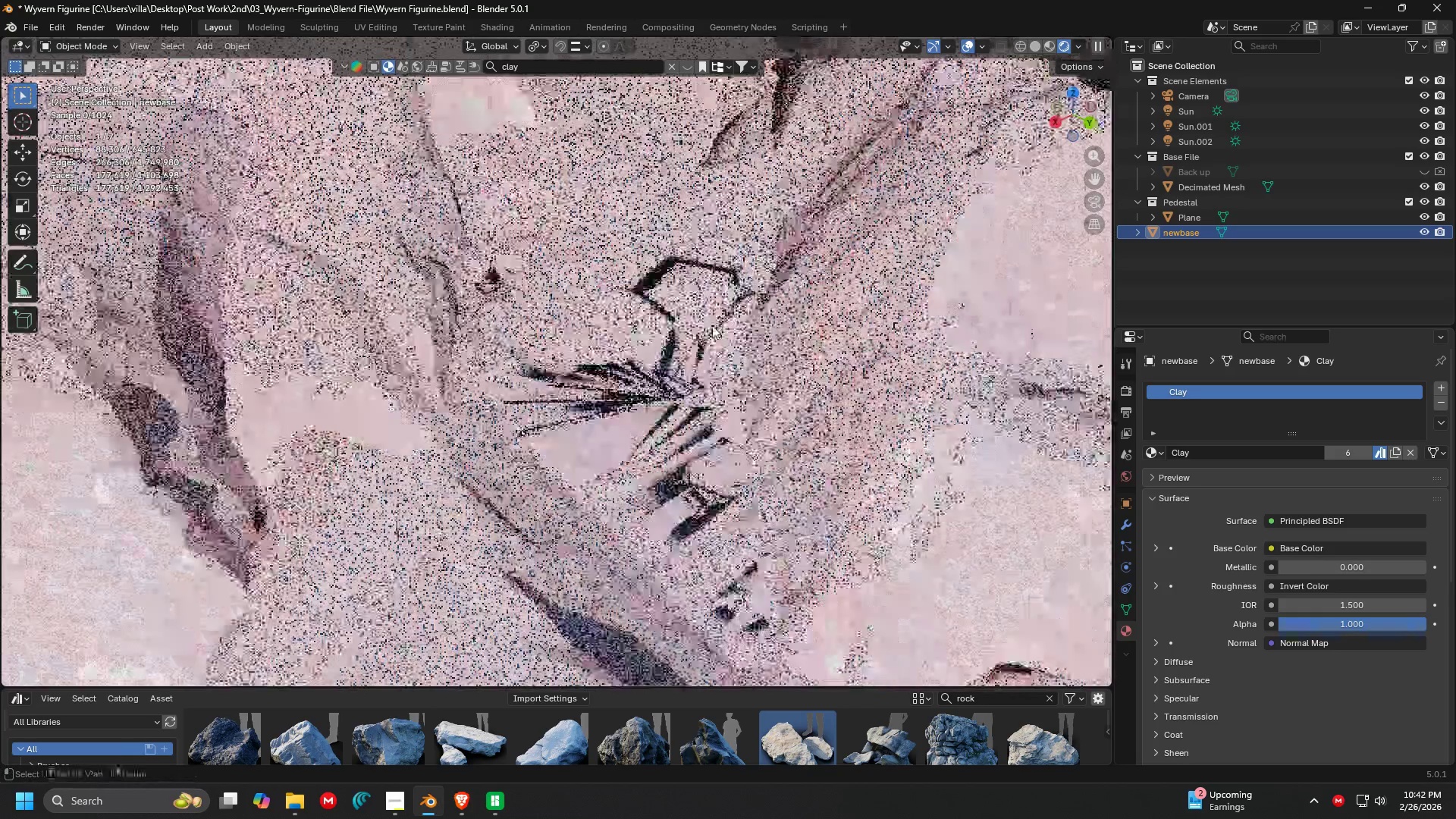 
scroll: coordinate [712, 326], scroll_direction: up, amount: 4.0
 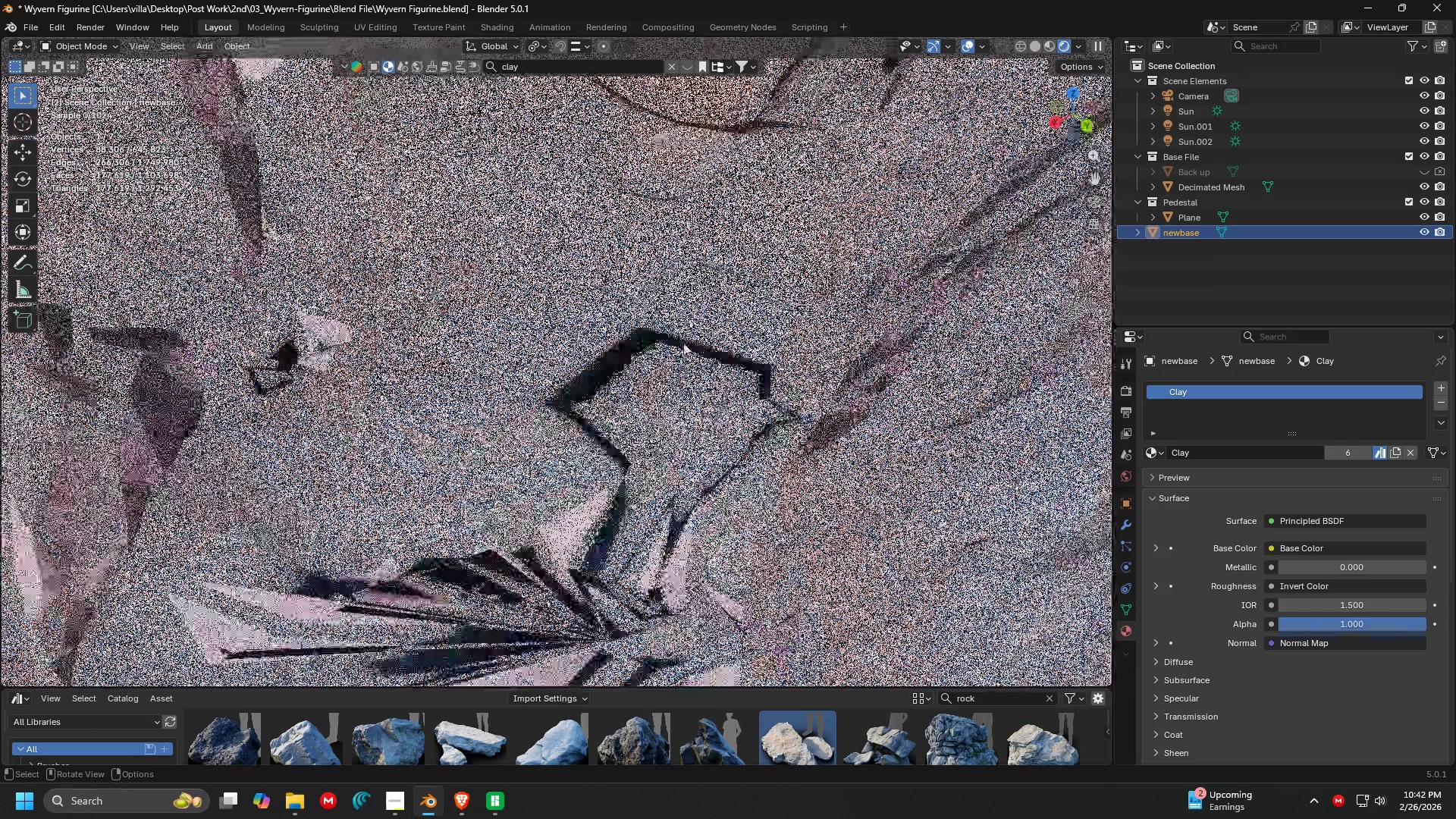 
left_click([697, 309])
 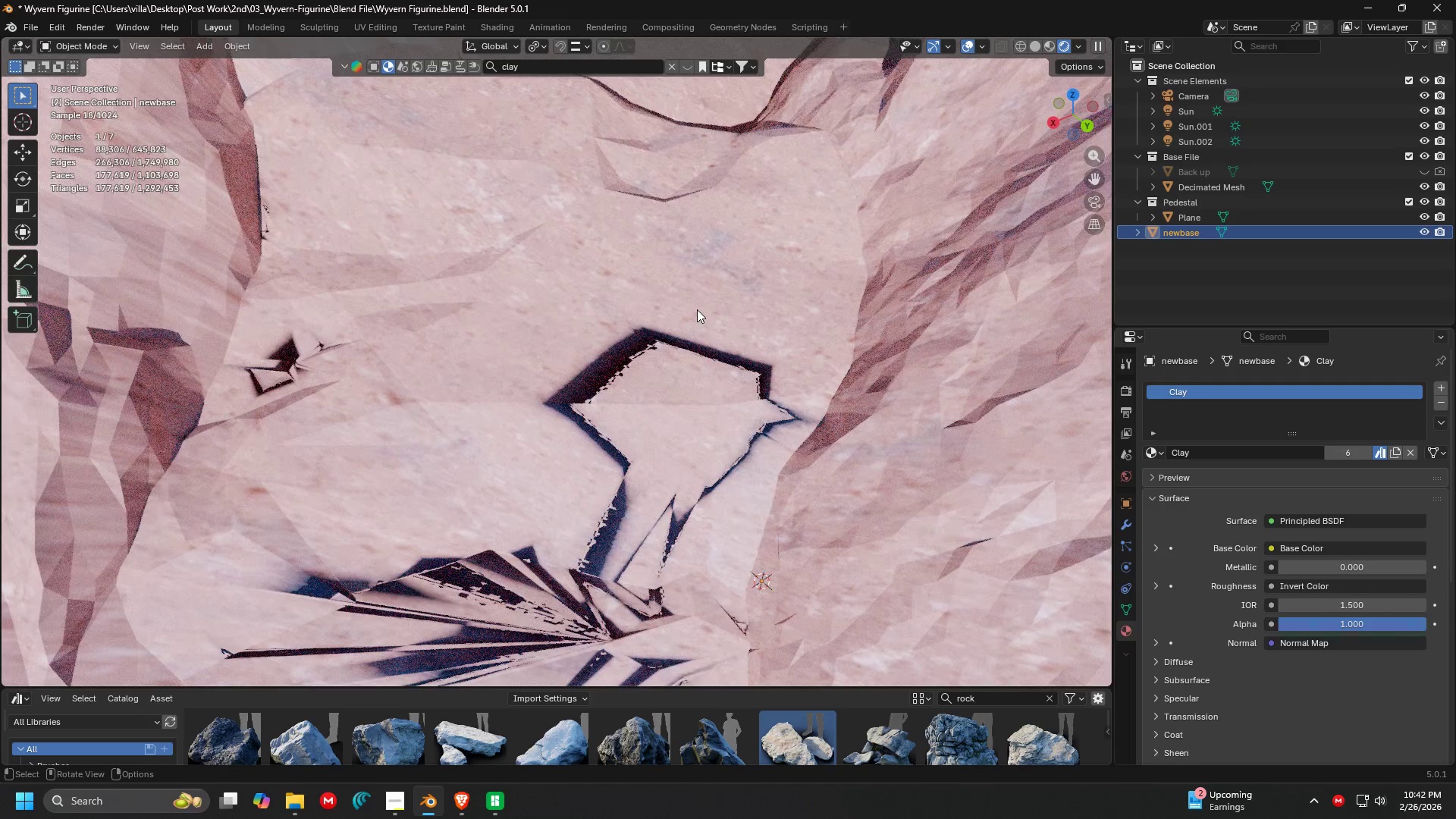 
scroll: coordinate [697, 309], scroll_direction: down, amount: 3.0
 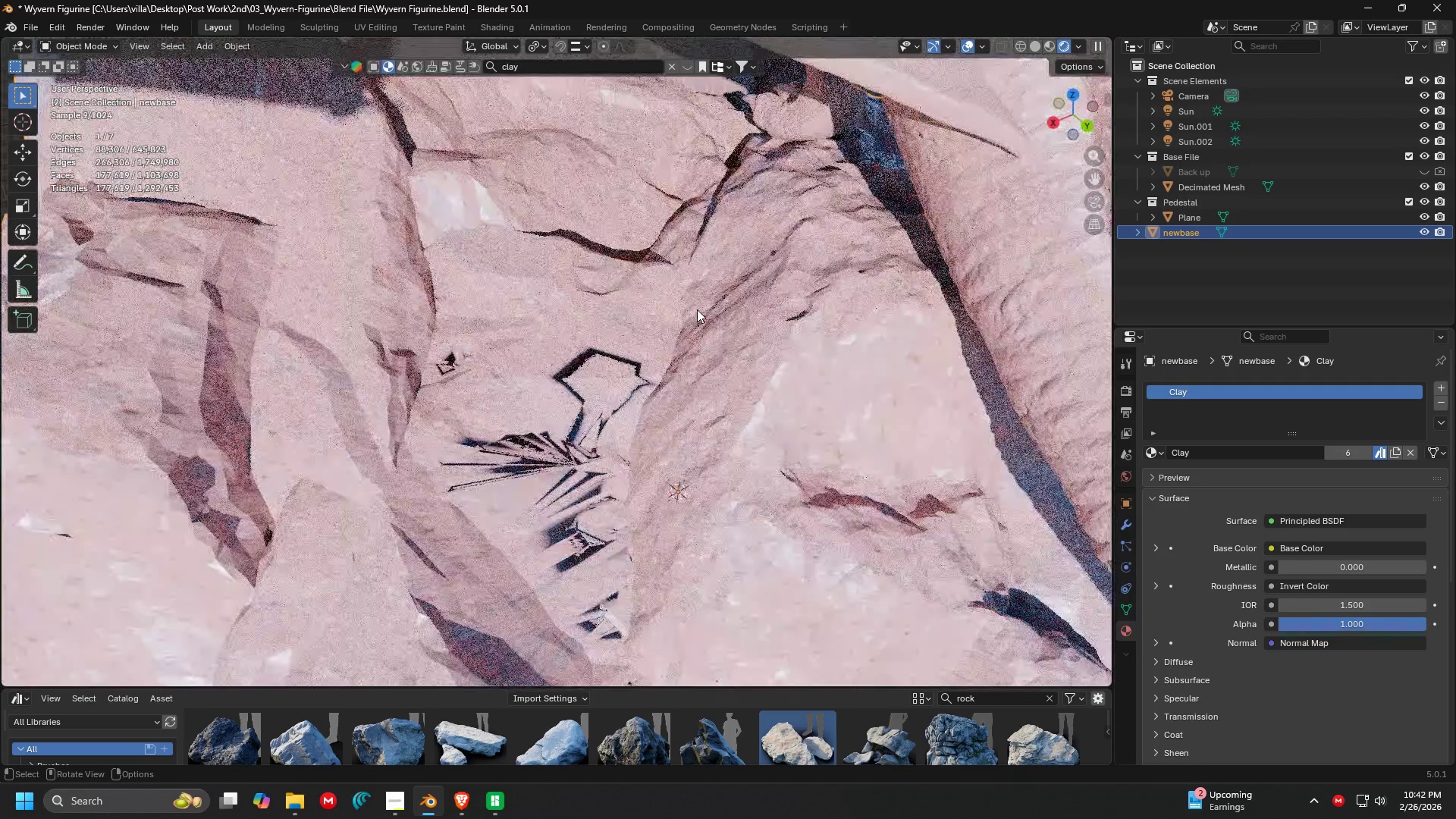 
key(Tab)
 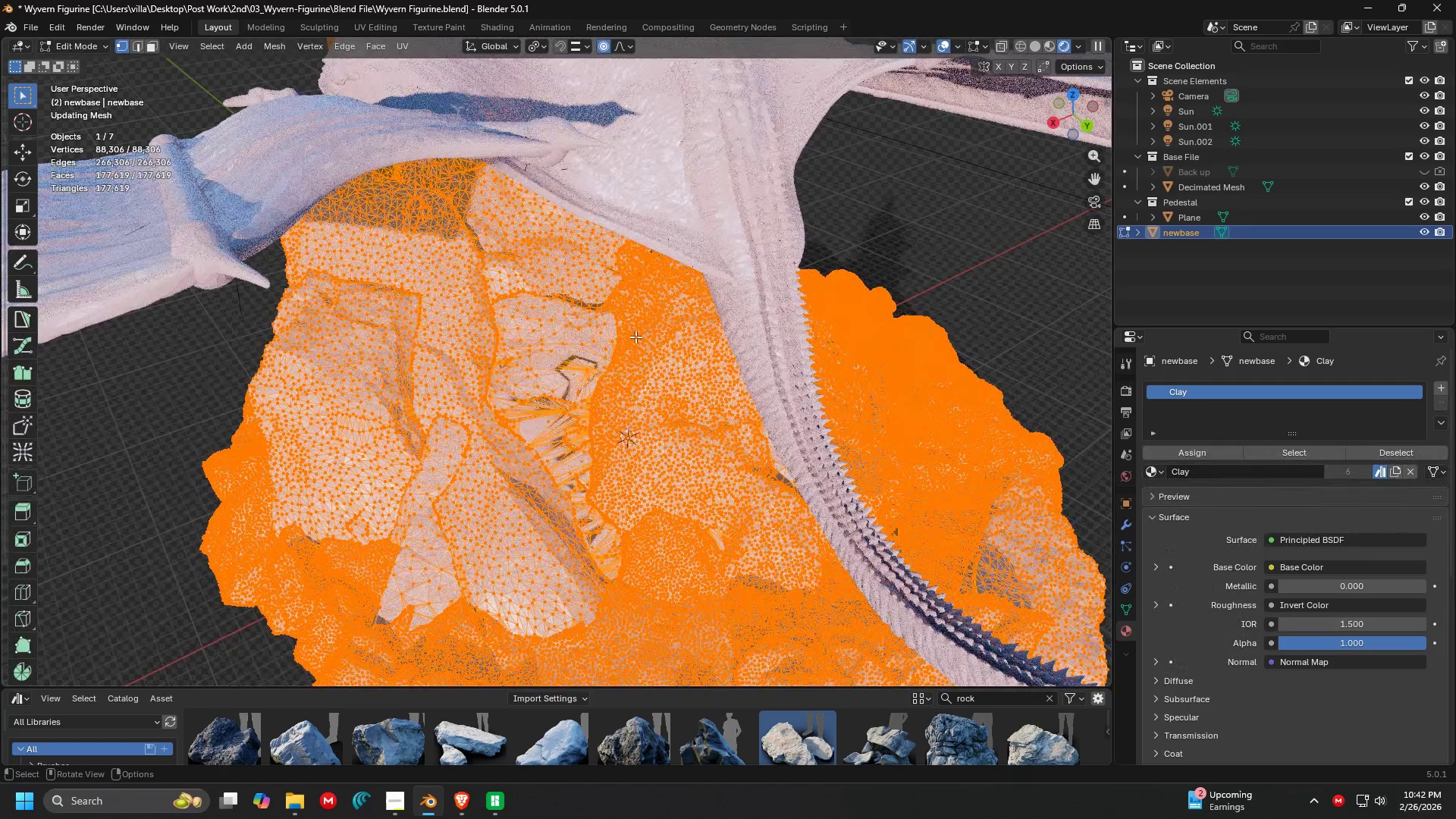 
scroll: coordinate [637, 332], scroll_direction: down, amount: 3.0
 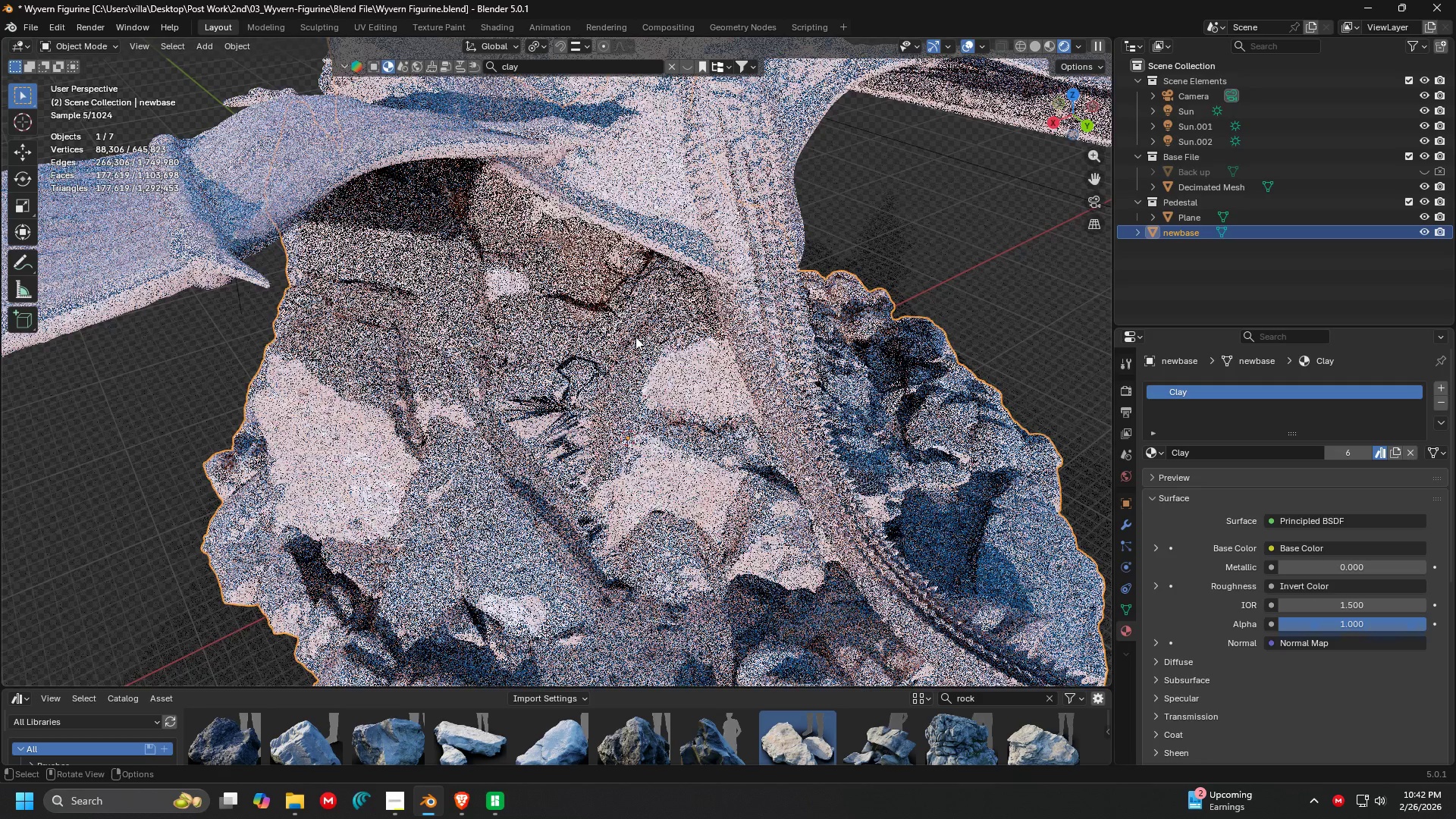 
type(au)
 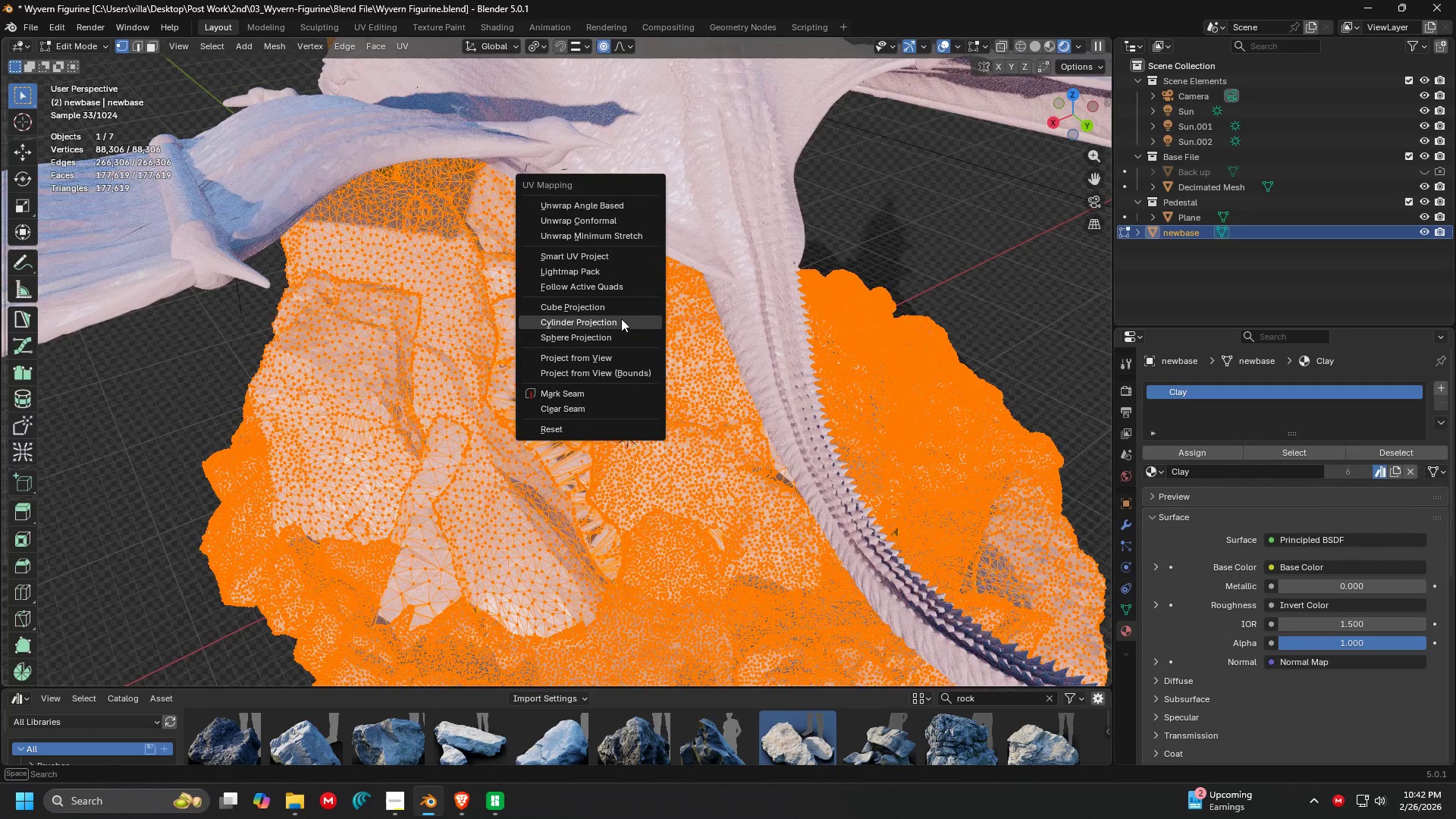 
left_click([613, 321])
 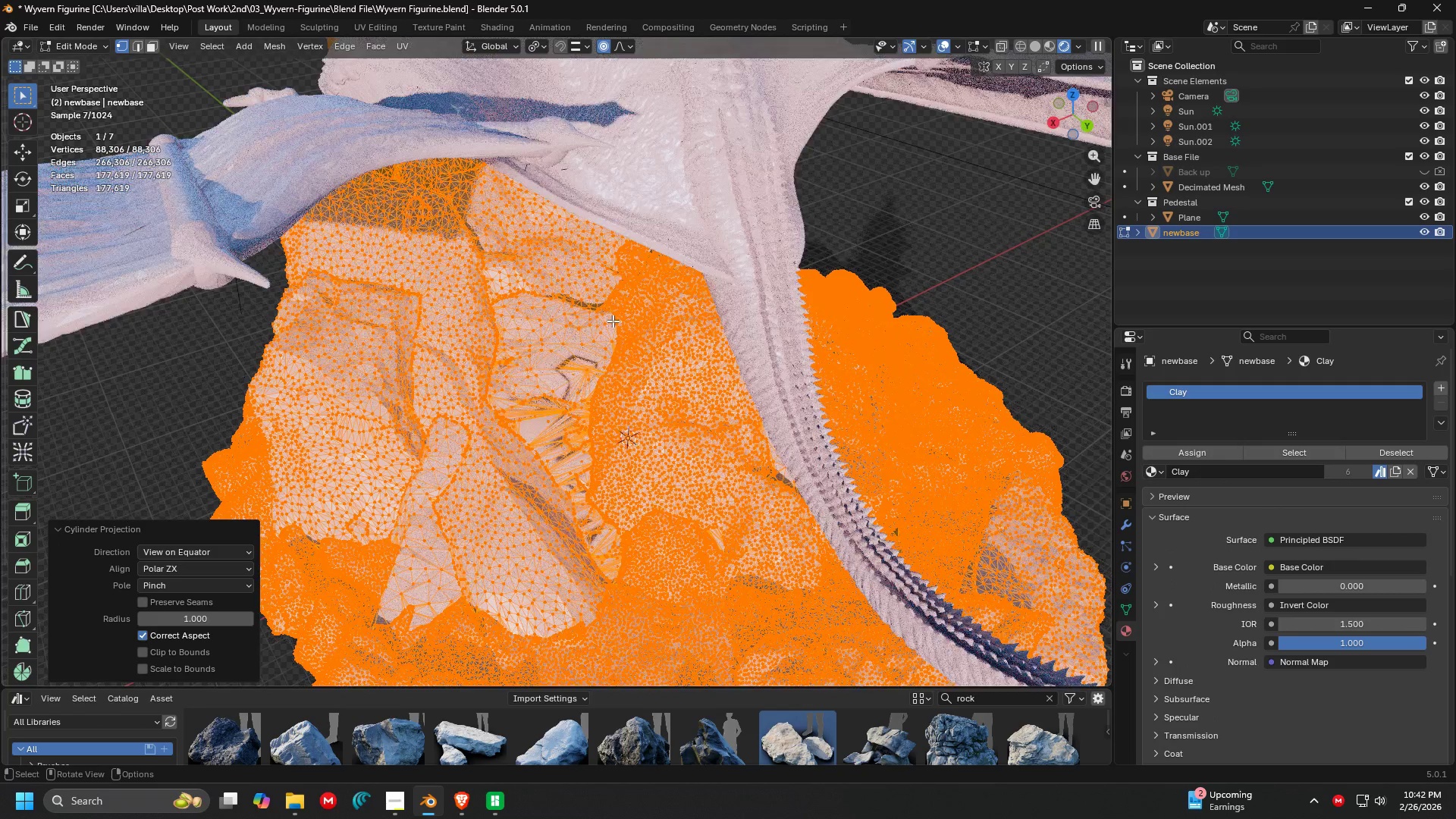 
key(Tab)
 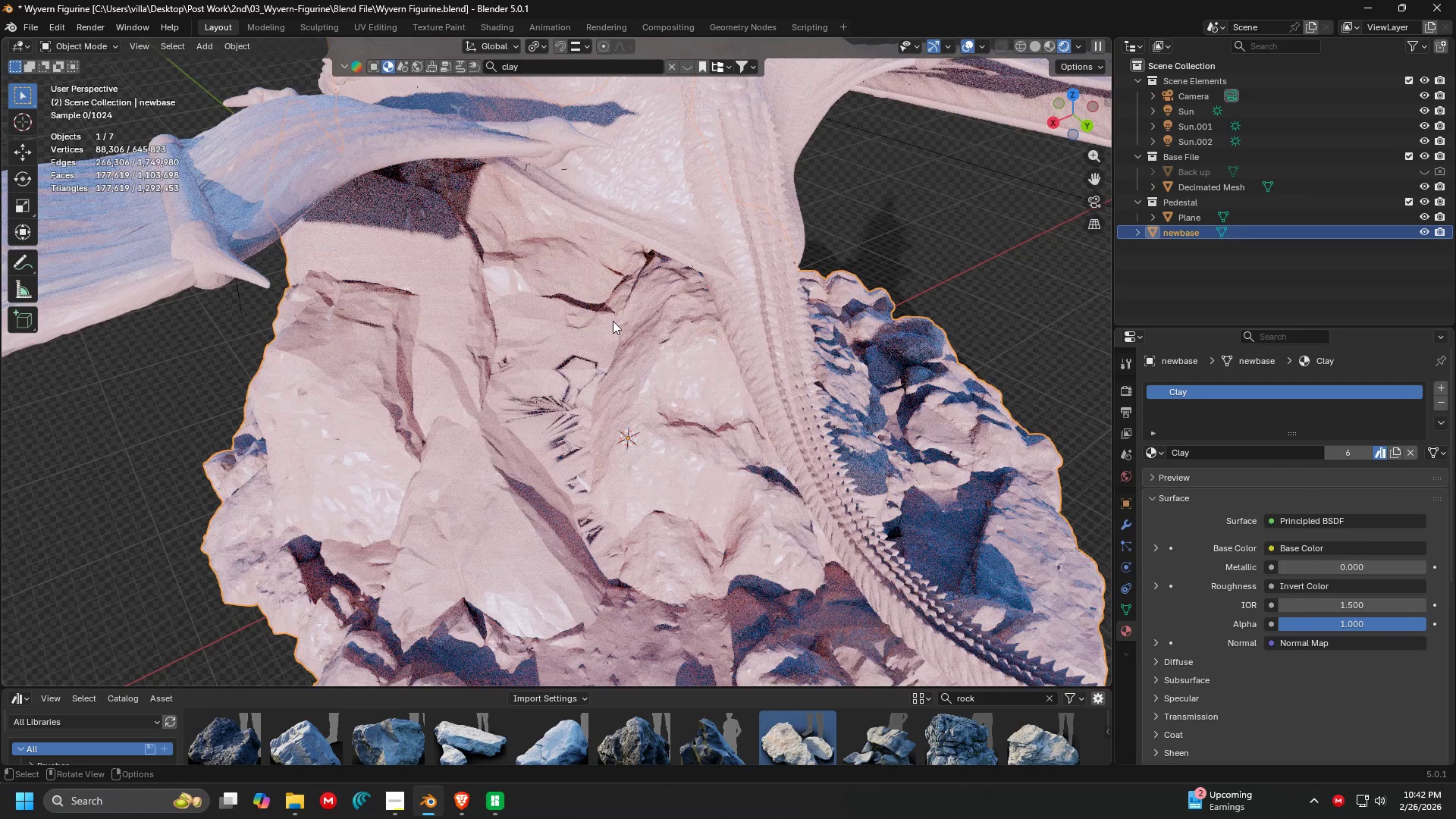 
key(Tab)
 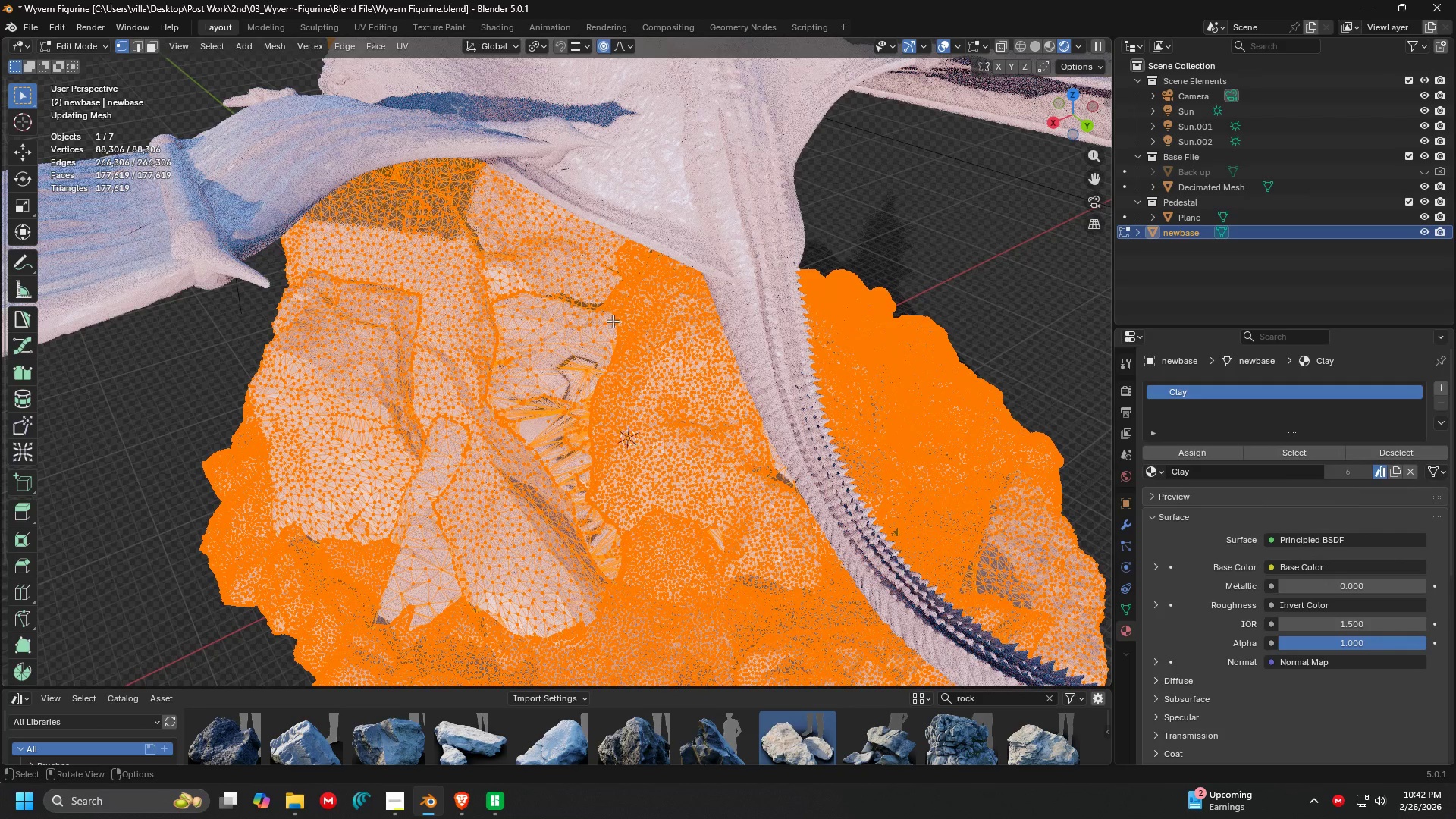 
key(Tab)
 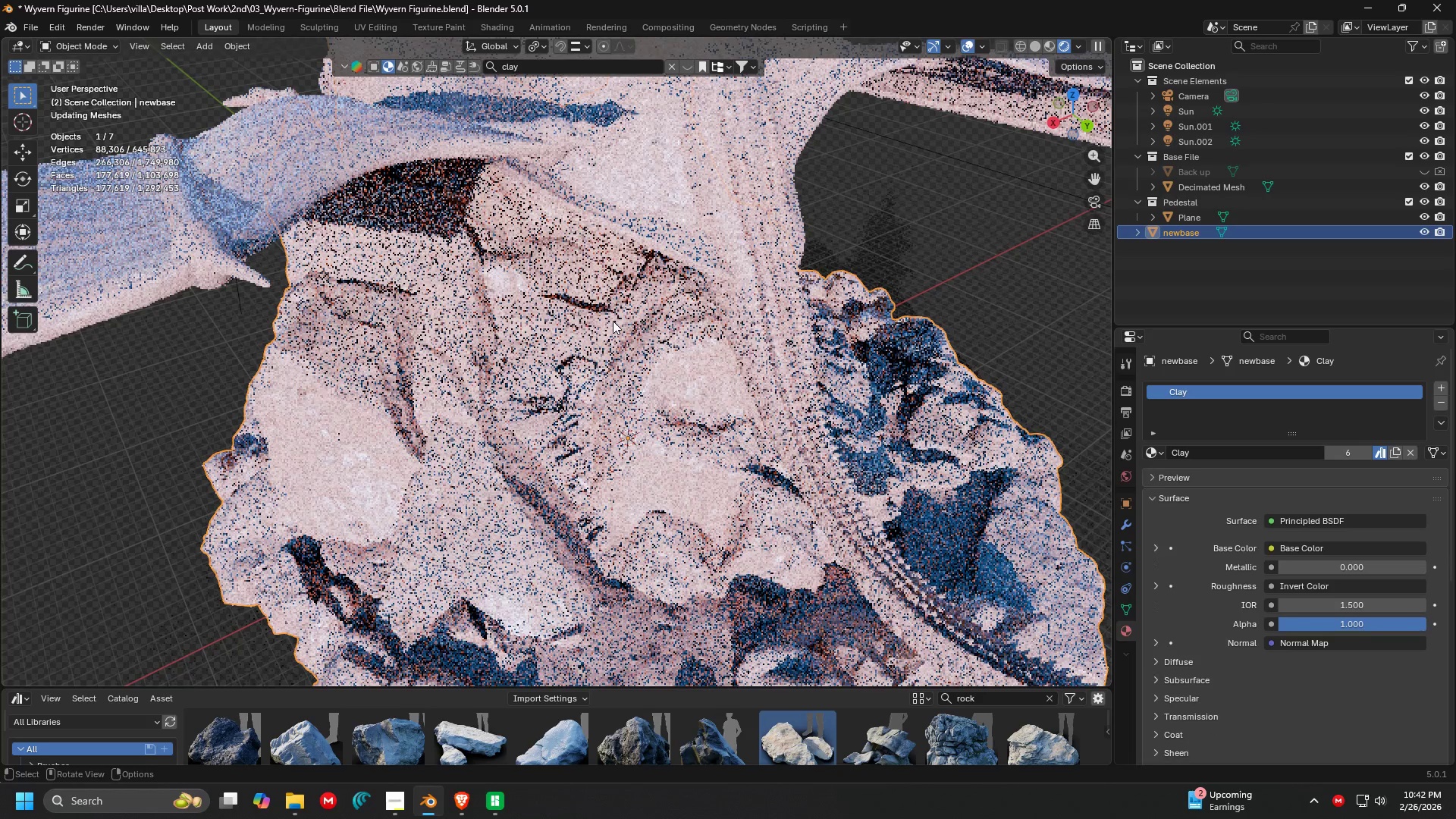 
key(Control+ControlLeft)
 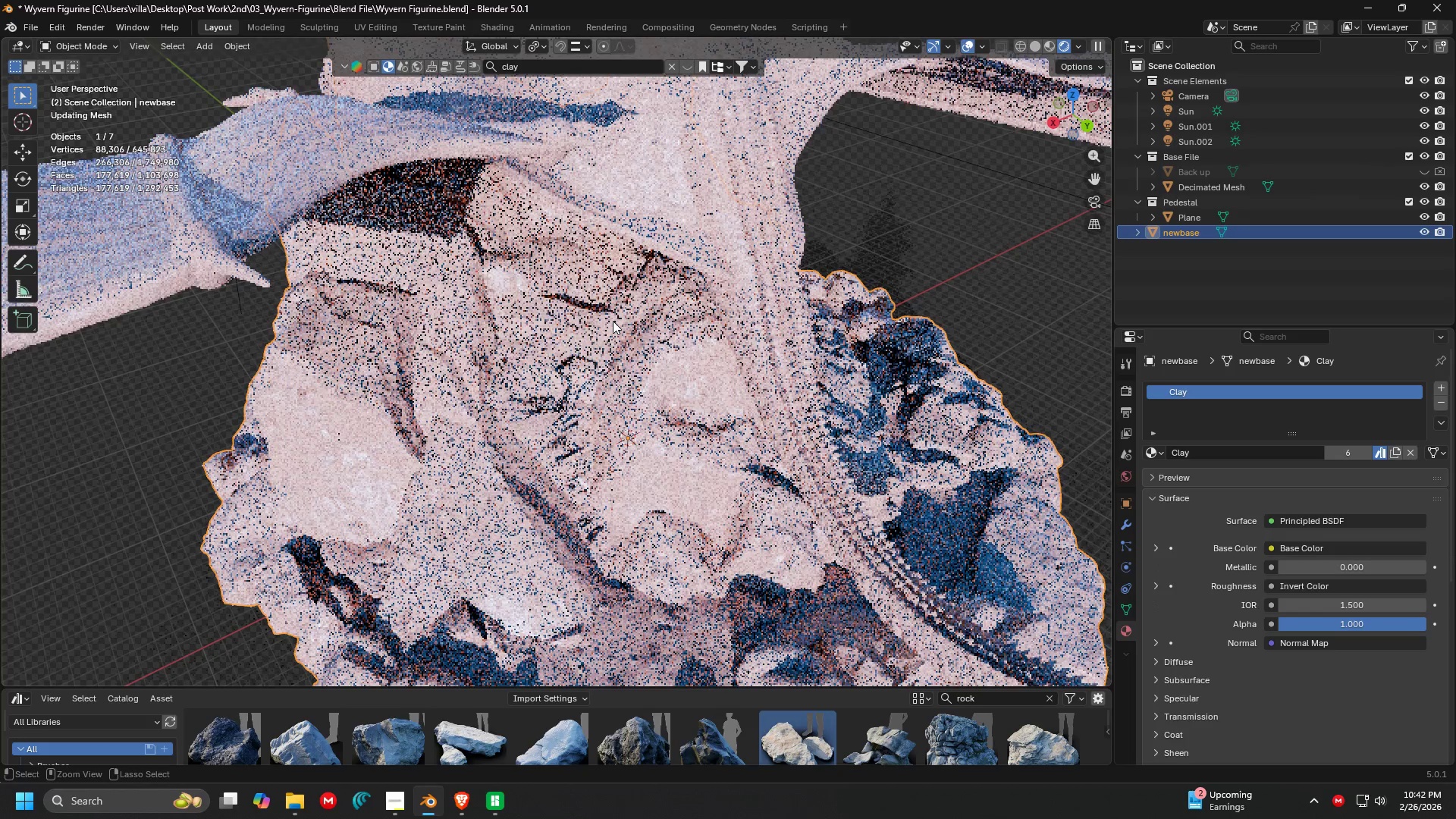 
key(Control+A)
 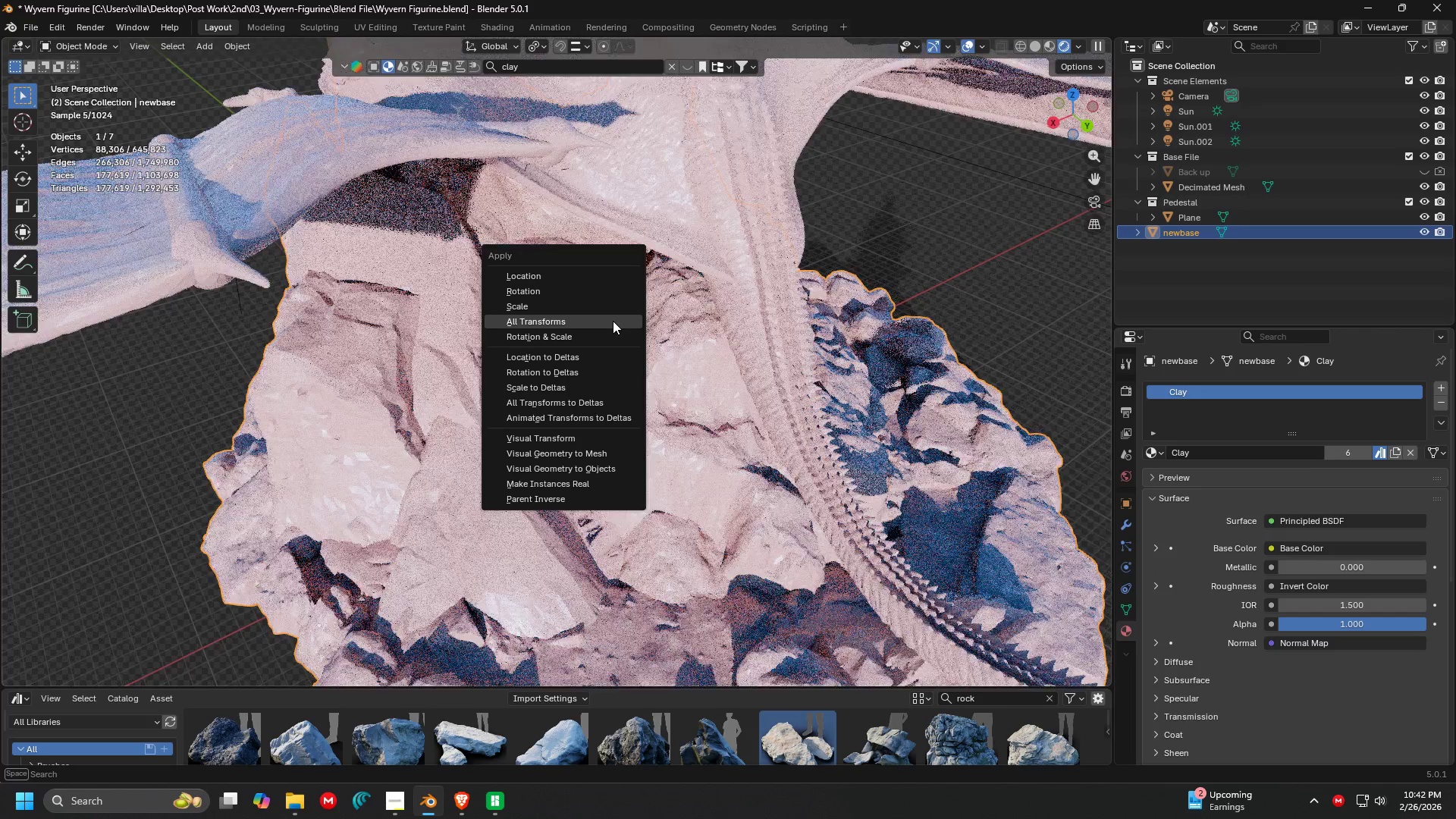 
left_click([613, 321])
 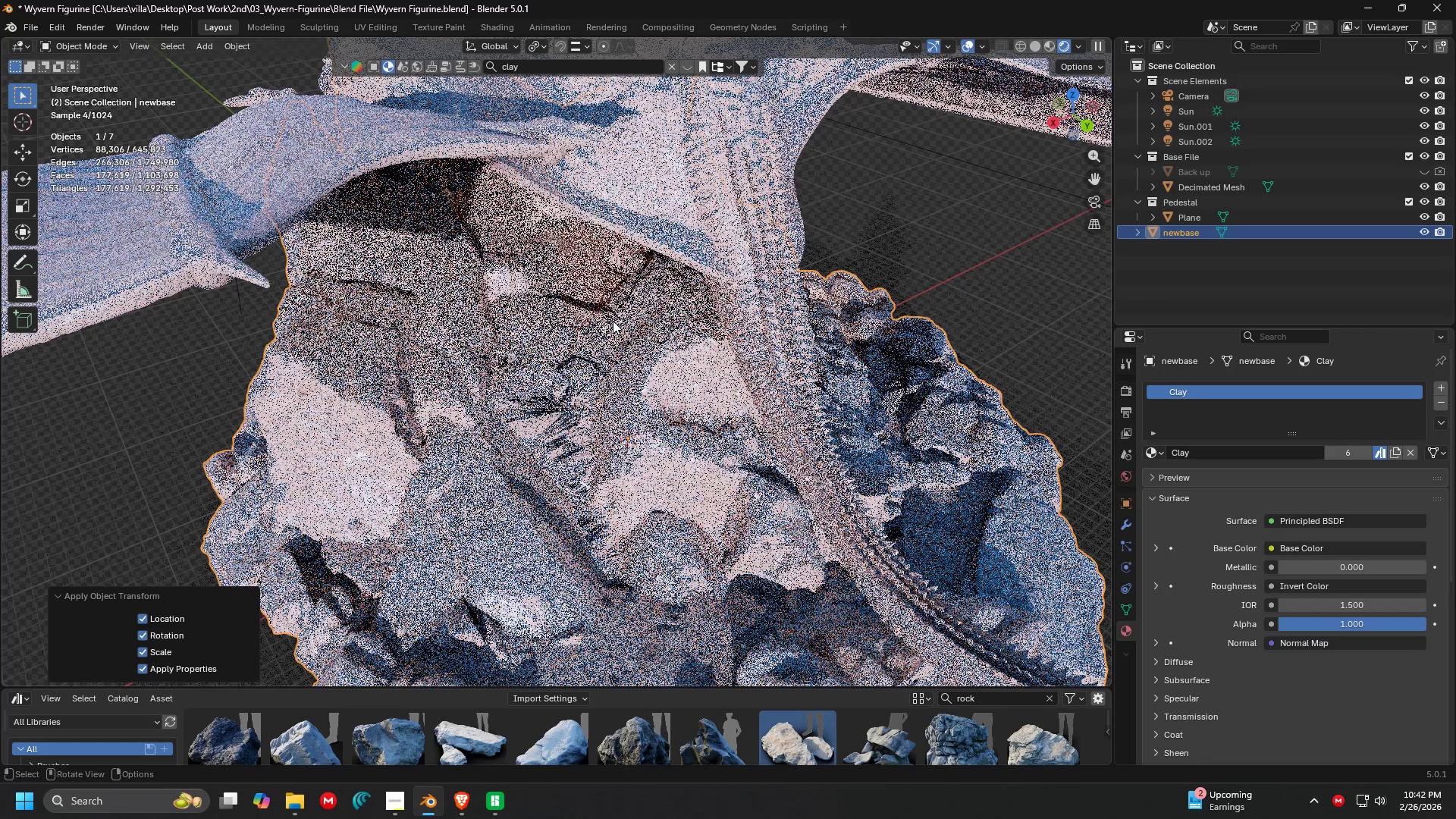 
key(Tab)
type(au)
 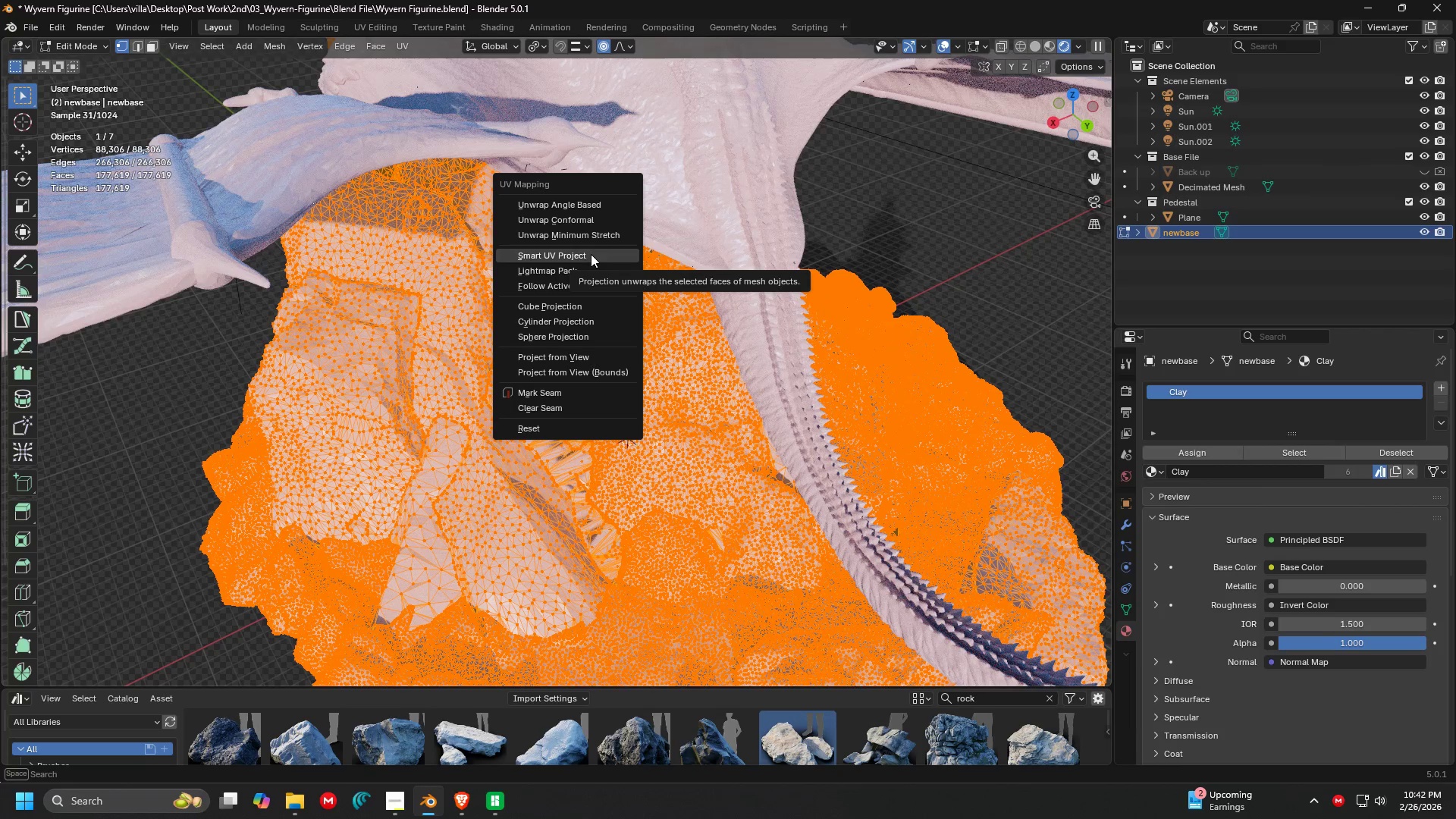 
left_click([591, 254])
 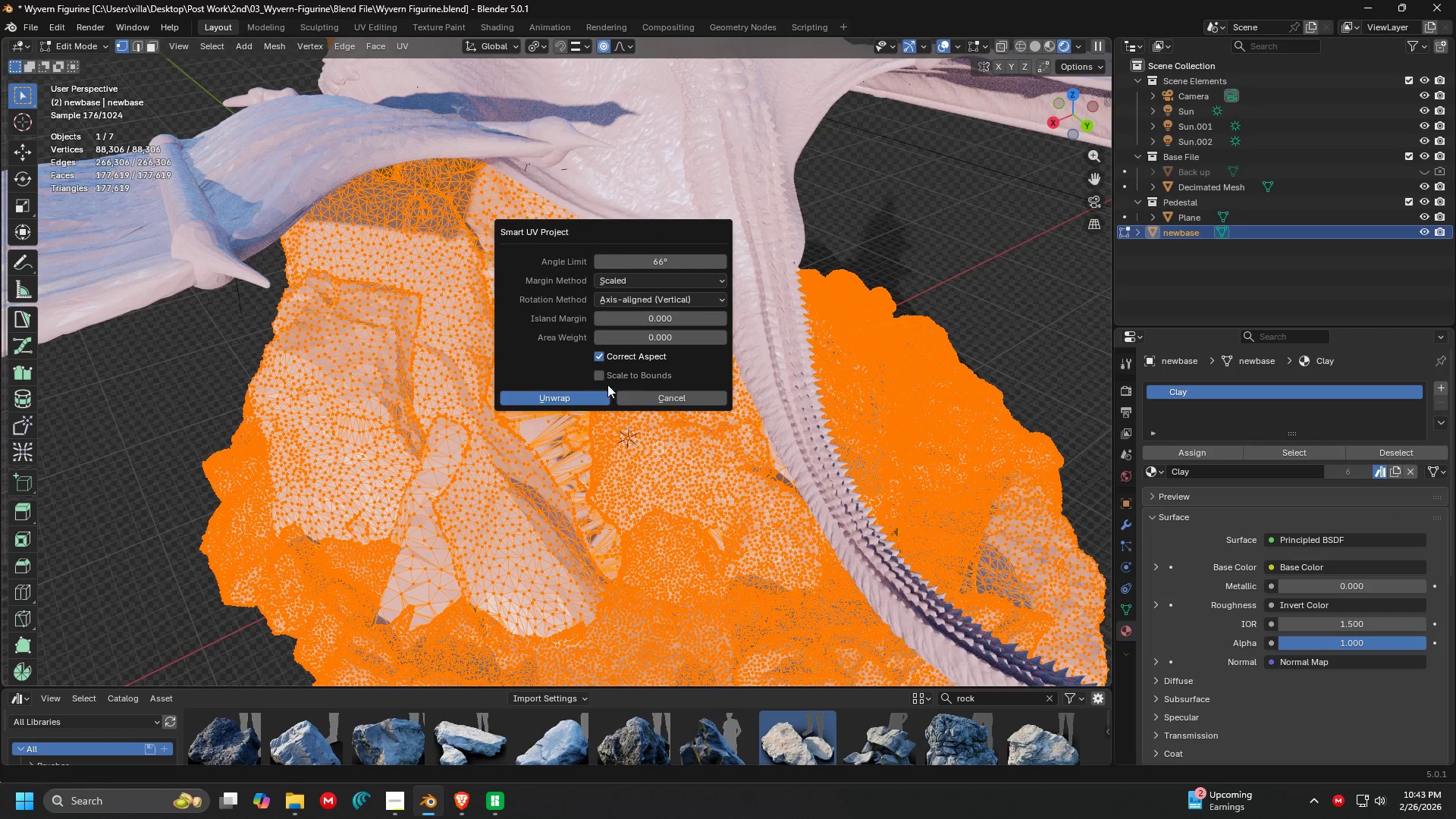 
left_click([595, 394])
 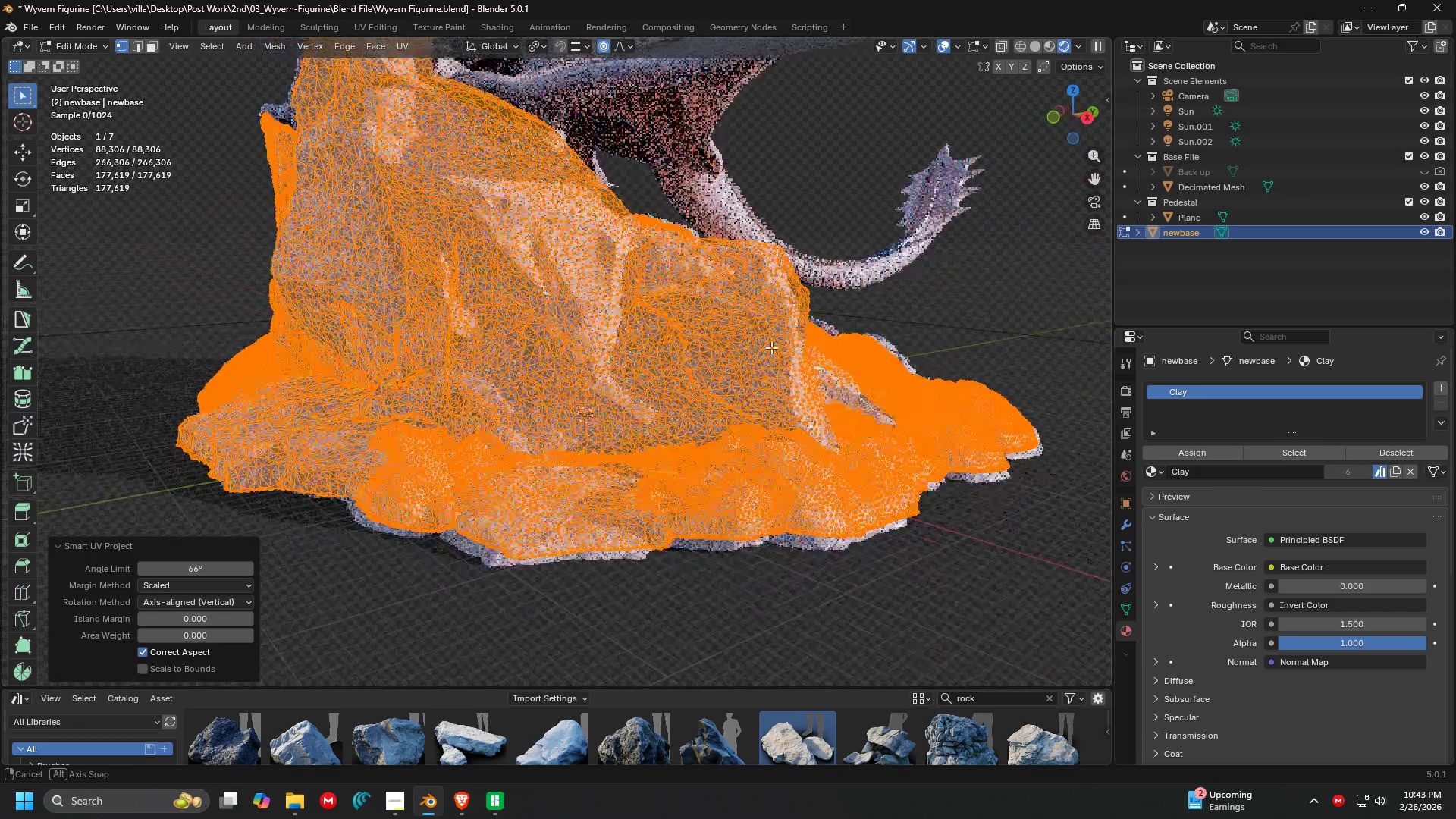 
key(Shift+ShiftLeft)
 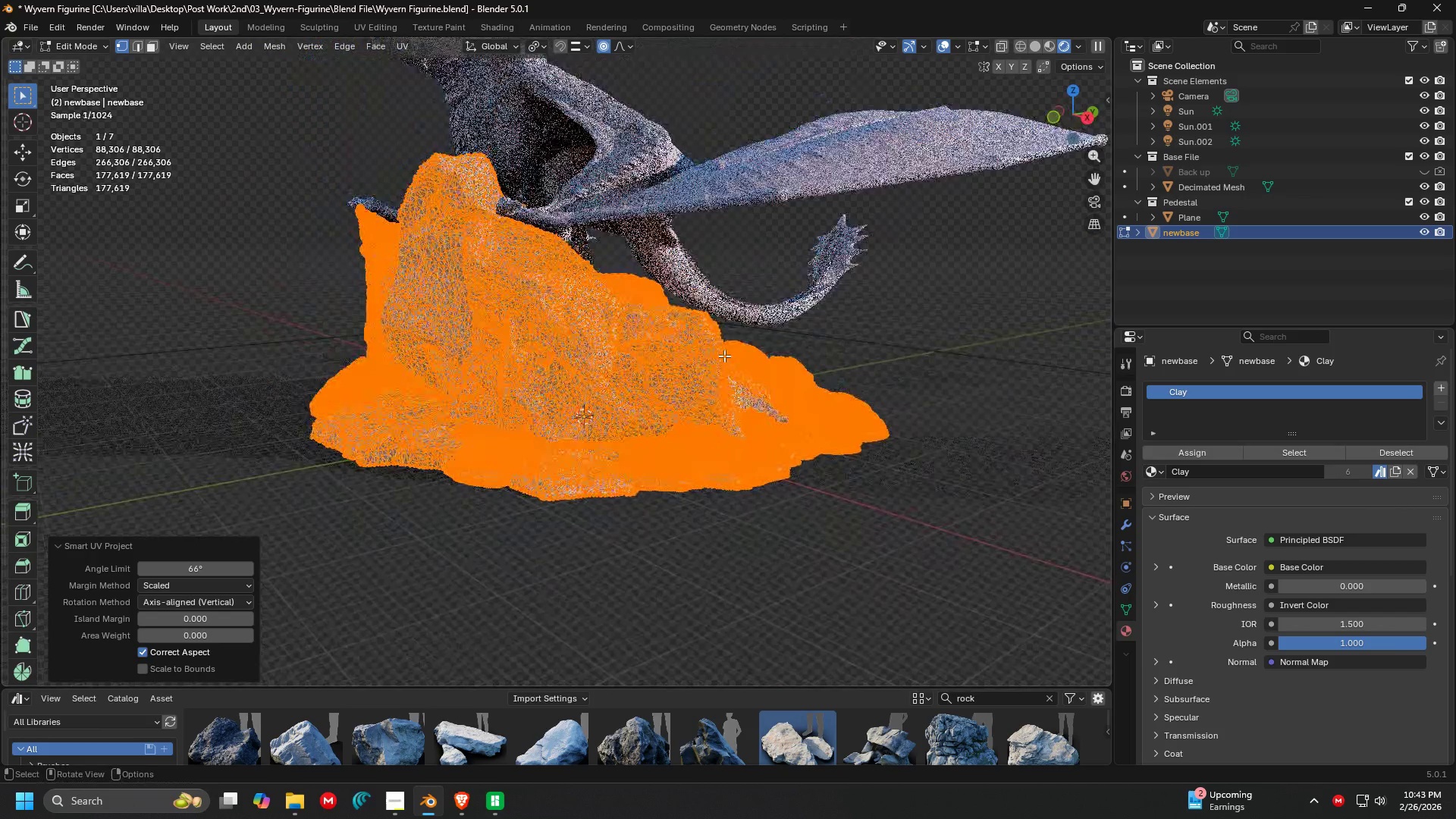 
scroll: coordinate [736, 347], scroll_direction: down, amount: 2.0
 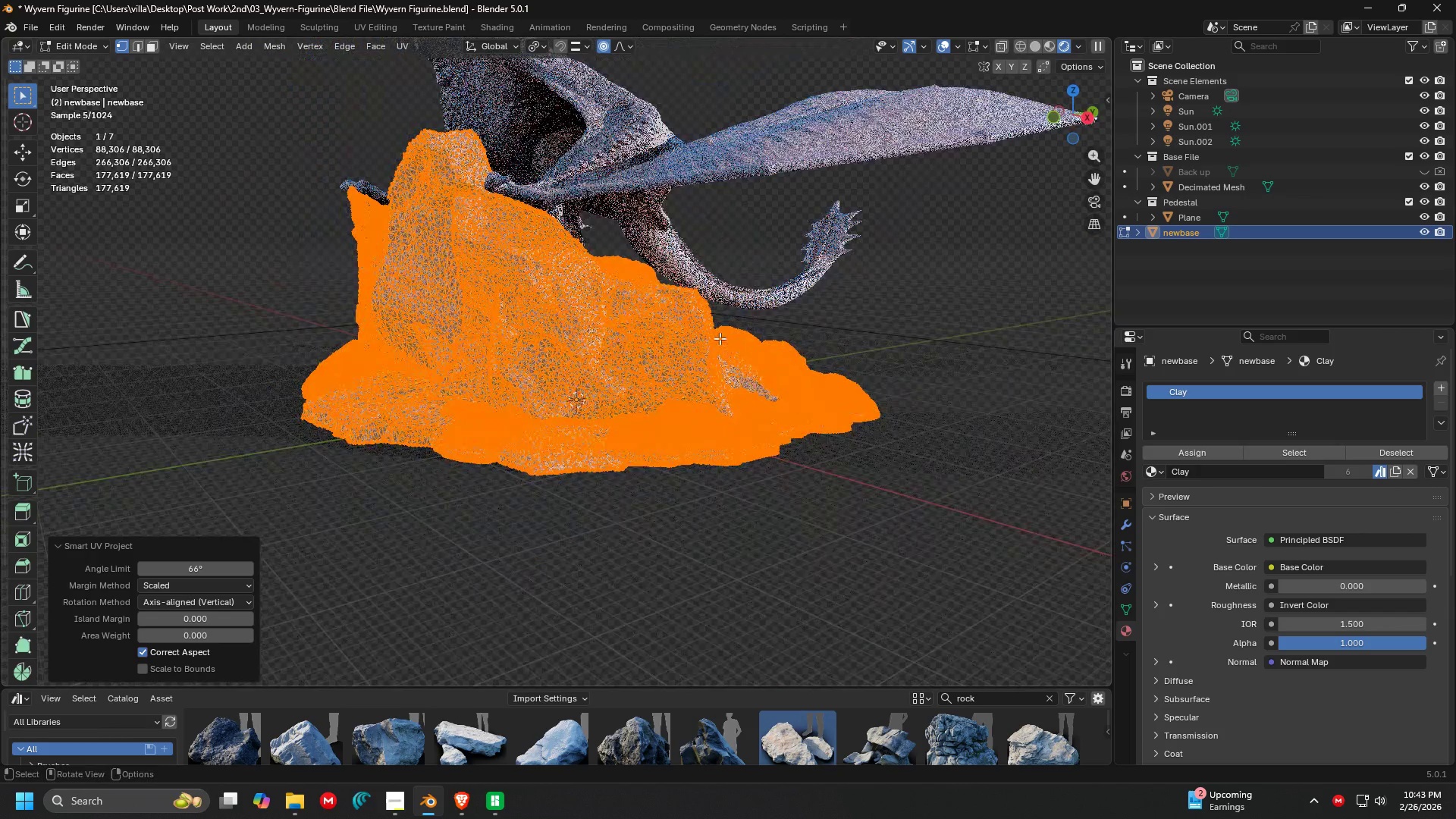 
key(U)
 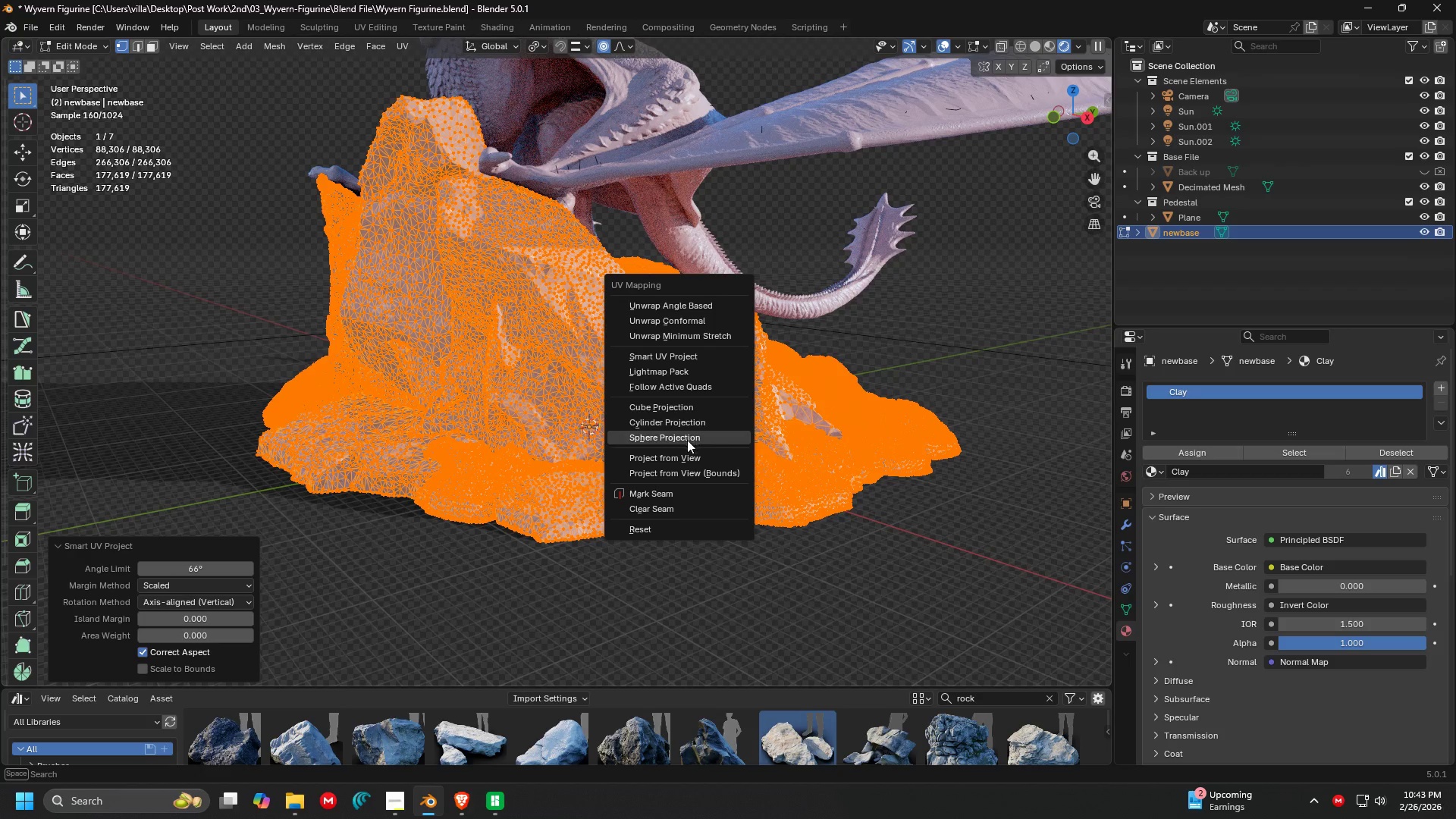 
scroll: coordinate [724, 356], scroll_direction: up, amount: 1.0
 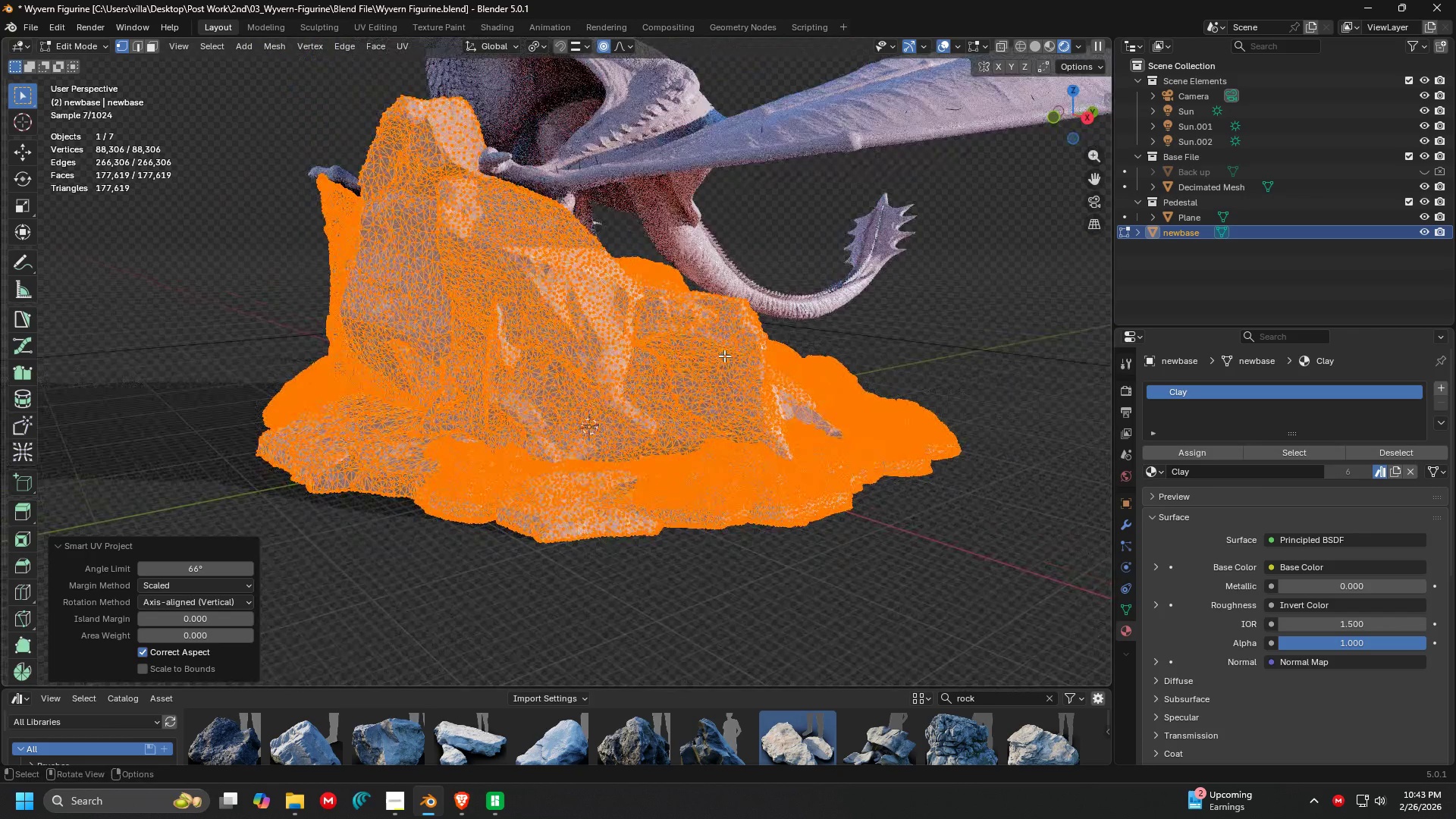 
left_click([686, 463])
 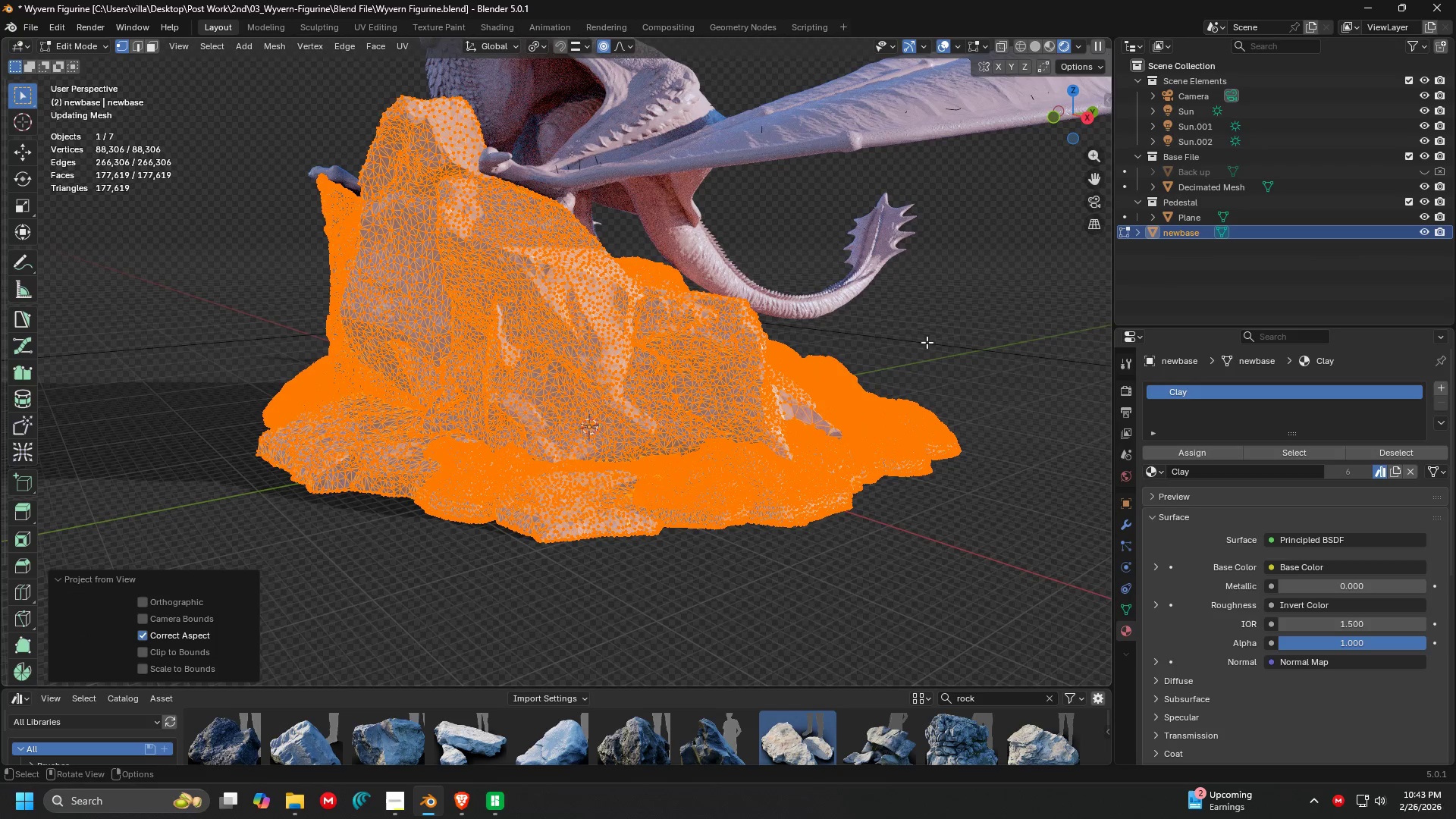 
left_click([927, 342])
 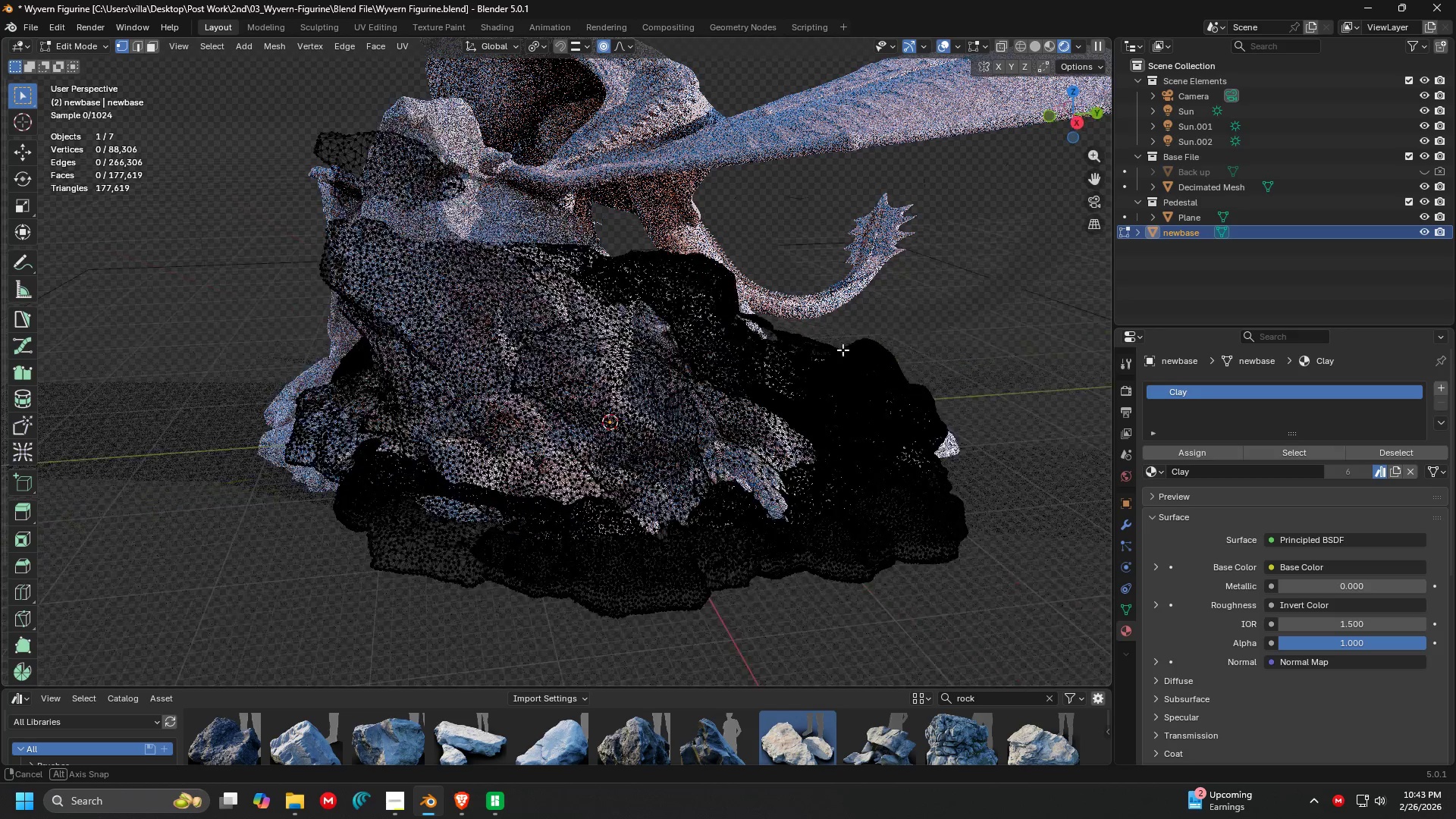 
scroll: coordinate [675, 376], scroll_direction: up, amount: 3.0
 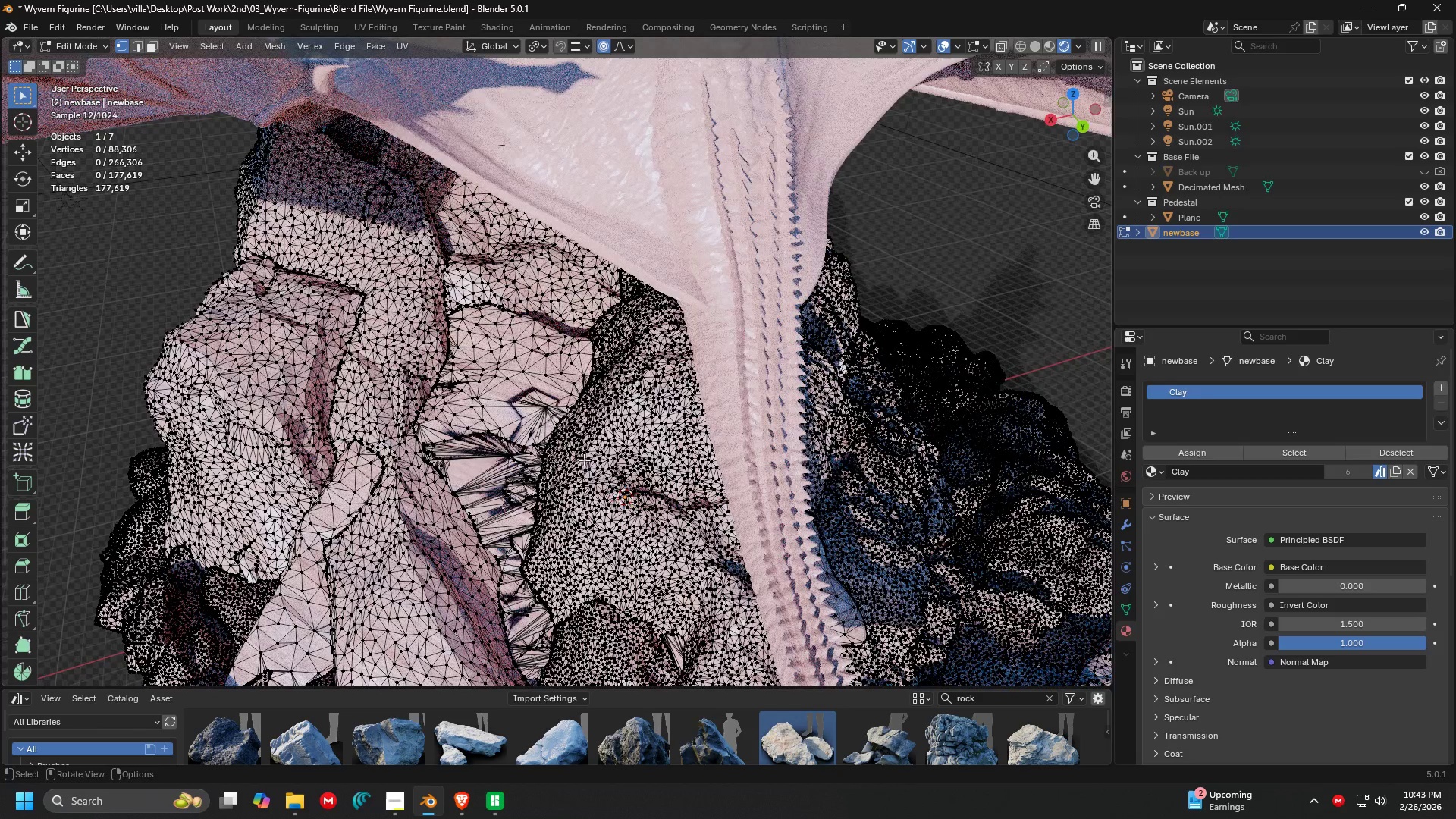 
hold_key(key=Z, duration=0.39)
 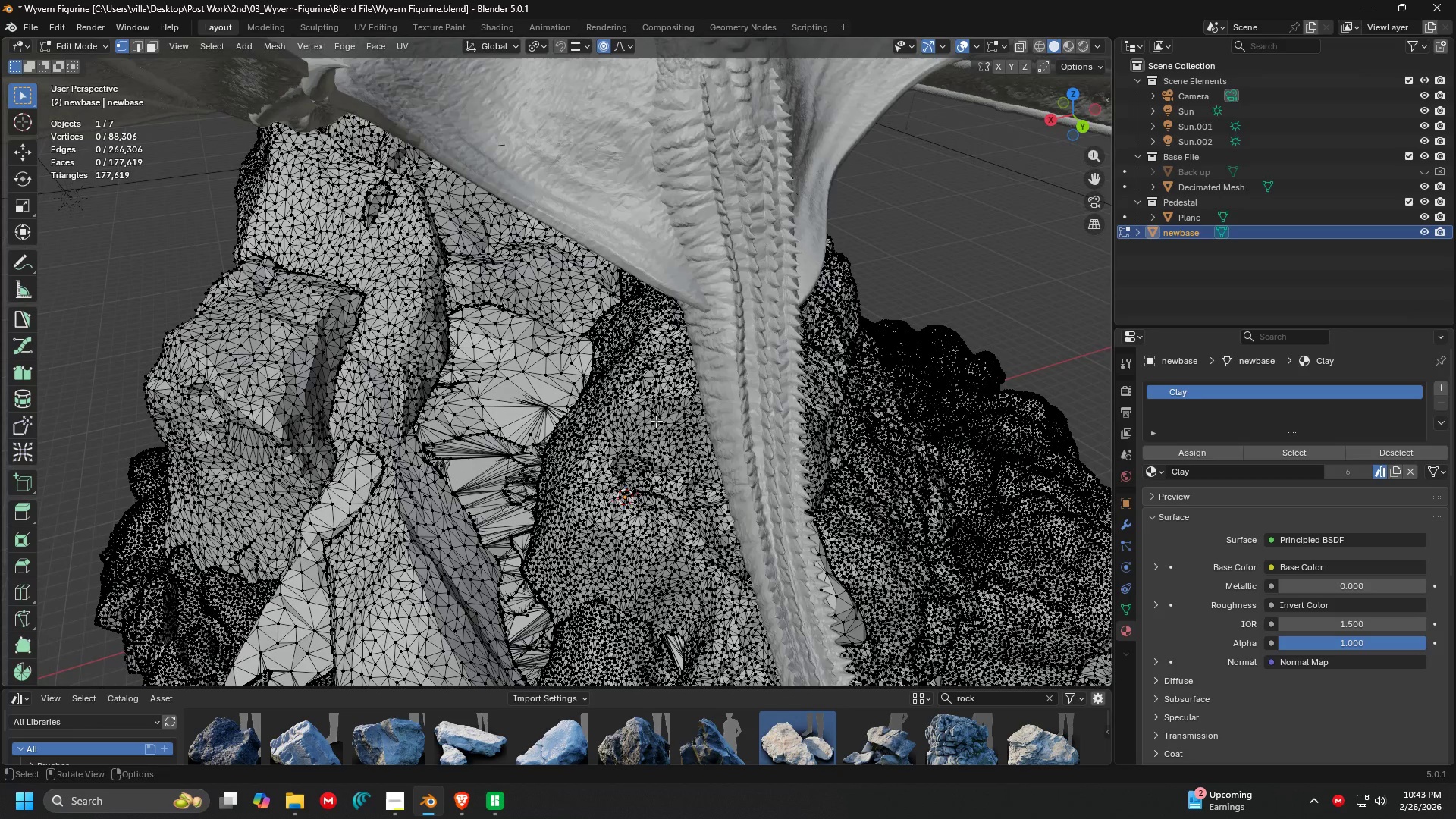 
left_click([690, 442])
 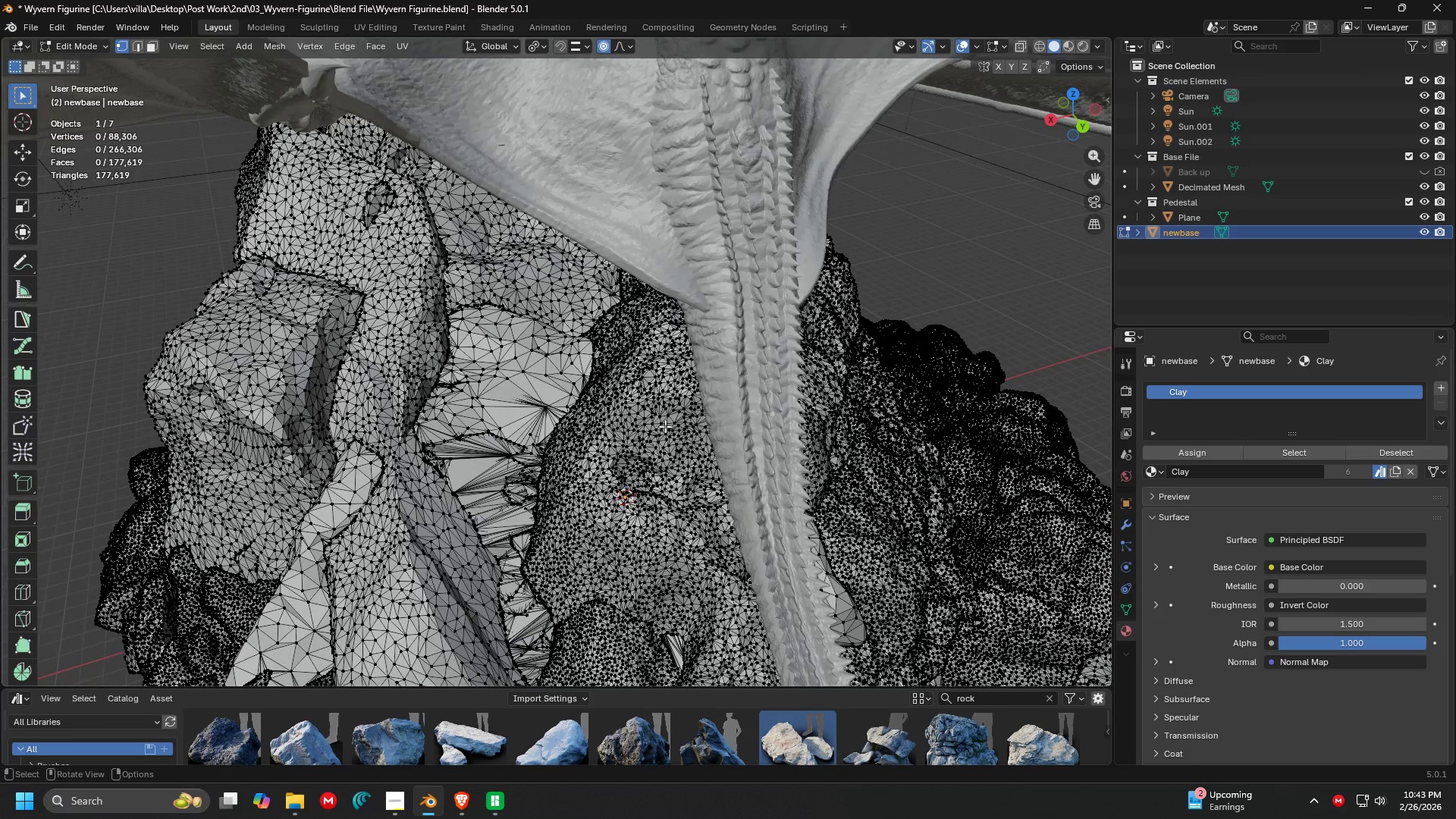 
key(Shift+ShiftLeft)
 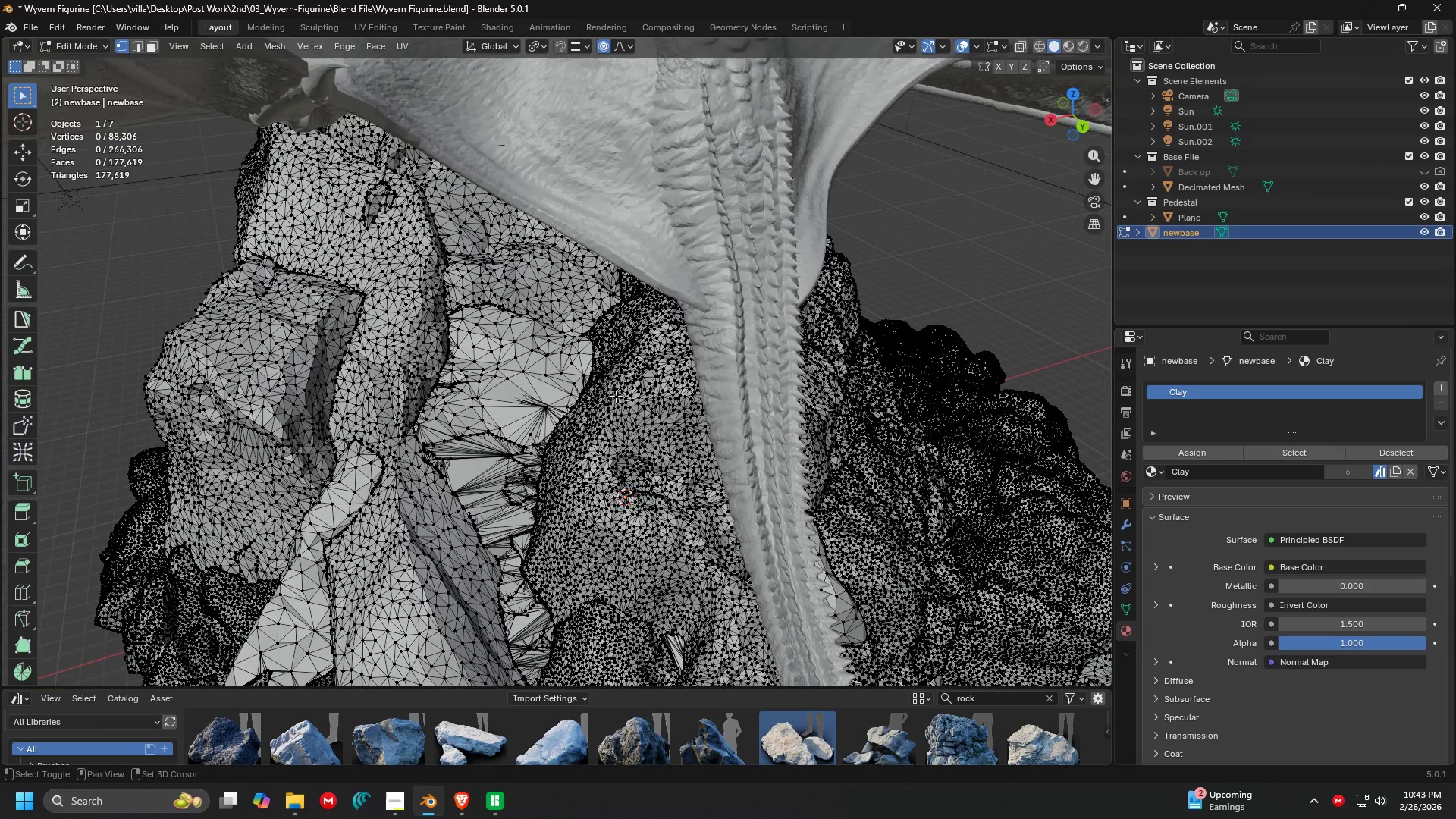 
key(Shift+ShiftLeft)
 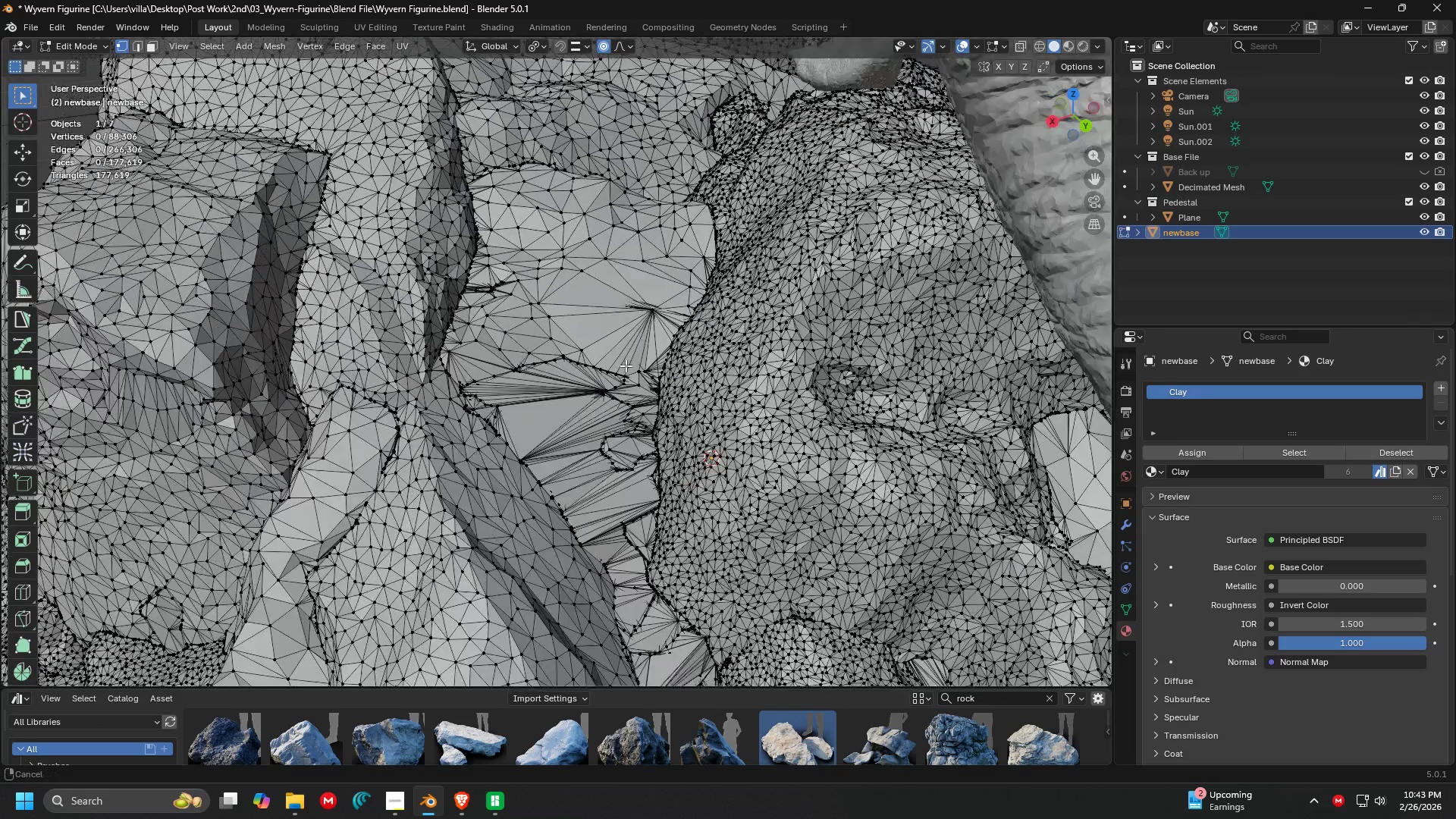 
scroll: coordinate [675, 367], scroll_direction: up, amount: 2.0
 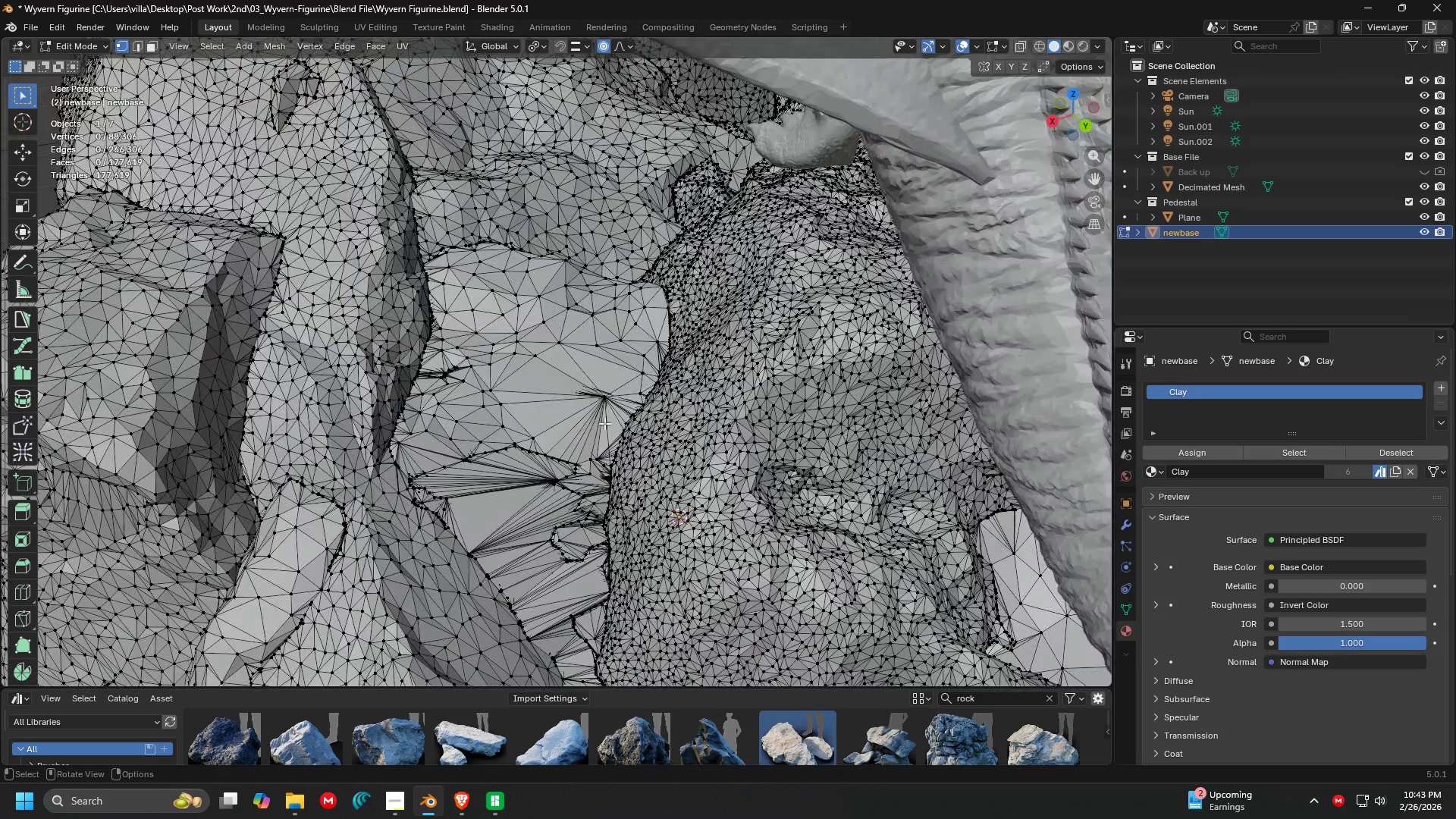 
hold_key(key=ShiftLeft, duration=0.41)
 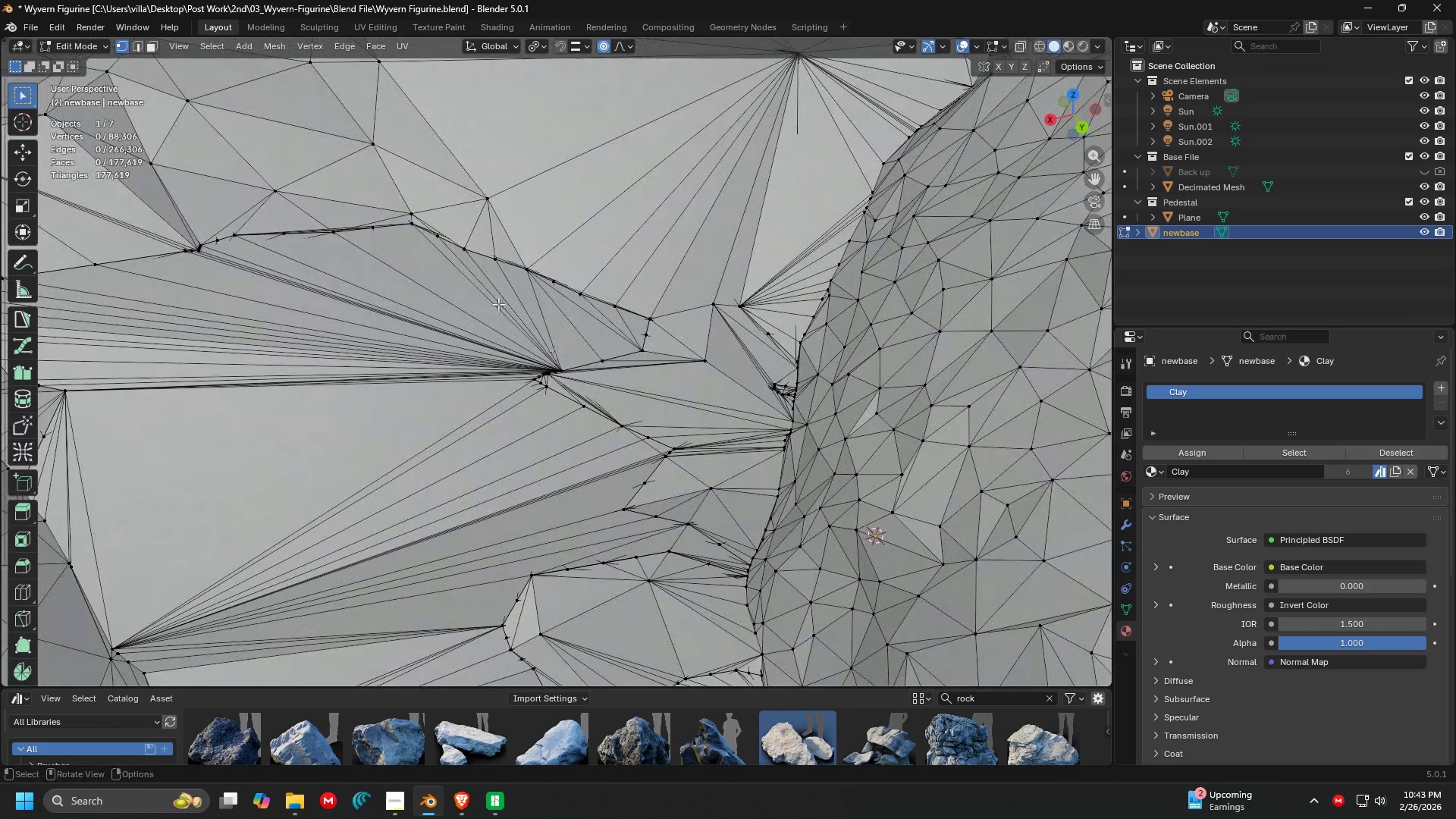 
scroll: coordinate [608, 368], scroll_direction: up, amount: 4.0
 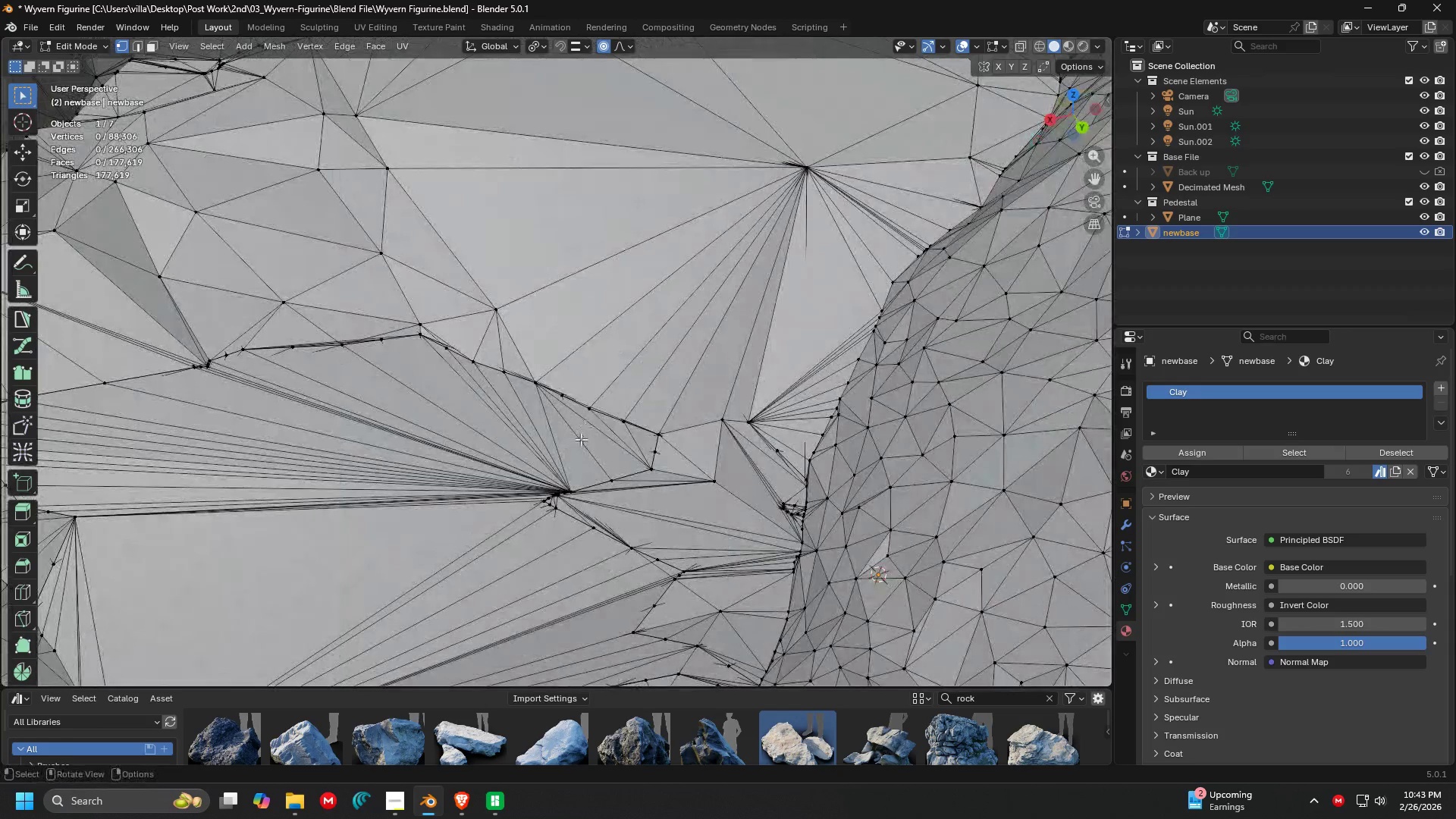 
left_click_drag(start_coordinate=[476, 284], to_coordinate=[598, 462])
 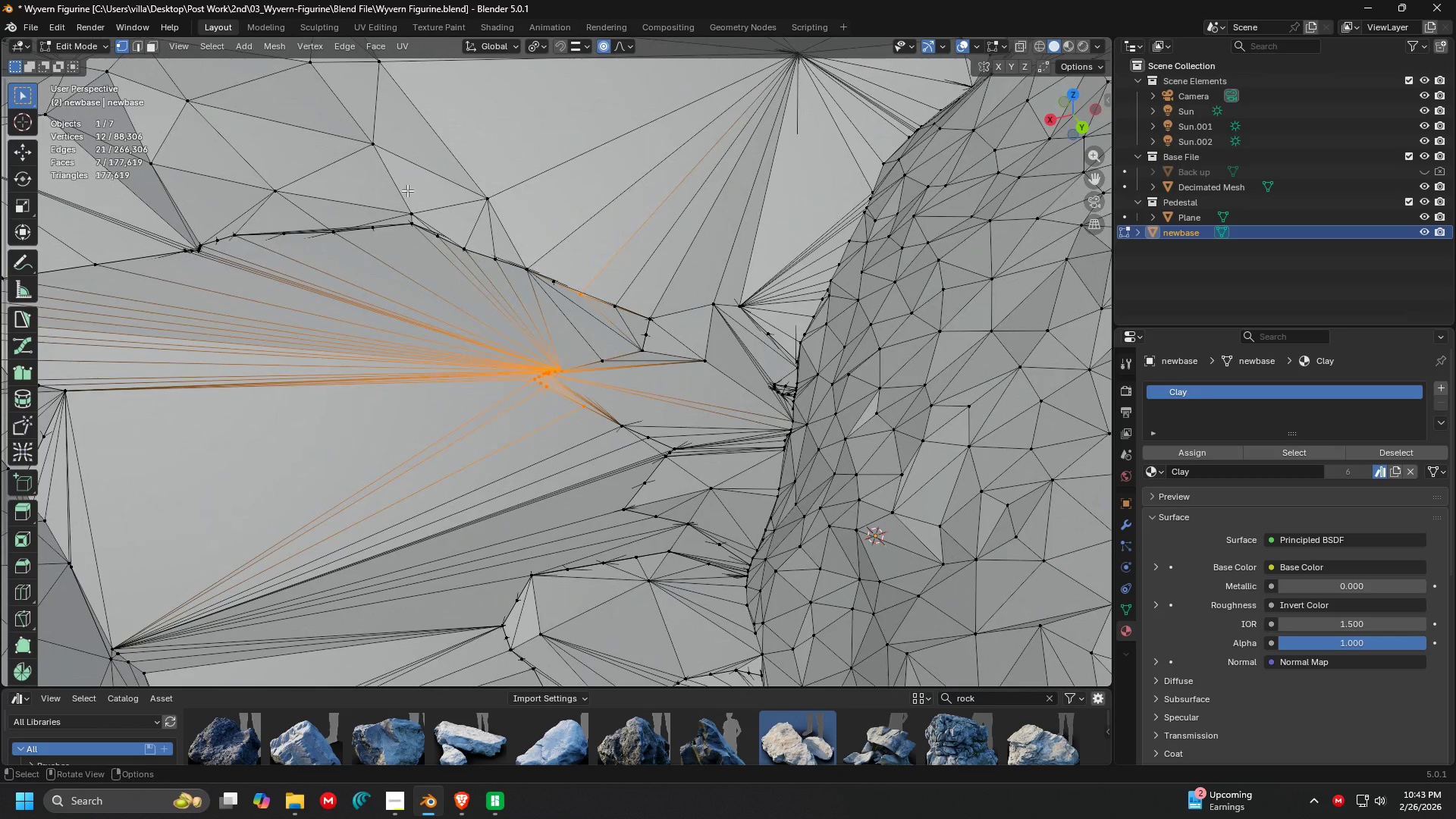 
left_click_drag(start_coordinate=[322, 154], to_coordinate=[695, 447])
 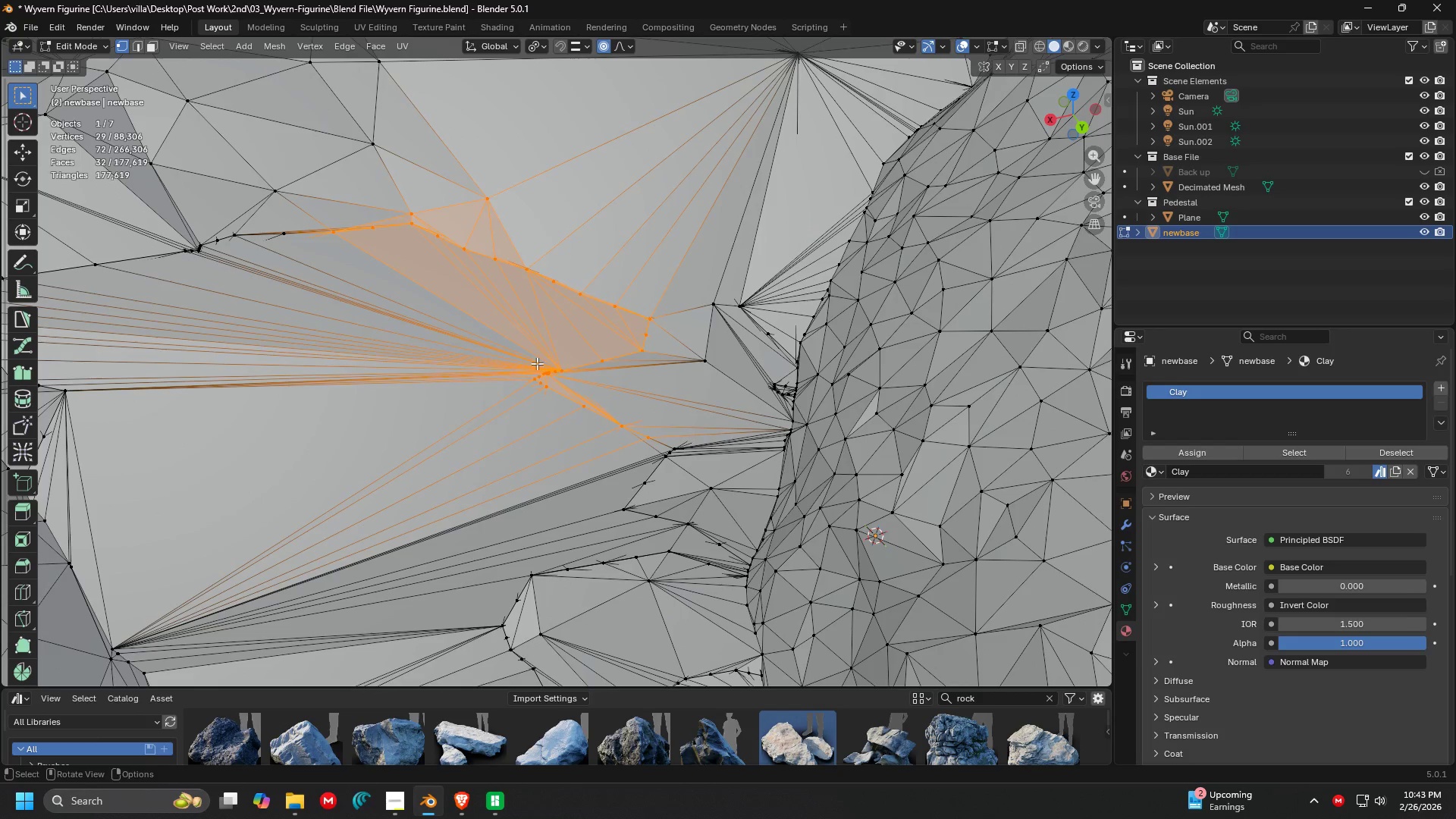 
hold_key(key=ShiftLeft, duration=0.34)
scroll: coordinate [689, 264], scroll_direction: down, amount: 4.0
 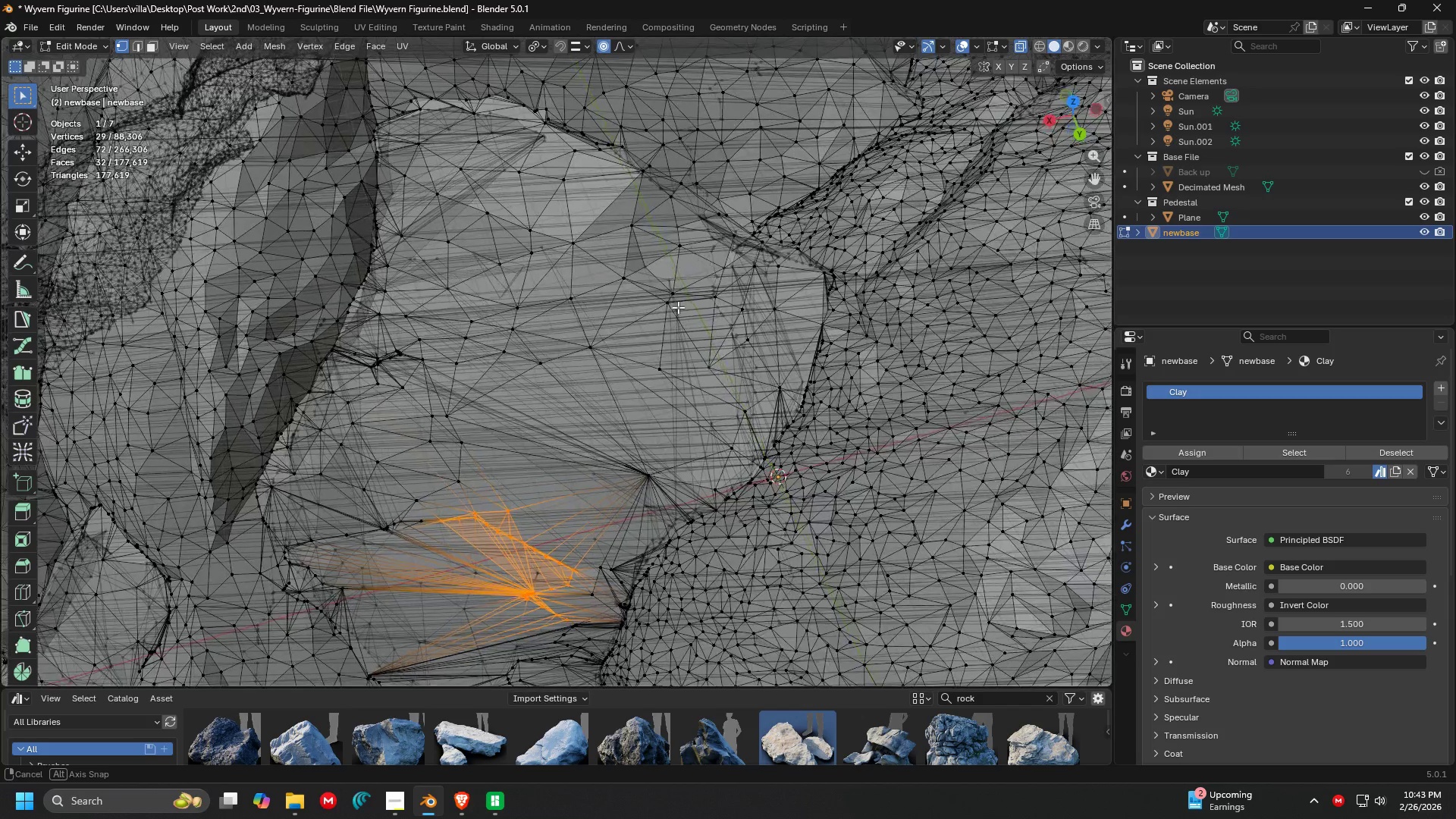 
key(Shift+ShiftLeft)
 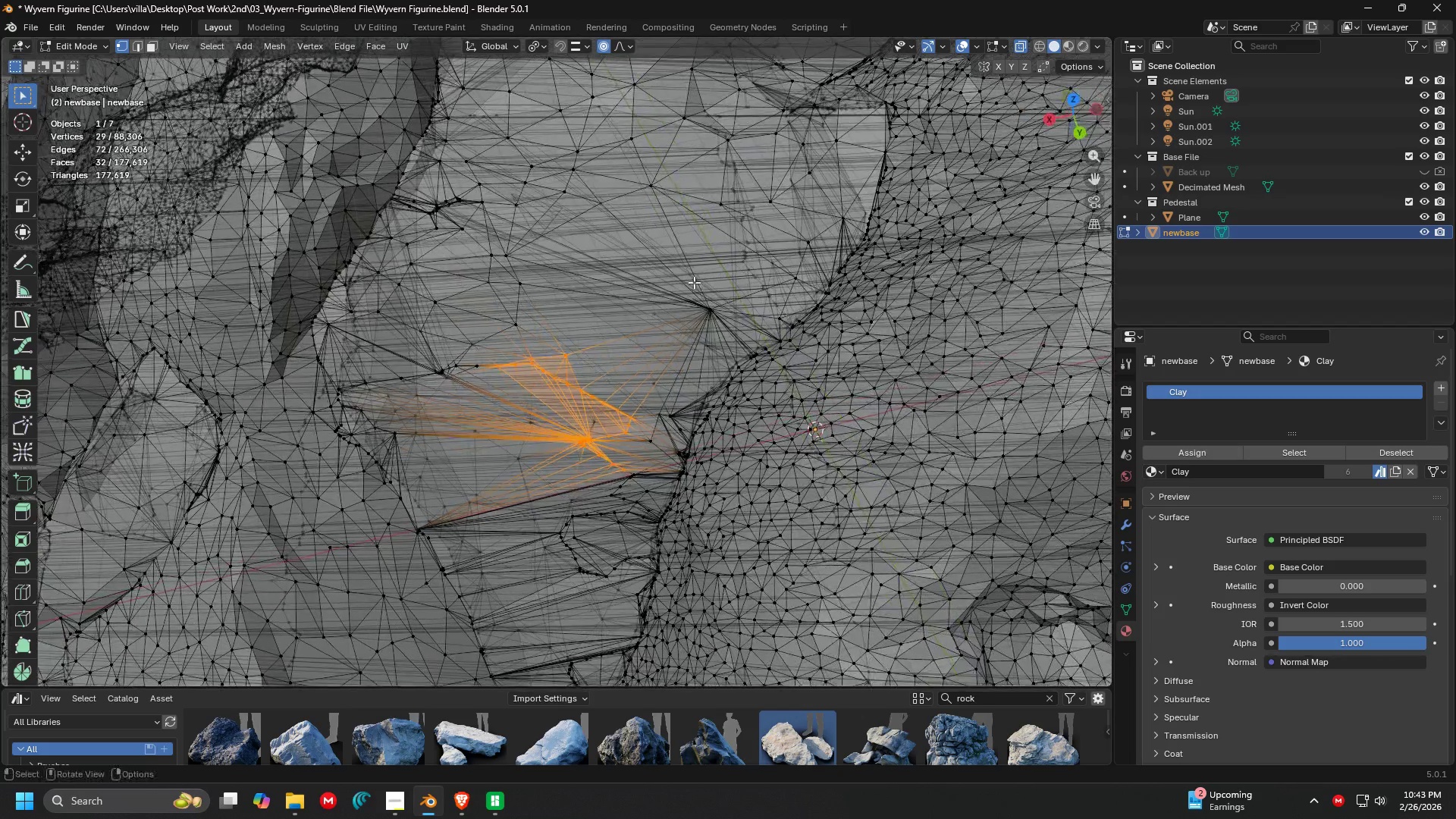 
scroll: coordinate [694, 282], scroll_direction: down, amount: 1.0
 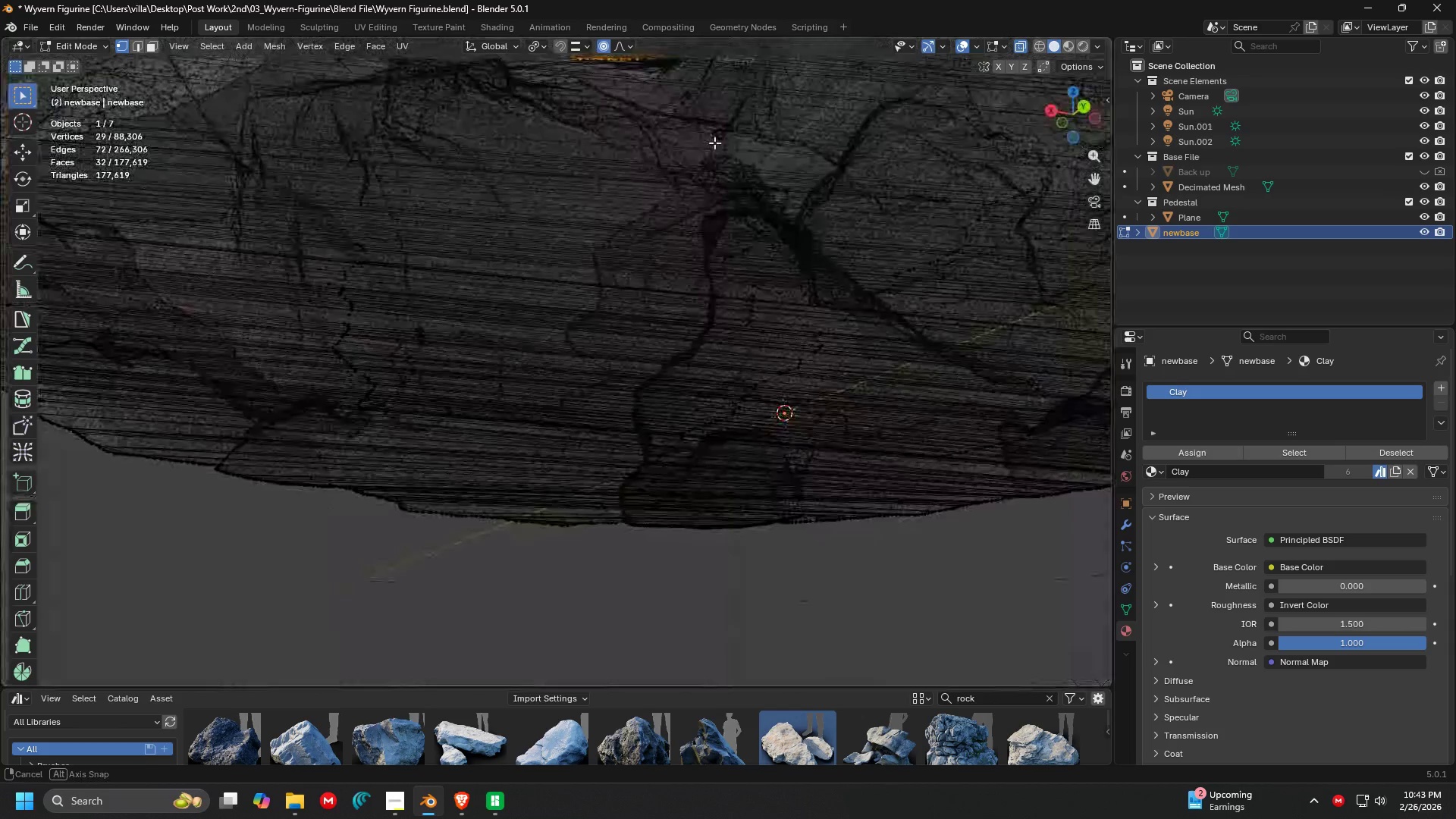 
key(1)
 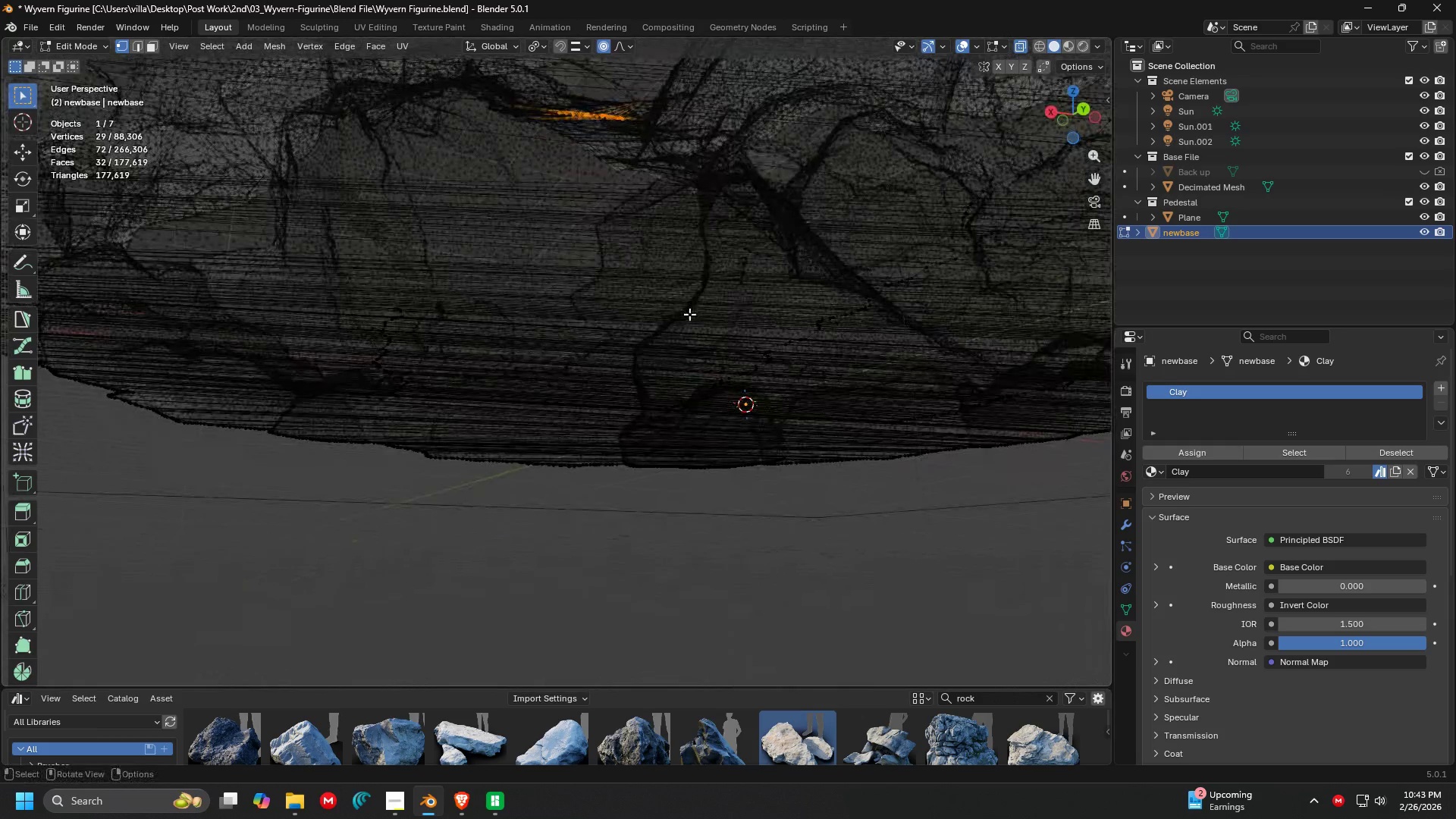 
scroll: coordinate [698, 230], scroll_direction: down, amount: 1.0
 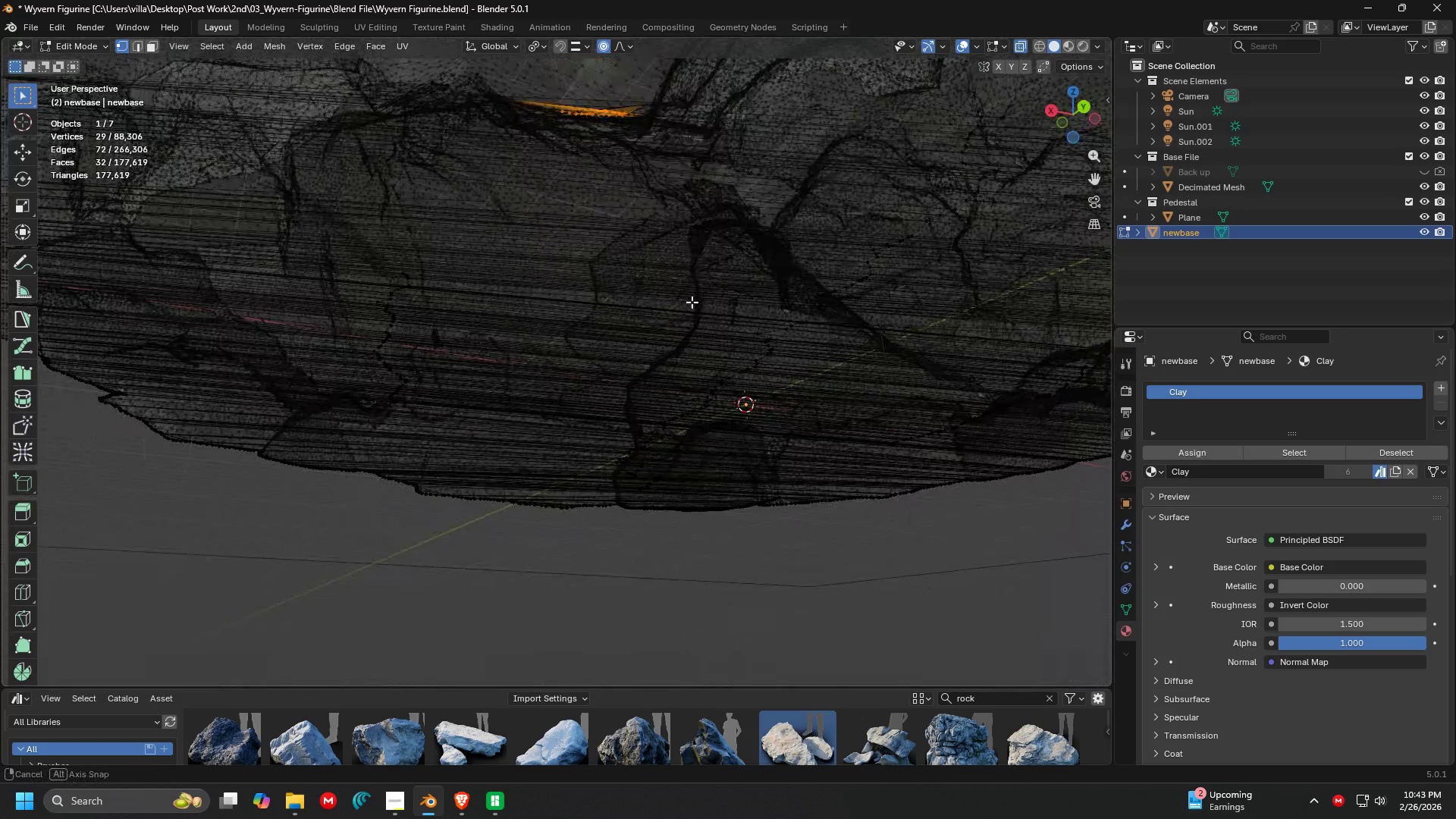 
key(1)
 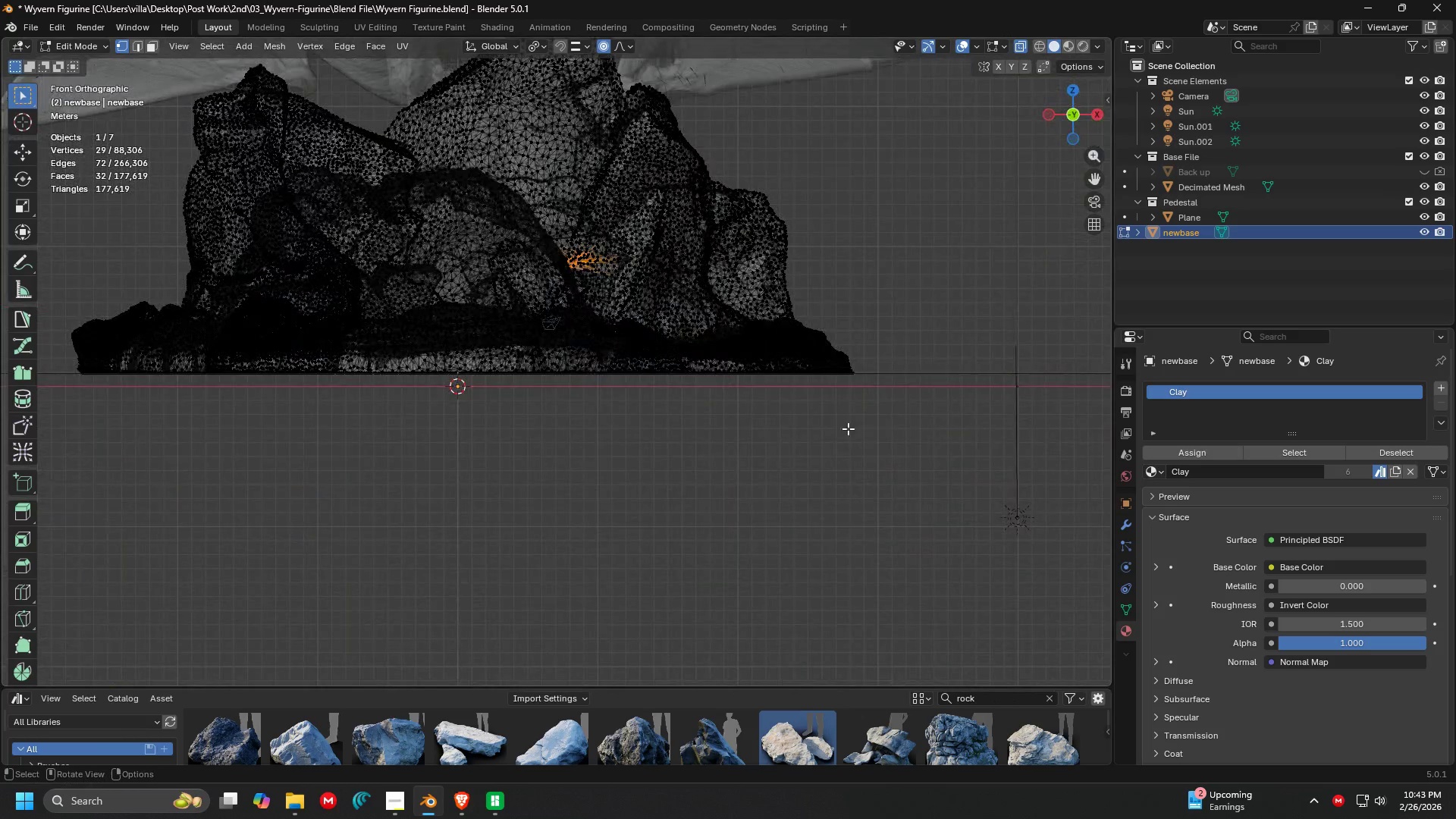 
scroll: coordinate [689, 314], scroll_direction: down, amount: 3.0
 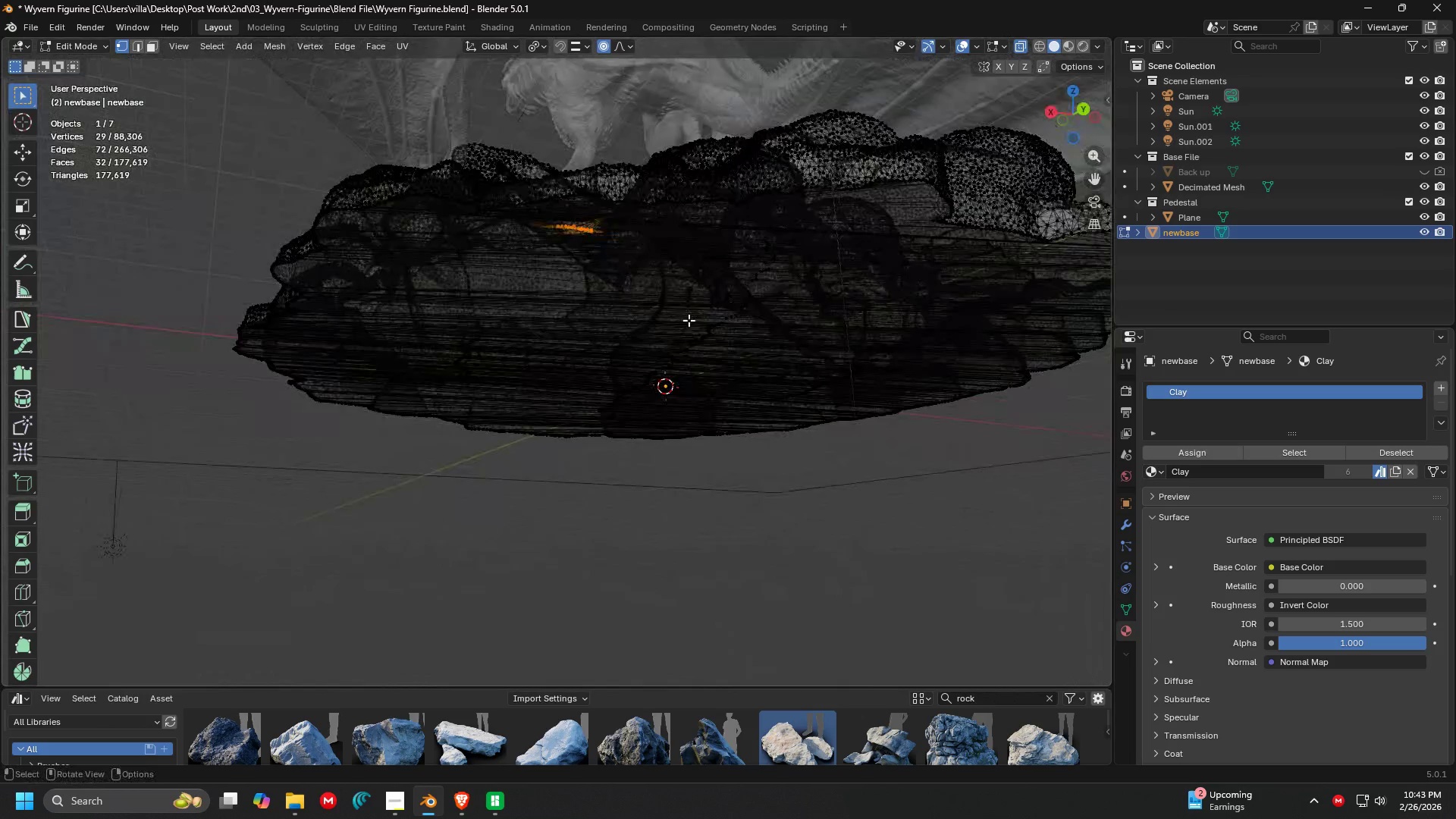 
left_click_drag(start_coordinate=[871, 423], to_coordinate=[63, 362])
 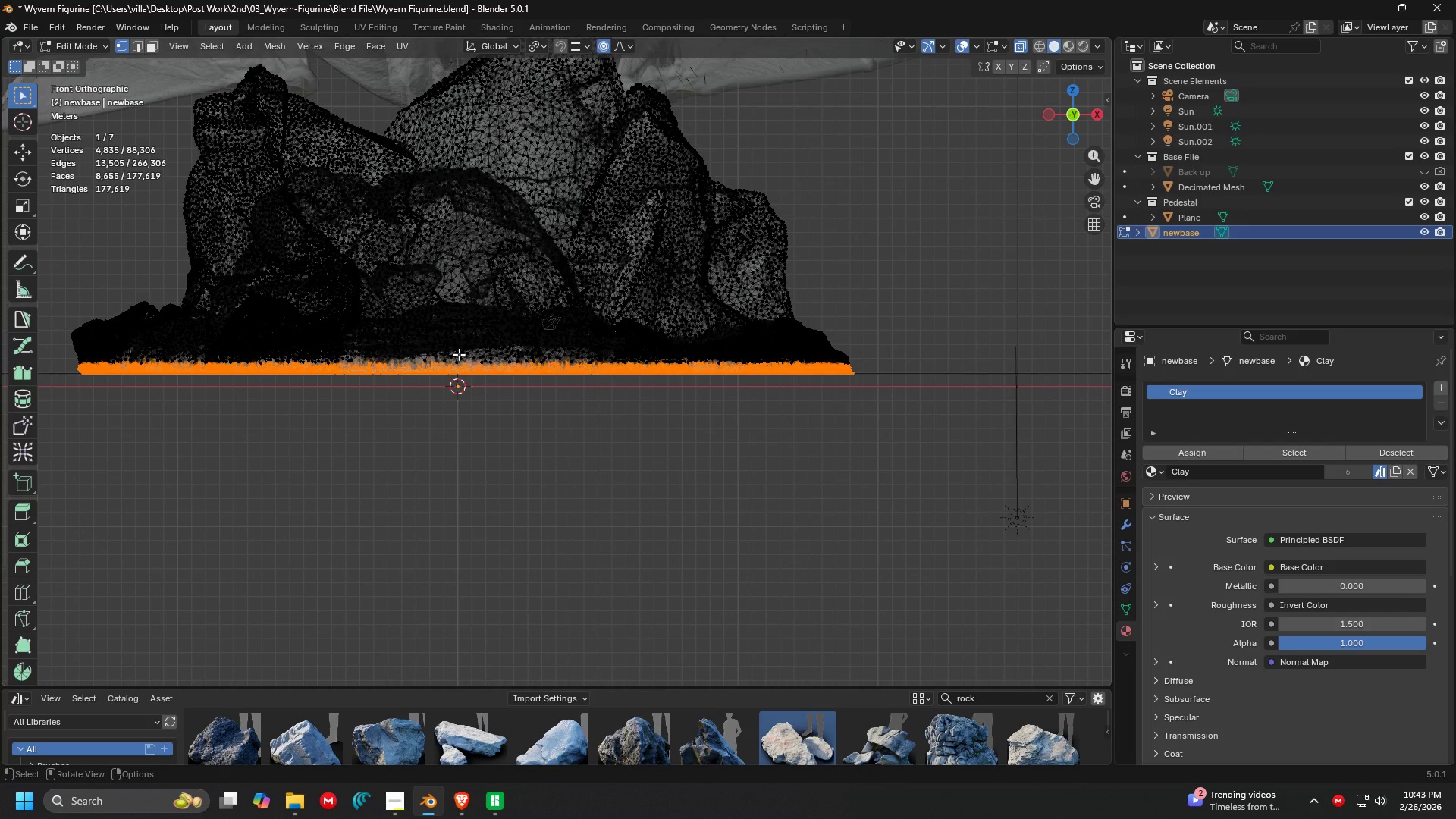 
key(H)
 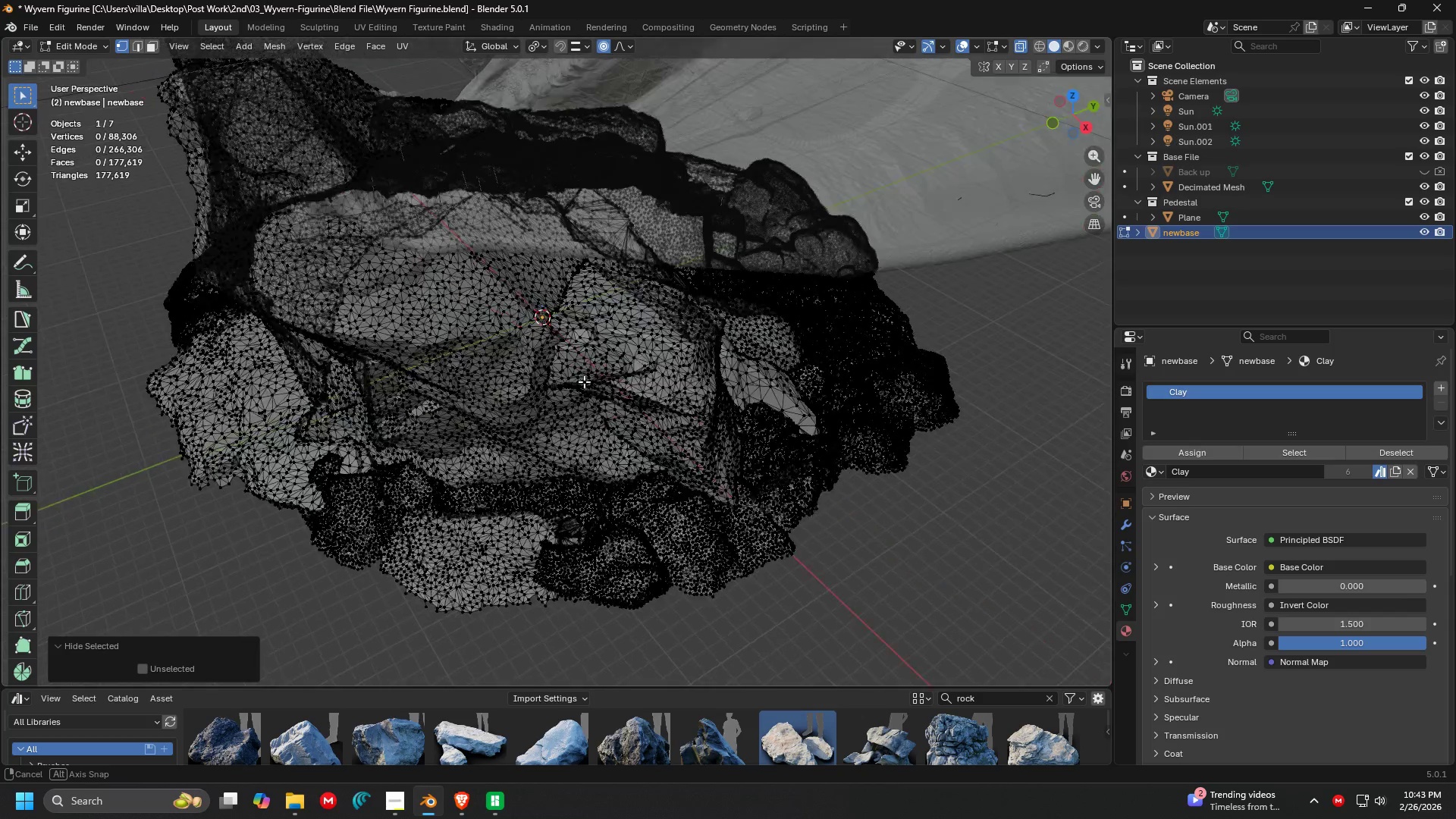 
key(Shift+ShiftLeft)
 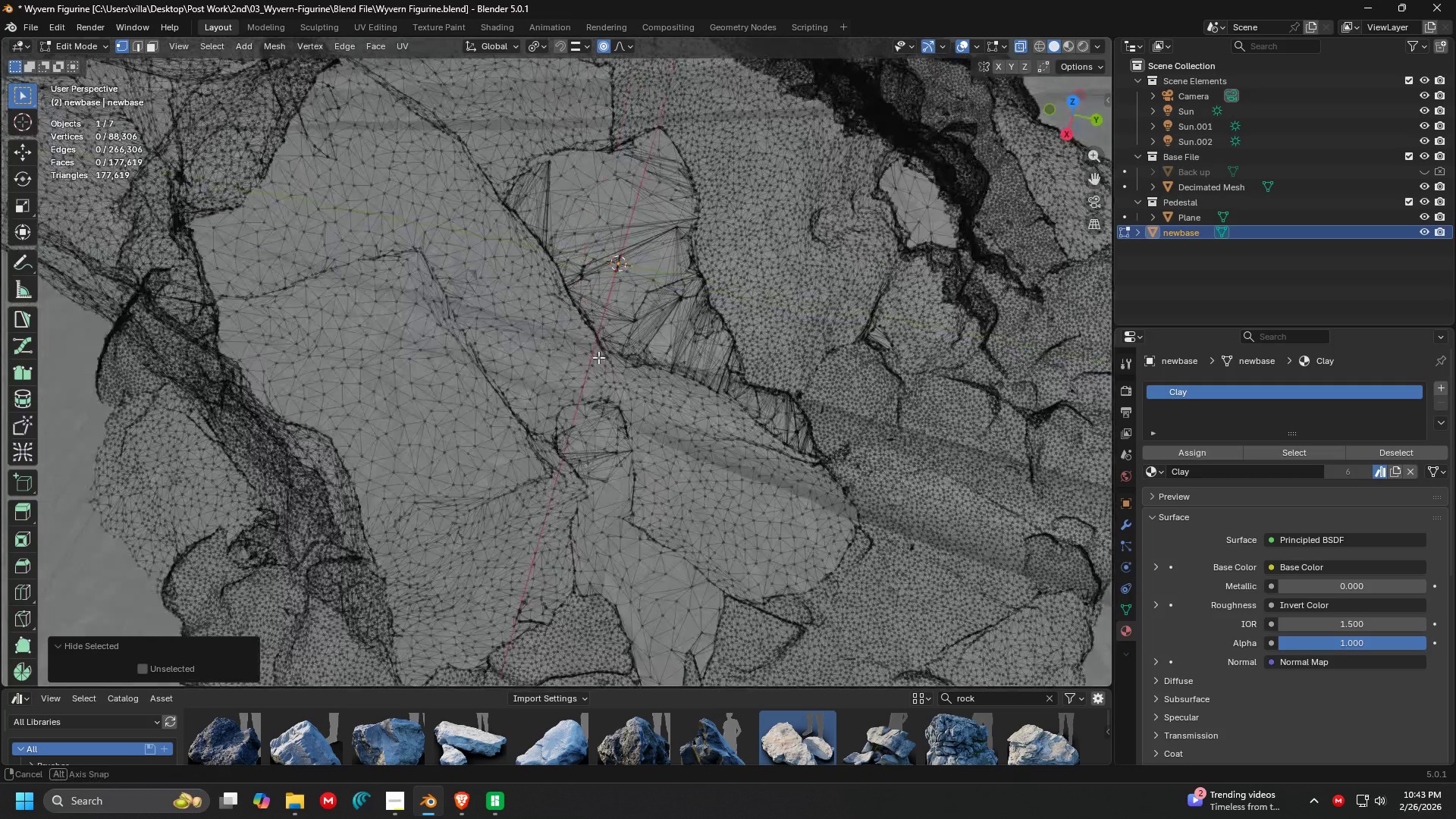 
scroll: coordinate [518, 410], scroll_direction: up, amount: 3.0
 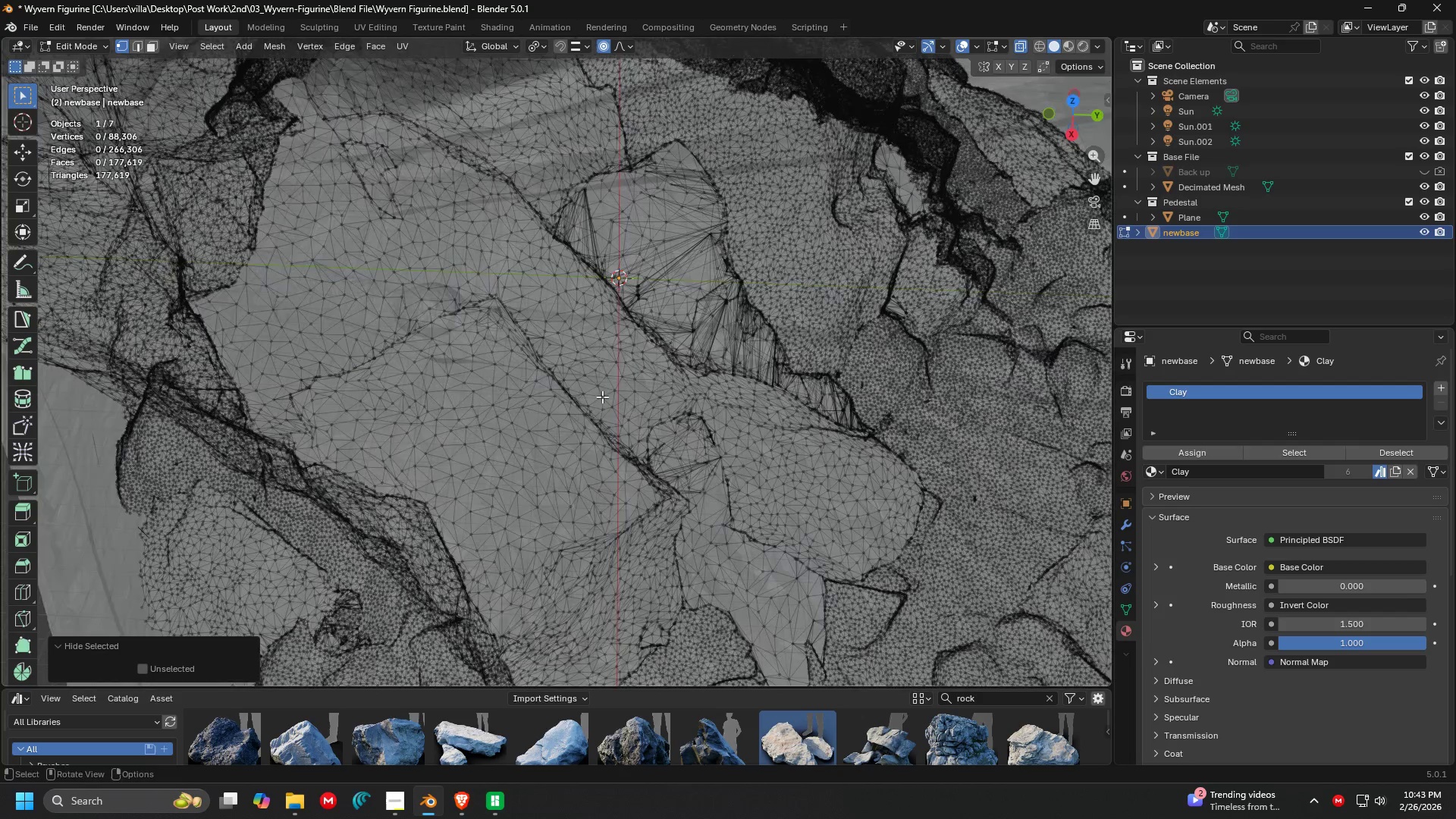 
key(Shift+ShiftLeft)
 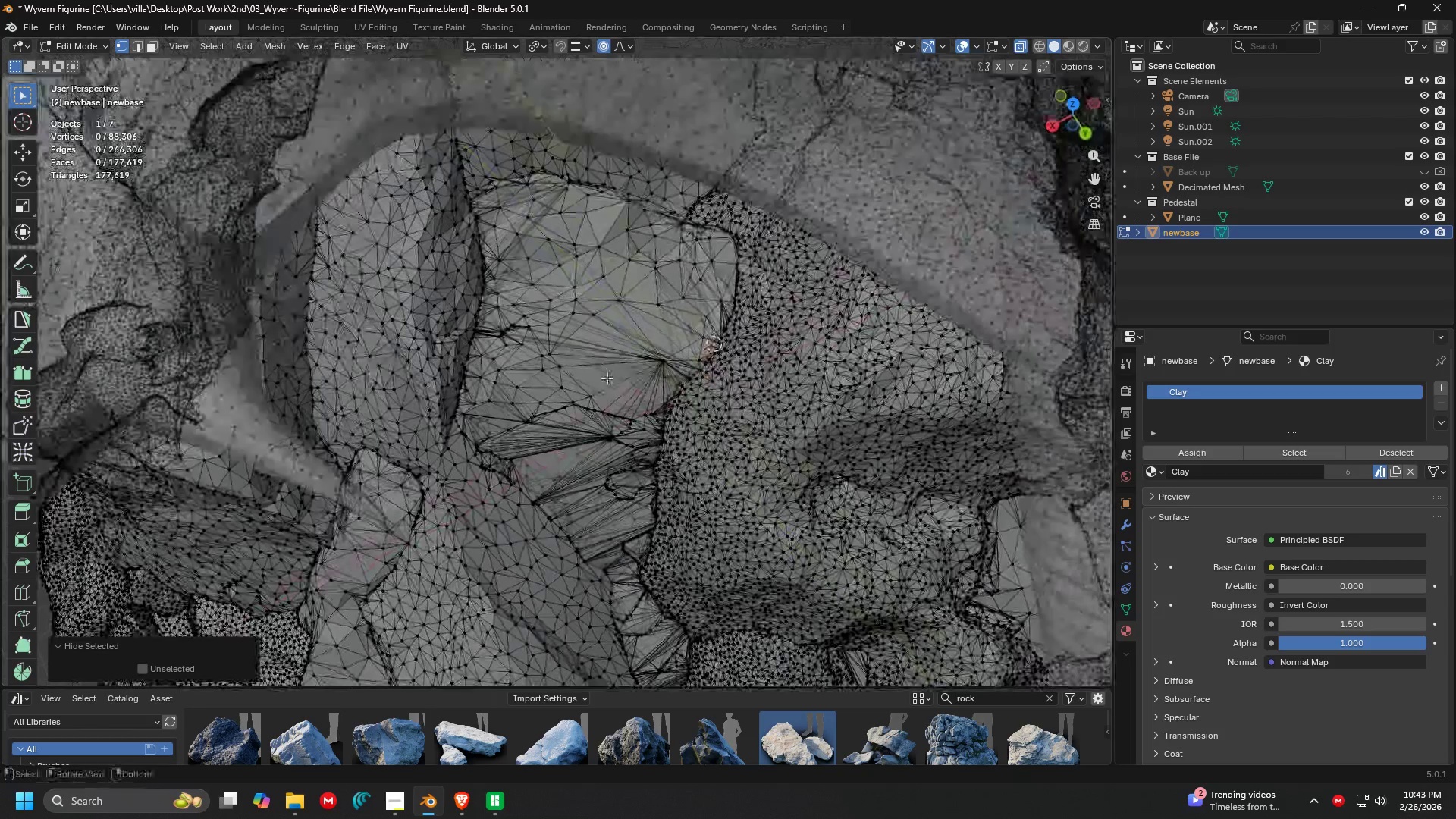 
scroll: coordinate [531, 358], scroll_direction: up, amount: 2.0
 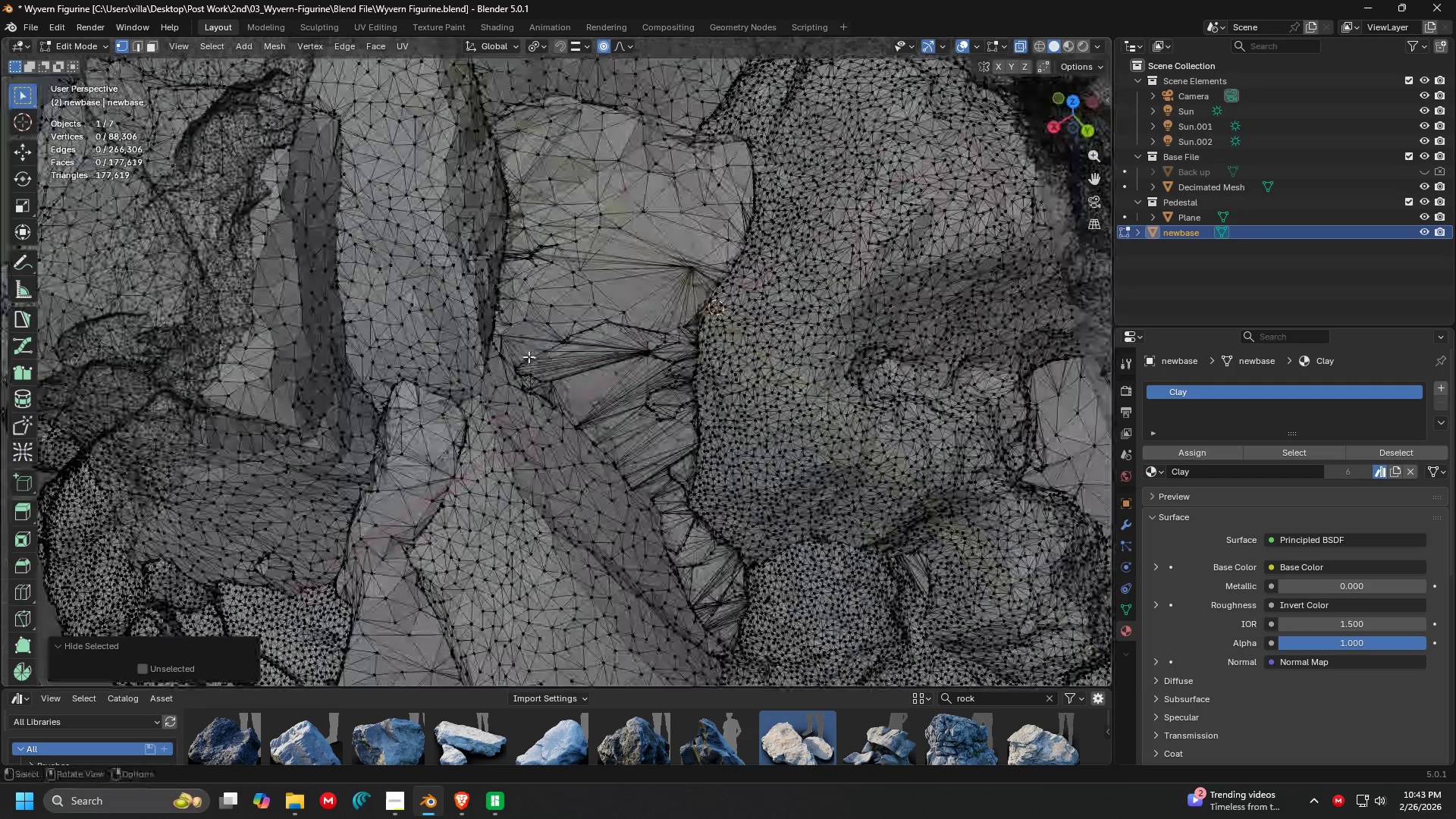 
left_click_drag(start_coordinate=[602, 412], to_coordinate=[504, 306])
 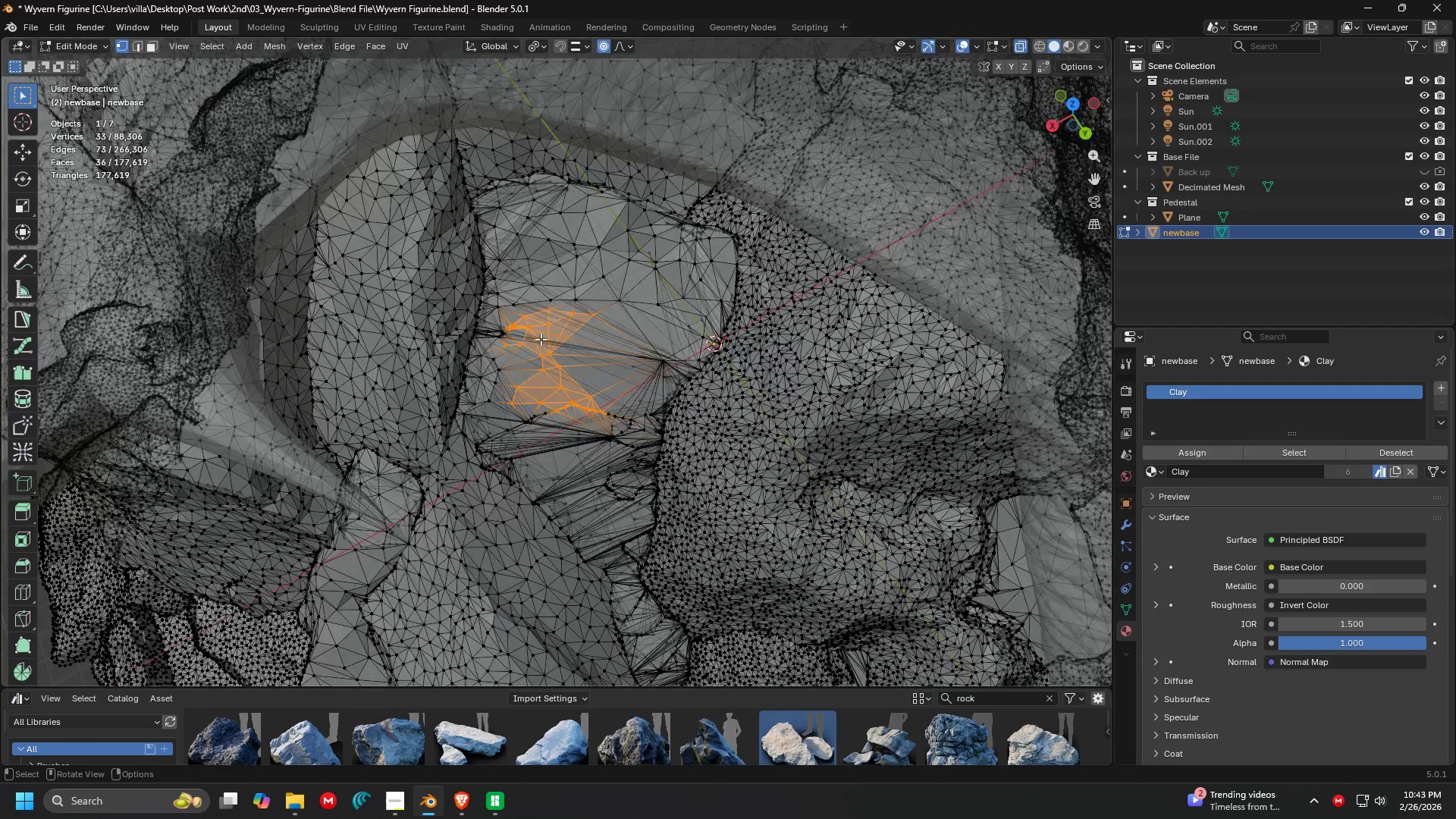 
scroll: coordinate [541, 340], scroll_direction: up, amount: 2.0
 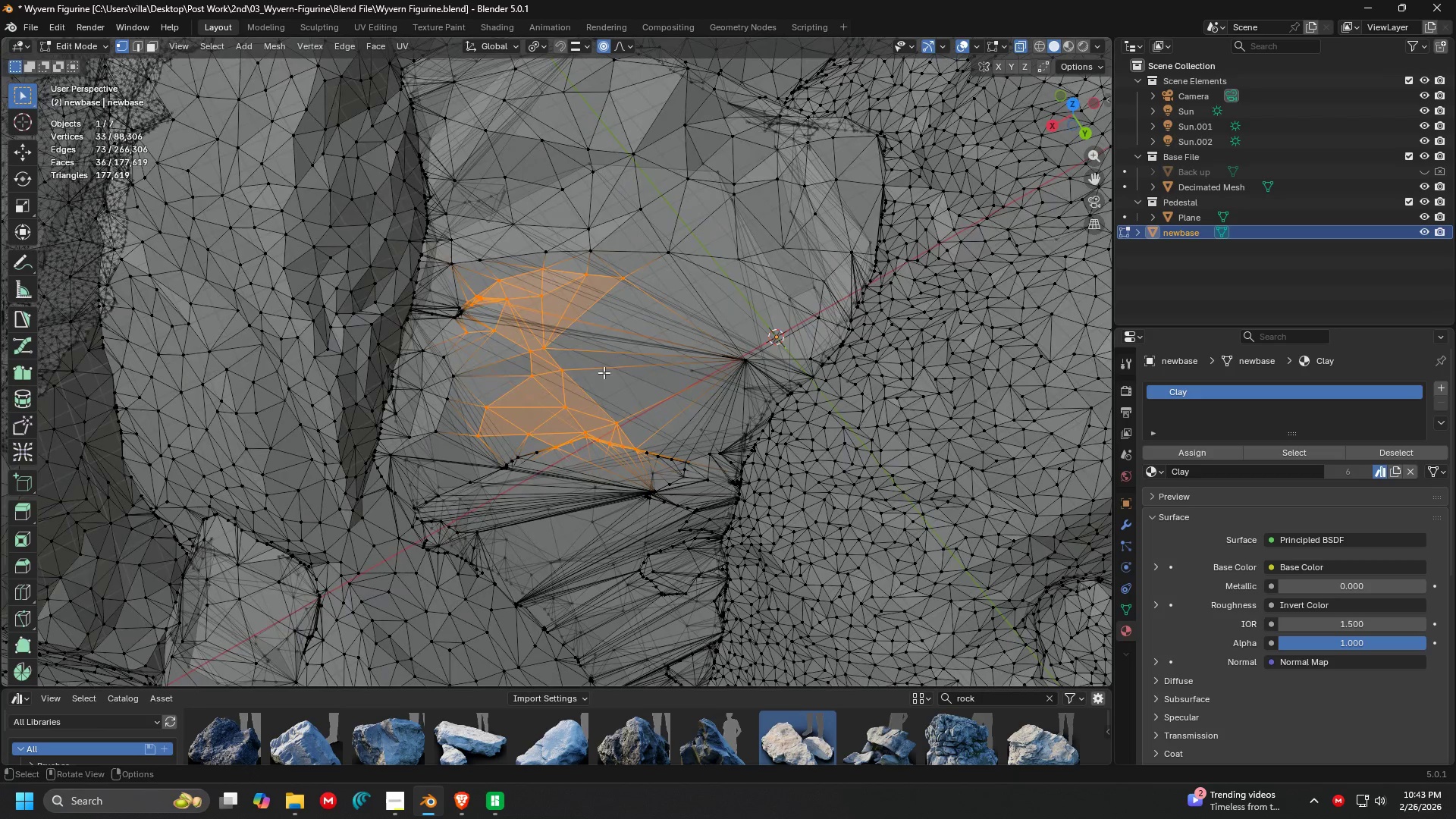 
key(M)
 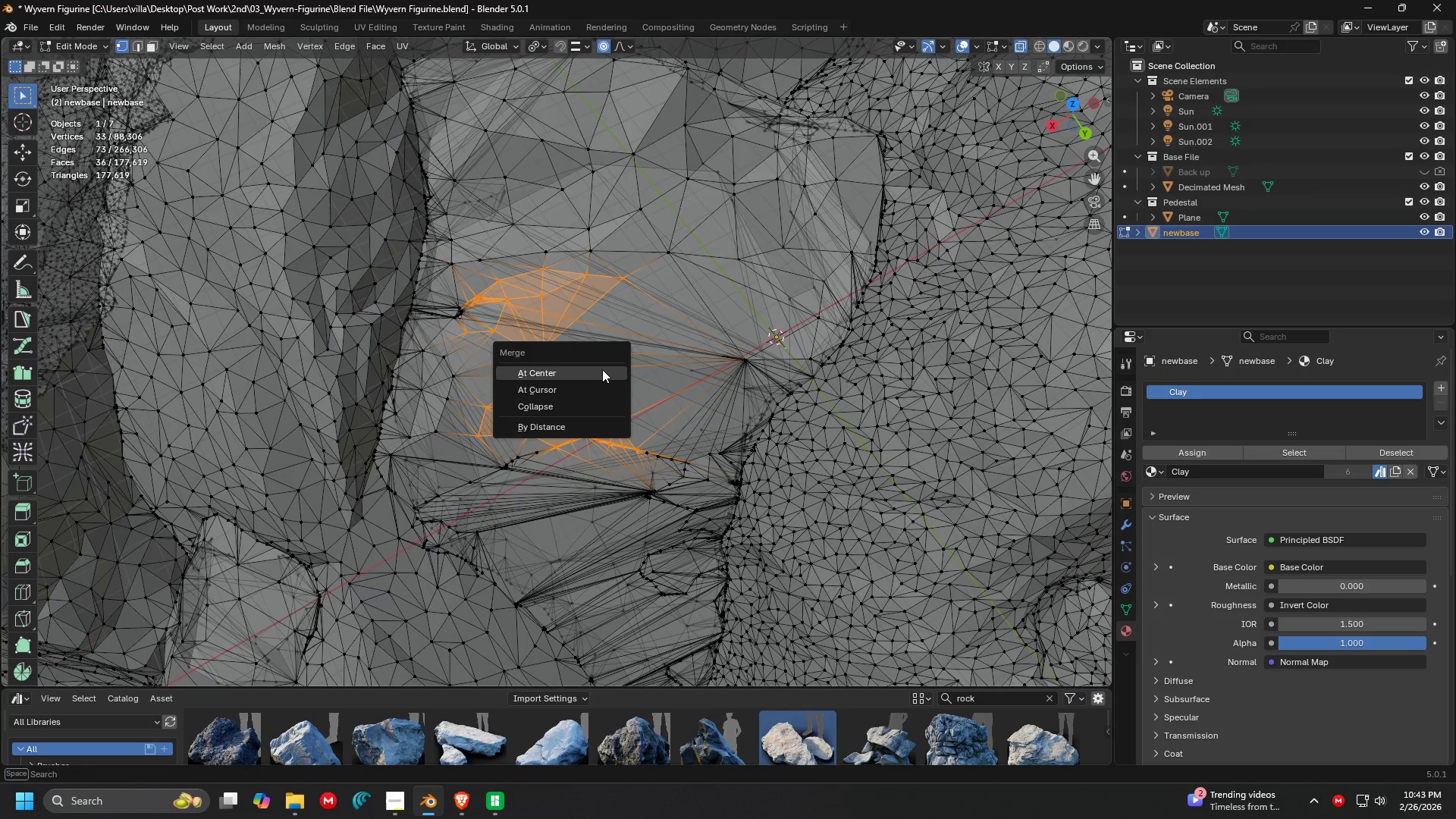 
left_click([602, 369])
 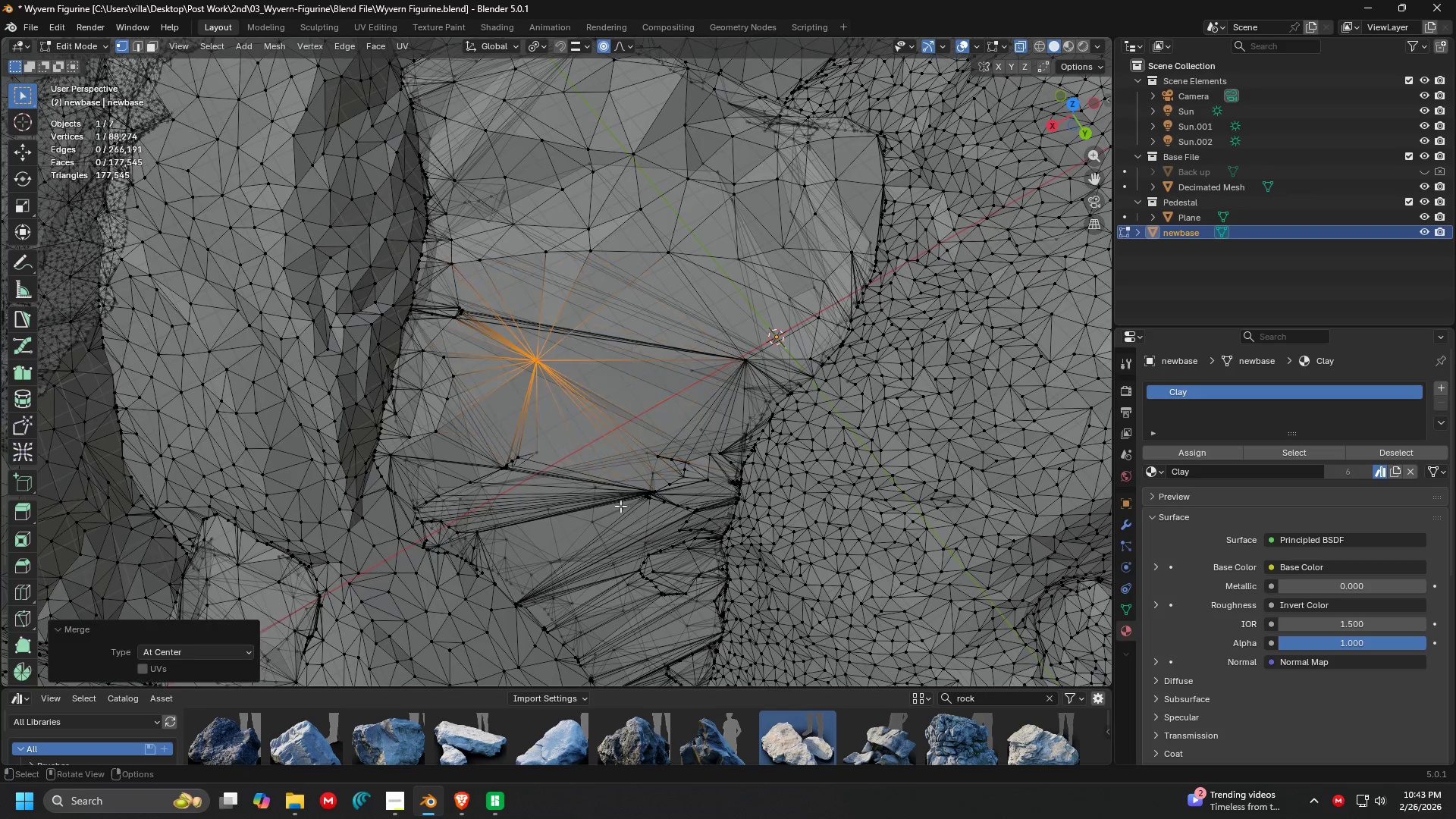 
left_click_drag(start_coordinate=[621, 507], to_coordinate=[481, 406])
 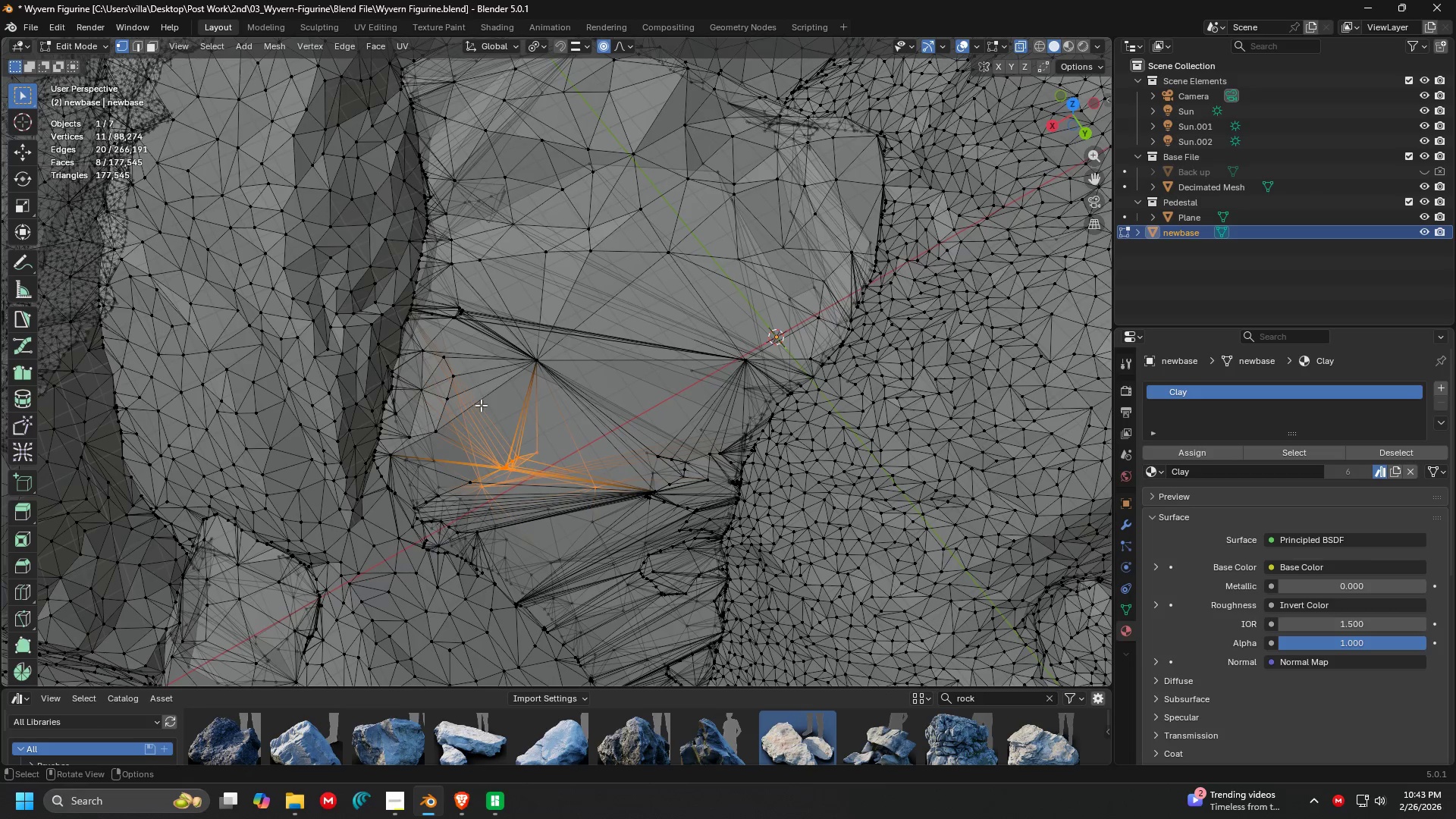 
key(M)
 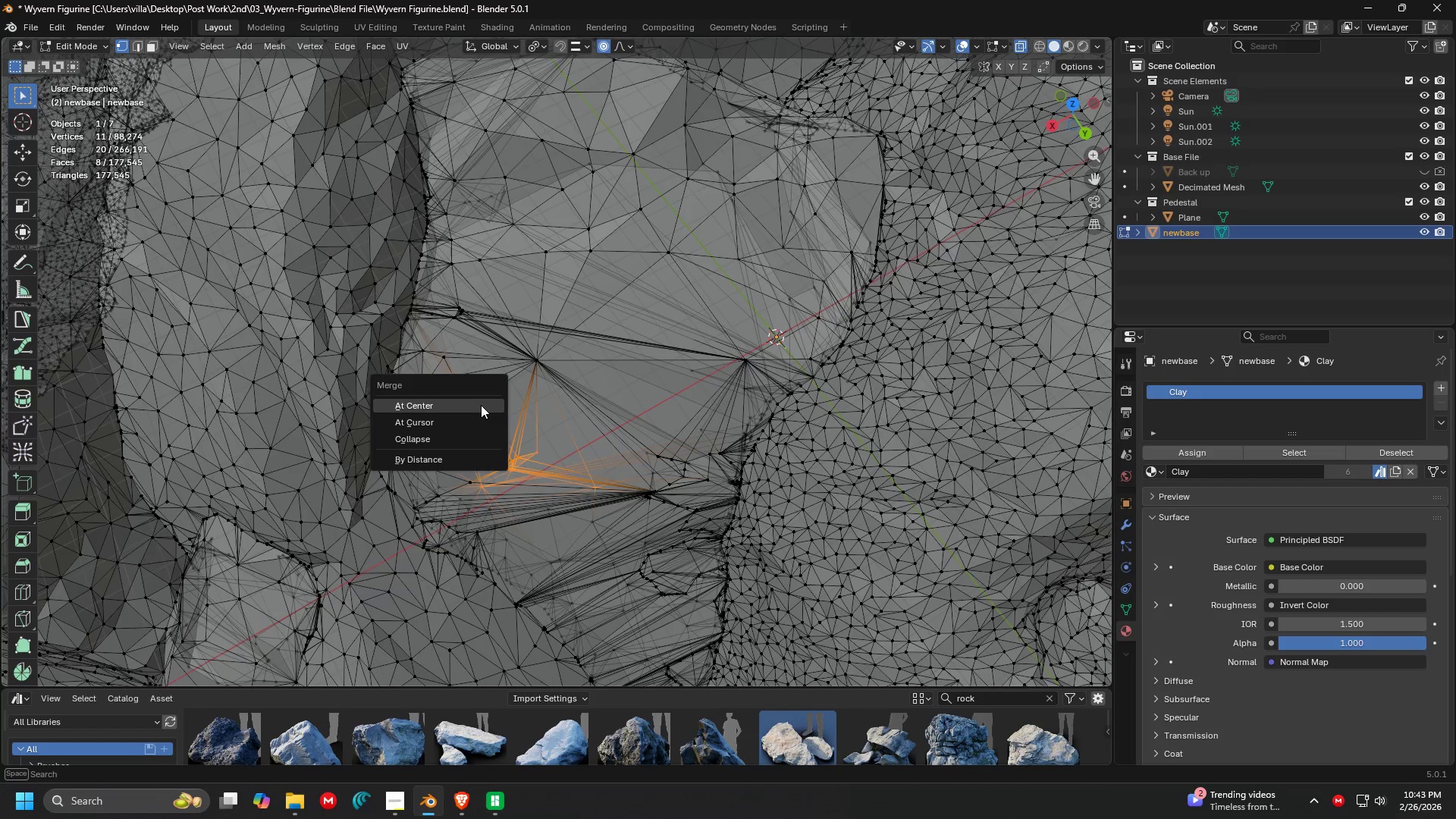 
left_click([481, 405])
 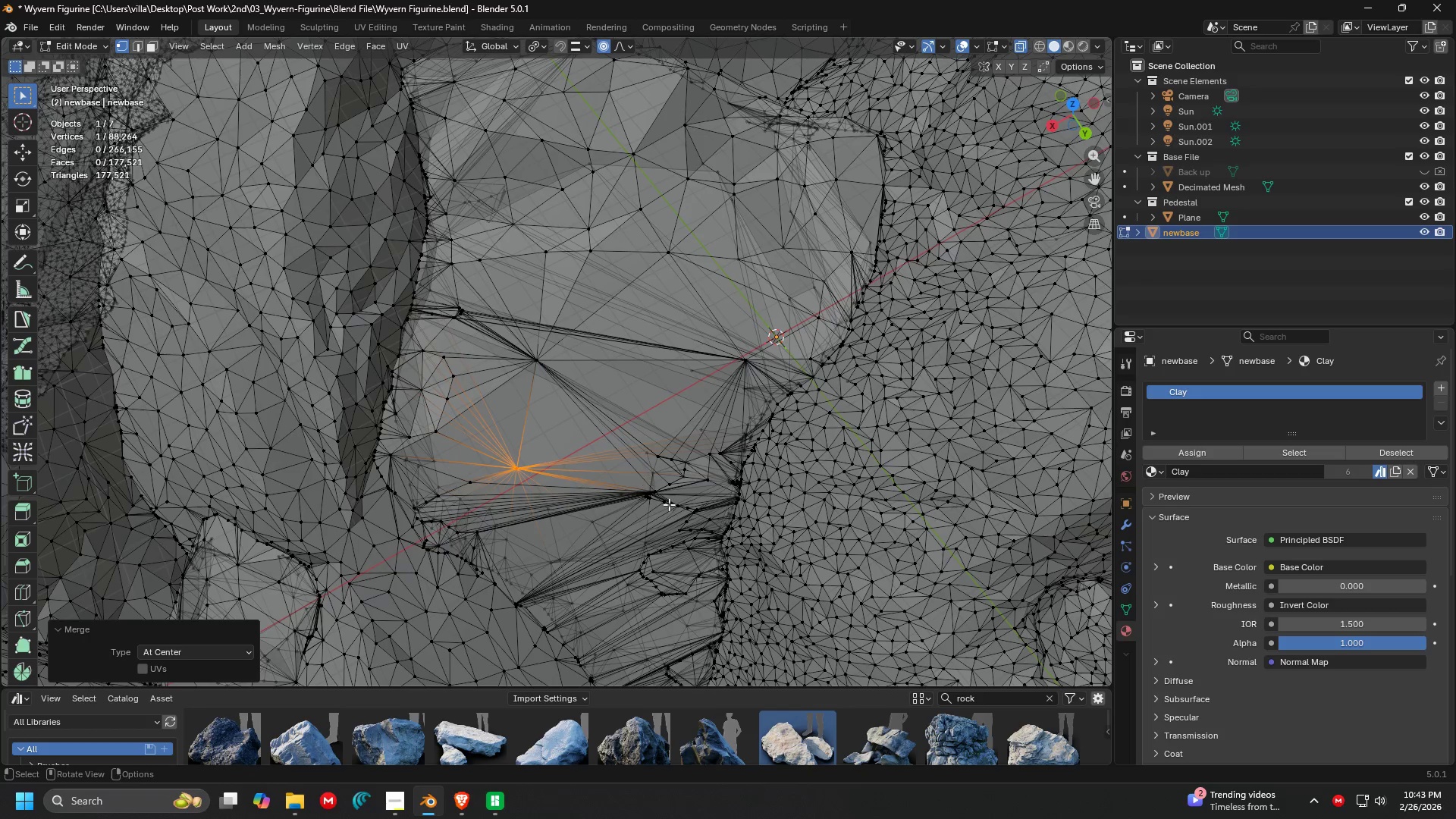 
left_click_drag(start_coordinate=[701, 526], to_coordinate=[610, 400])
 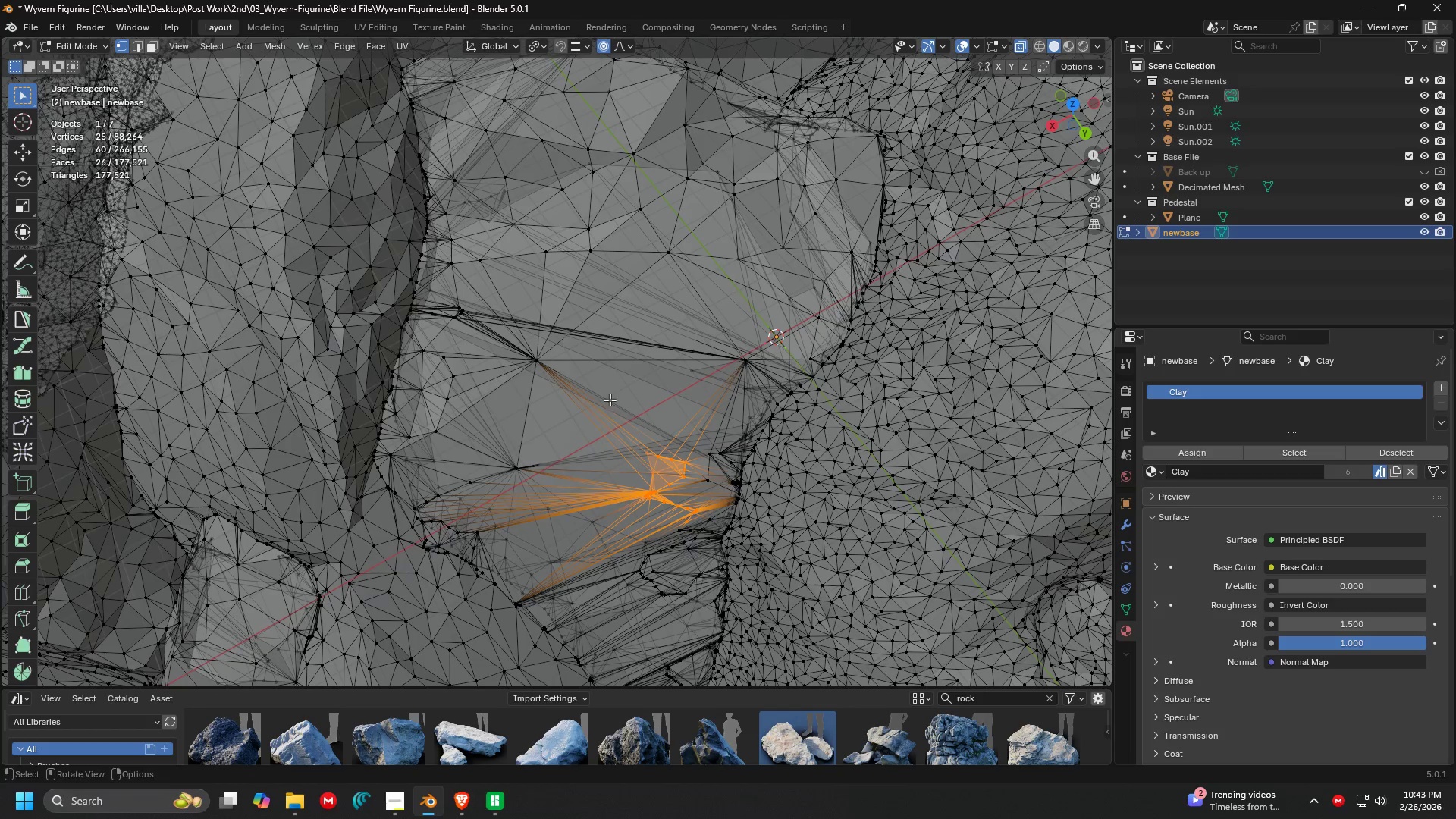 
key(M)
 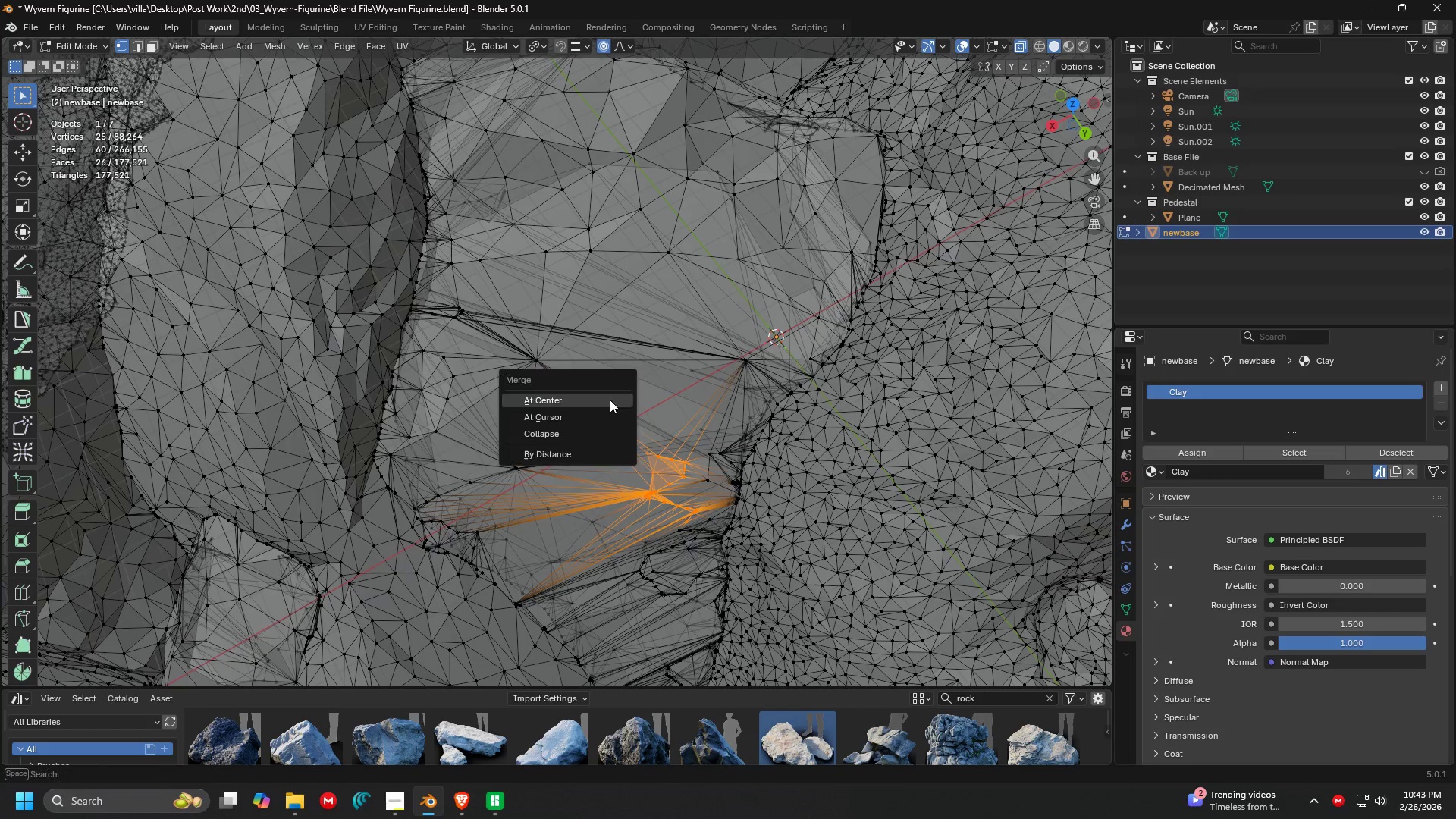 
left_click([610, 400])
 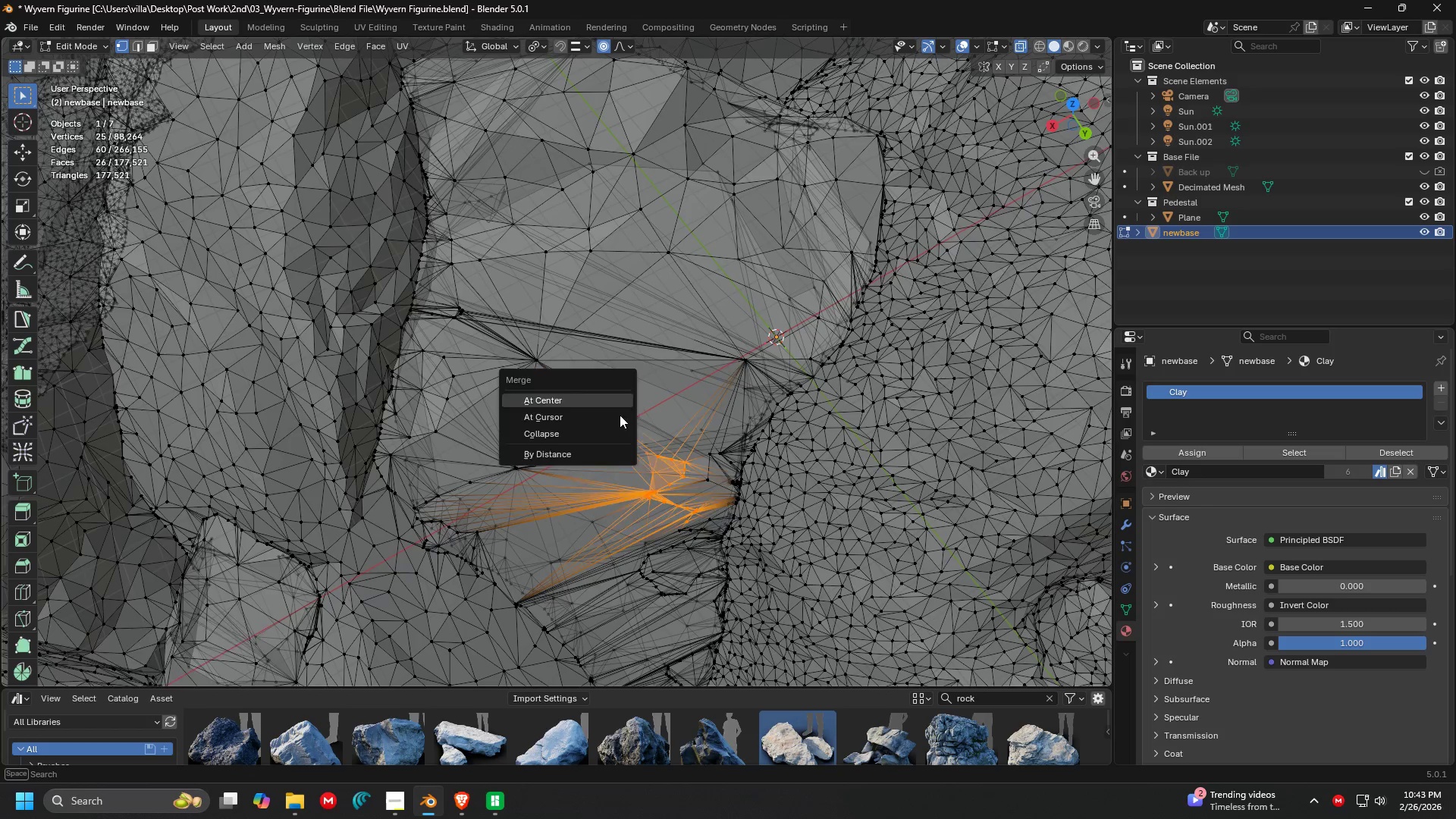 
hold_key(key=ShiftLeft, duration=0.38)
scroll: coordinate [624, 422], scroll_direction: up, amount: 1.0
 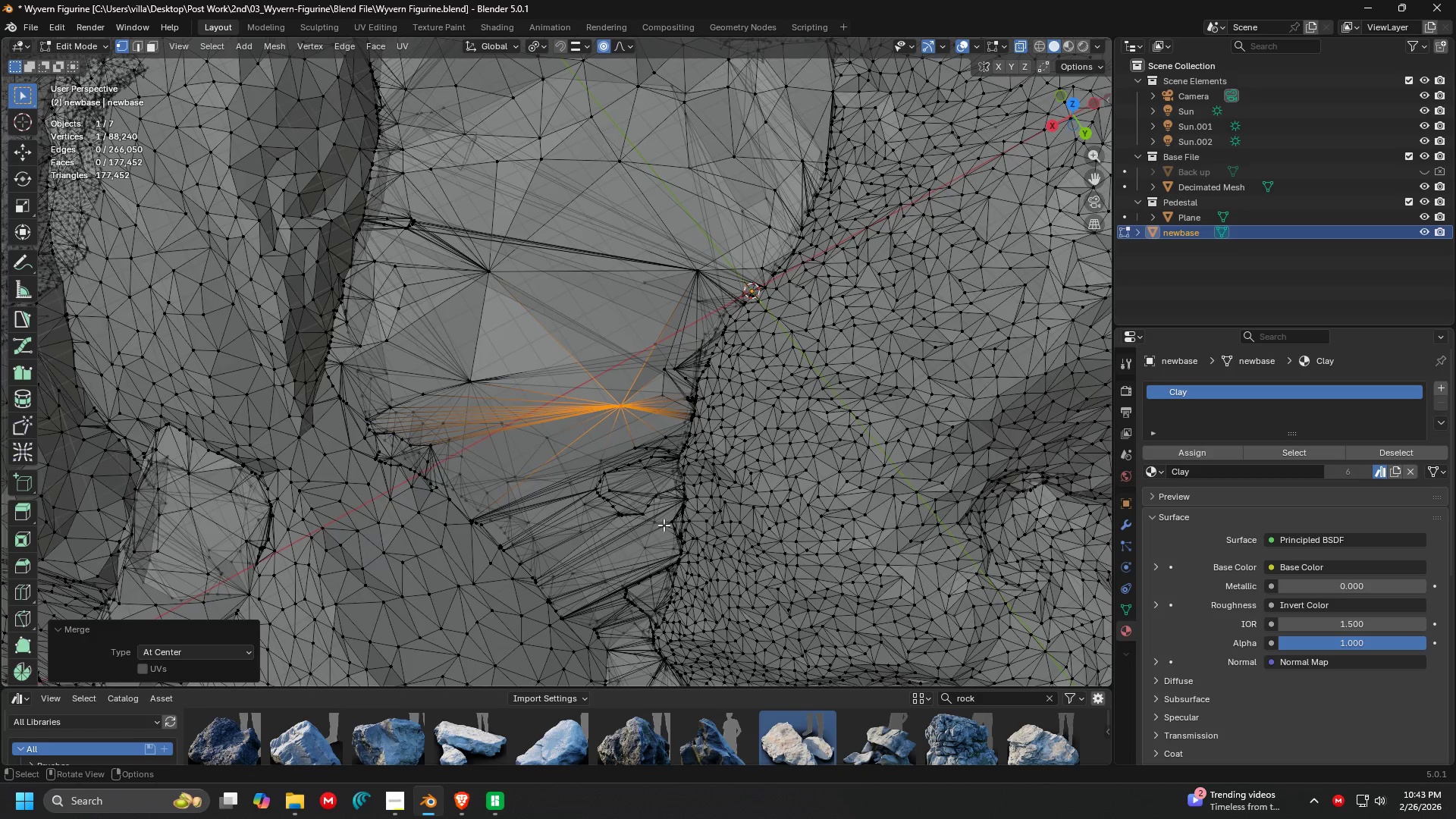 
left_click_drag(start_coordinate=[653, 526], to_coordinate=[574, 399])
 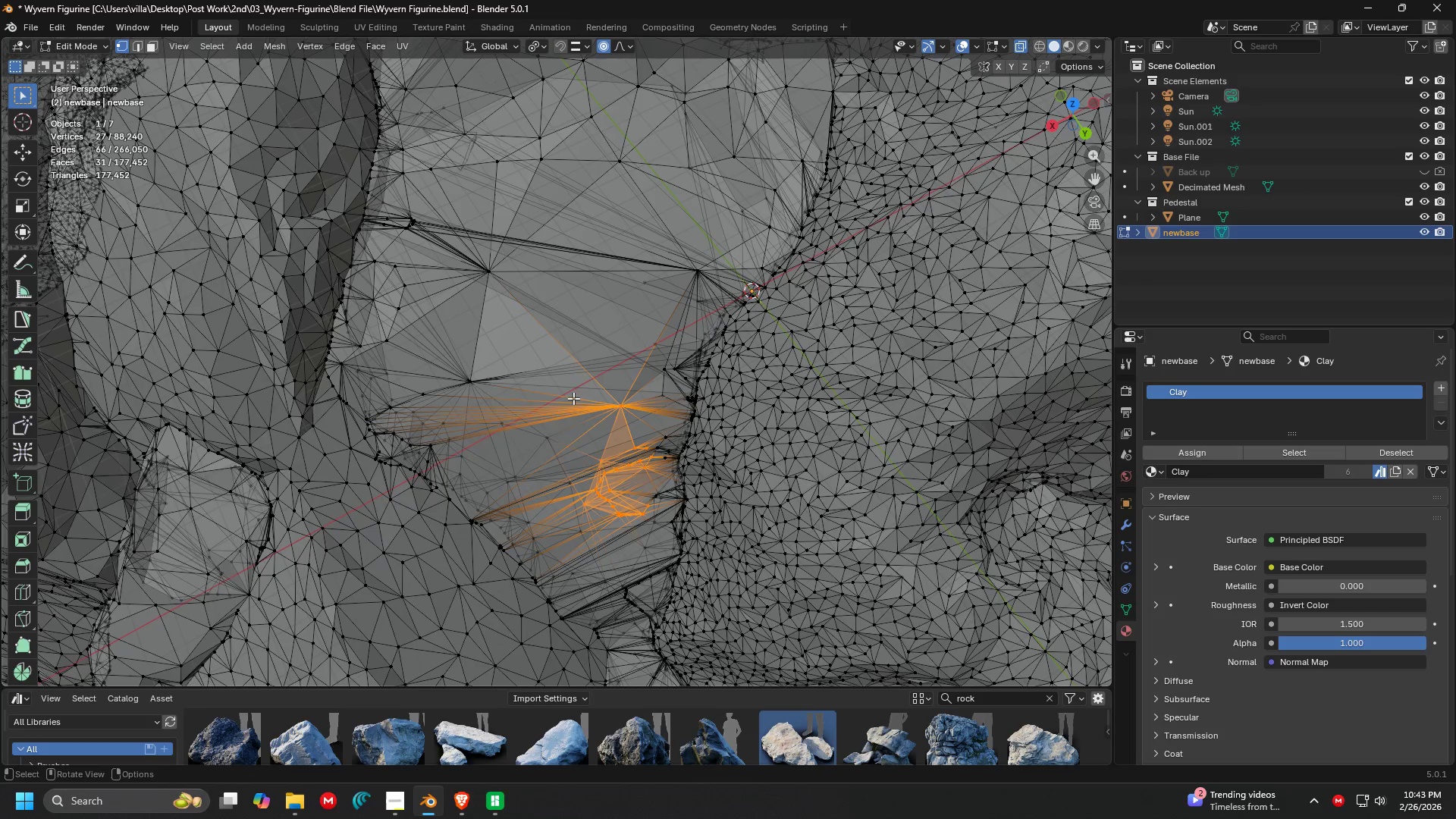 
key(M)
 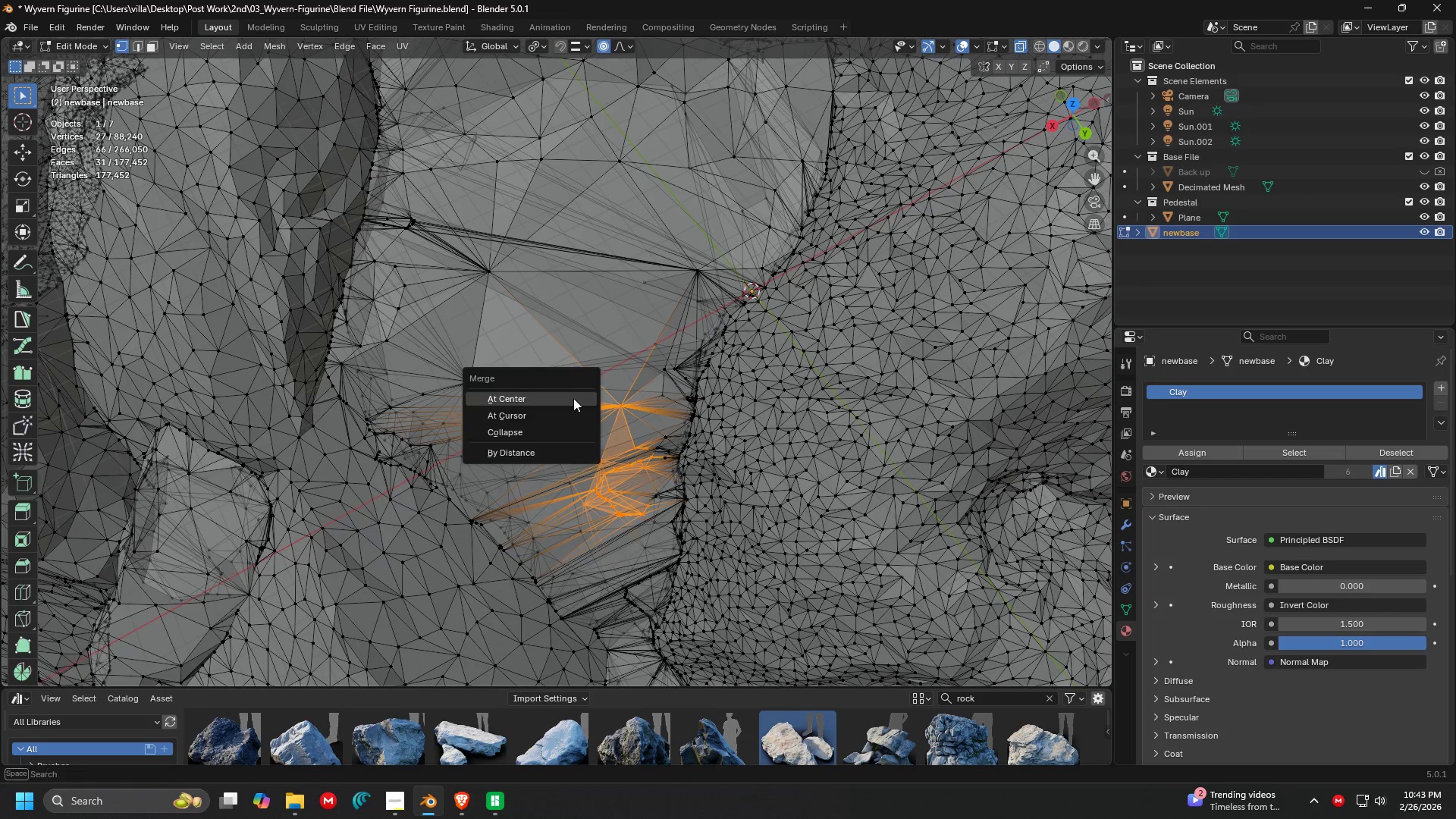 
left_click([573, 398])
 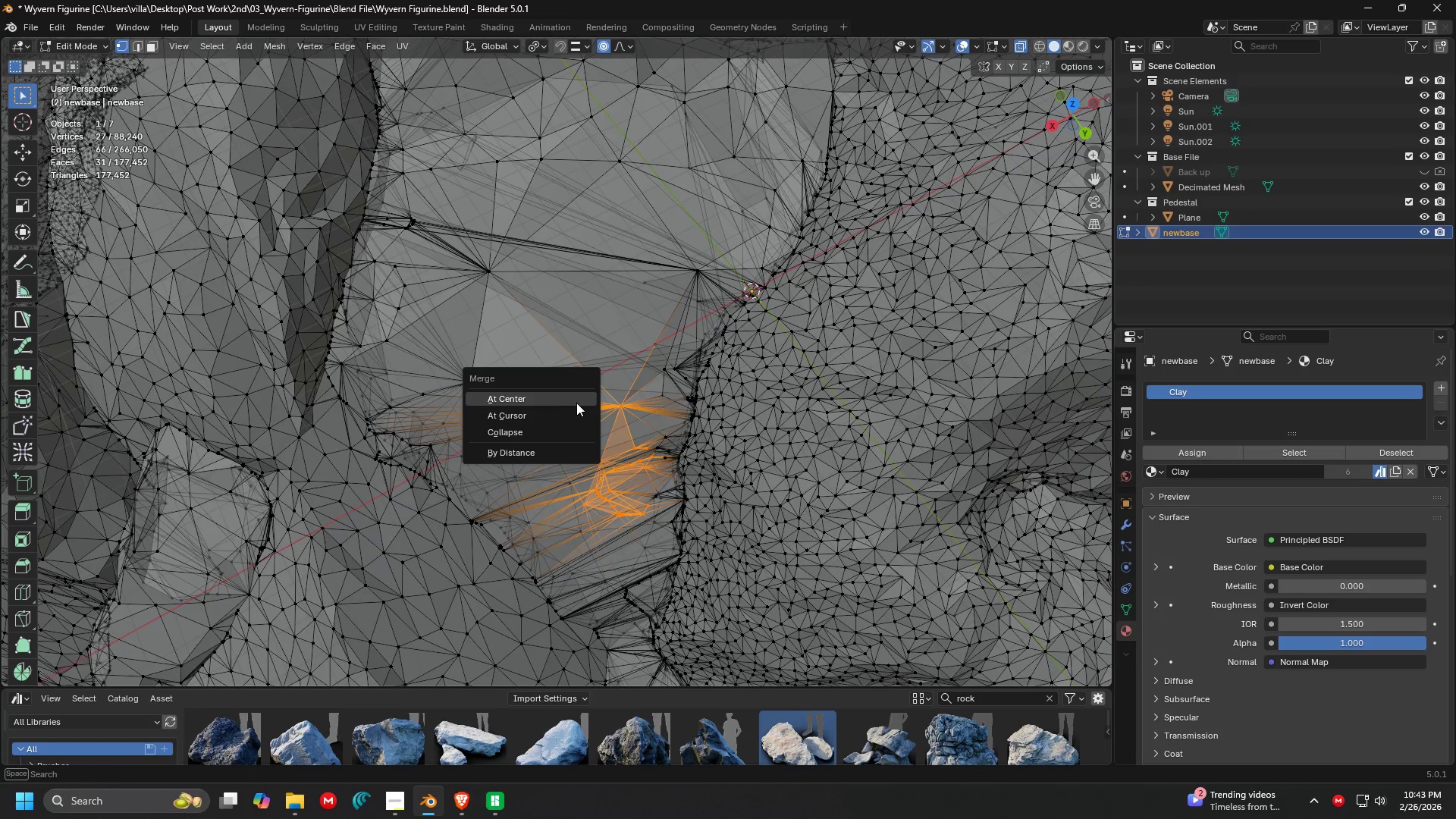 
key(Shift+ShiftLeft)
 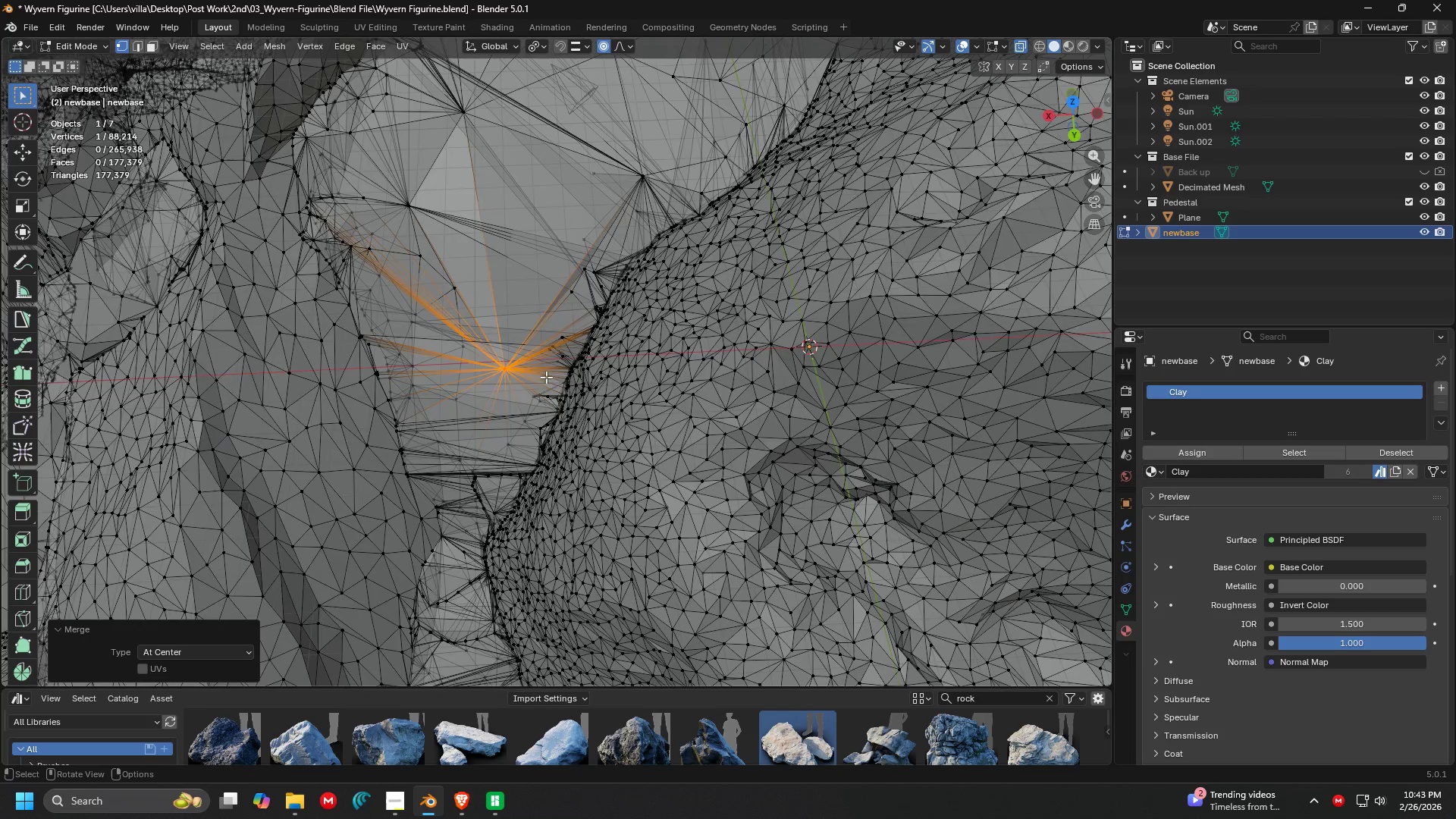 
left_click_drag(start_coordinate=[499, 410], to_coordinate=[415, 248])
 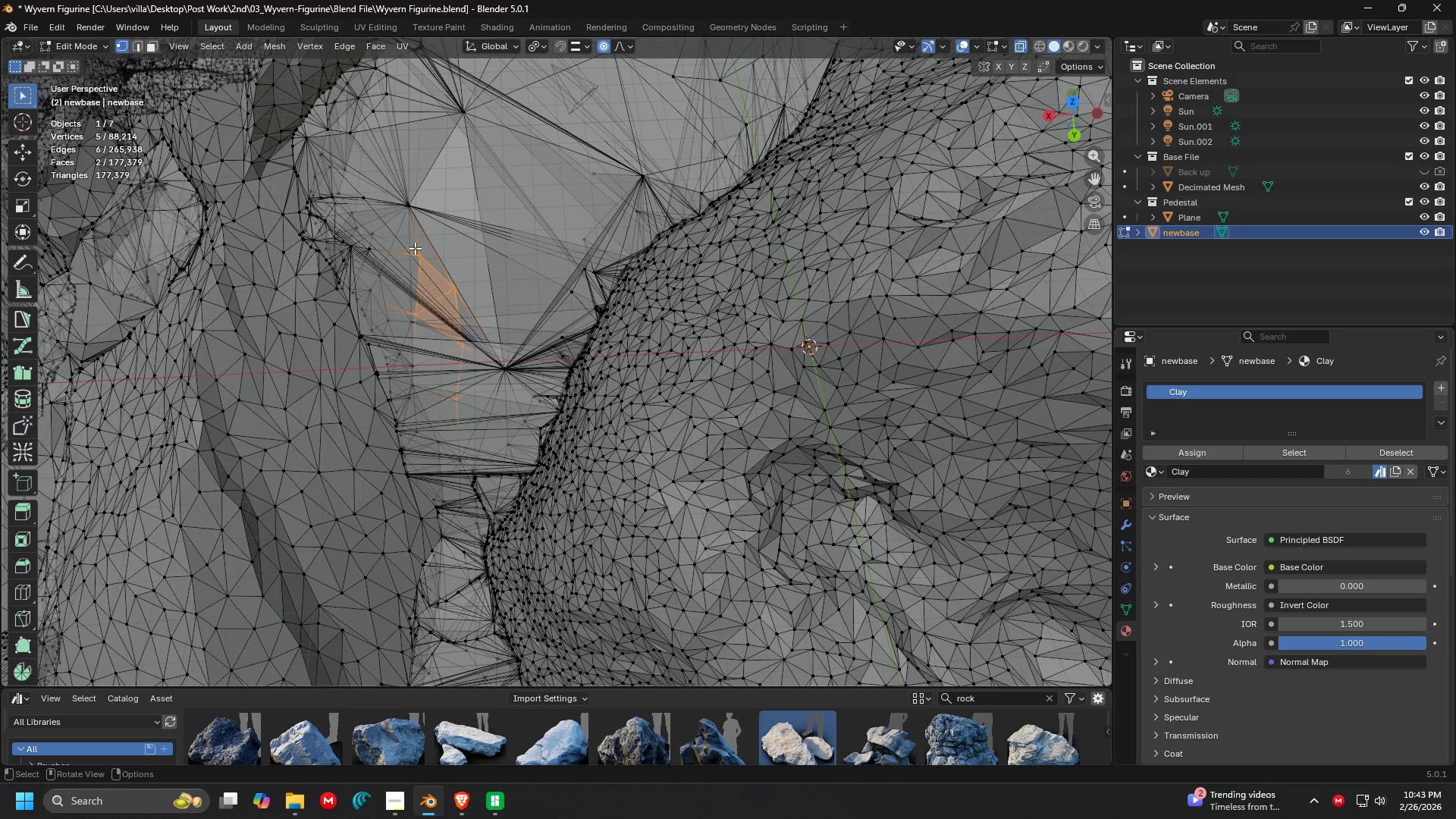 
key(M)
 